 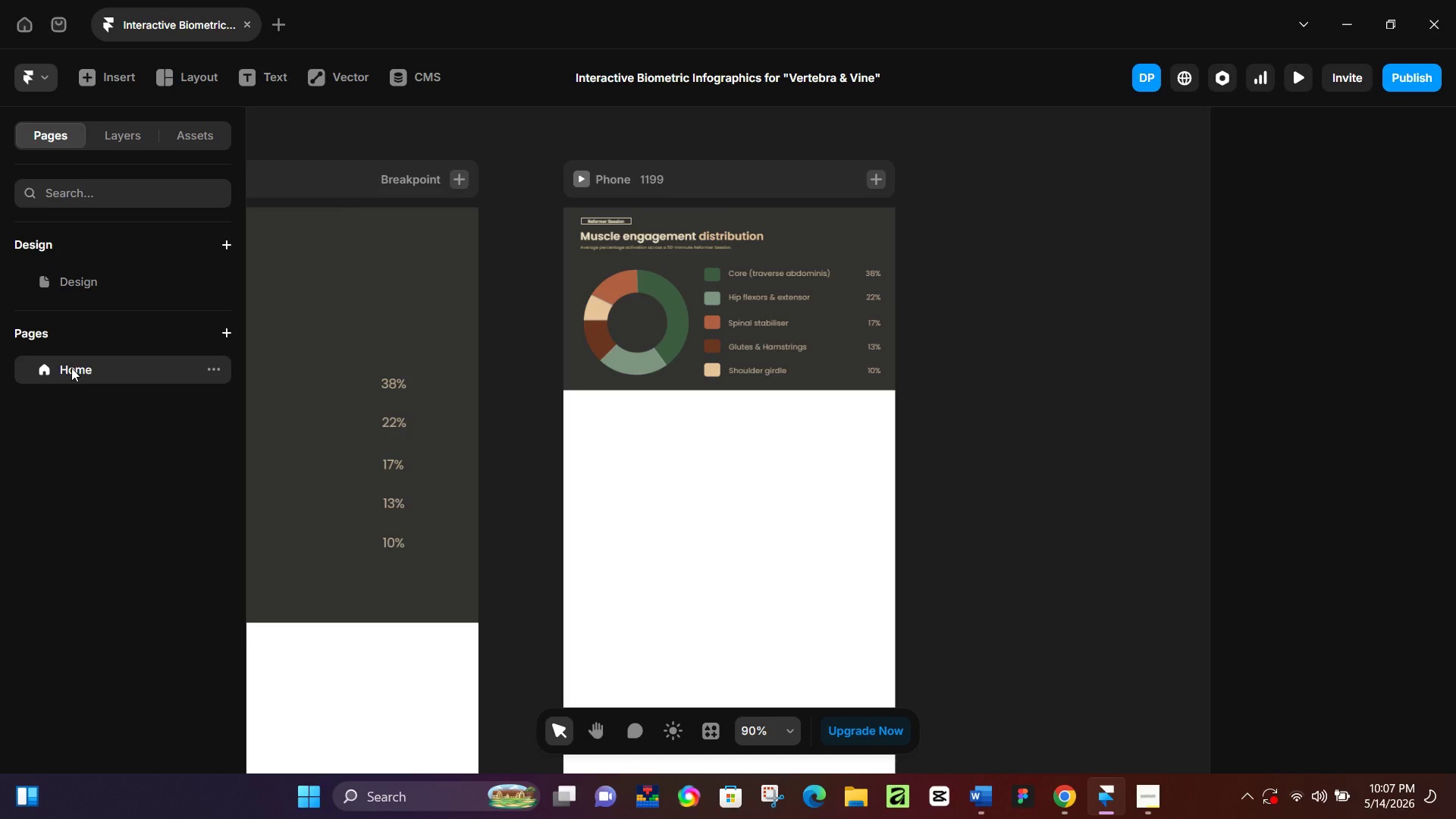 
double_click([83, 370])
 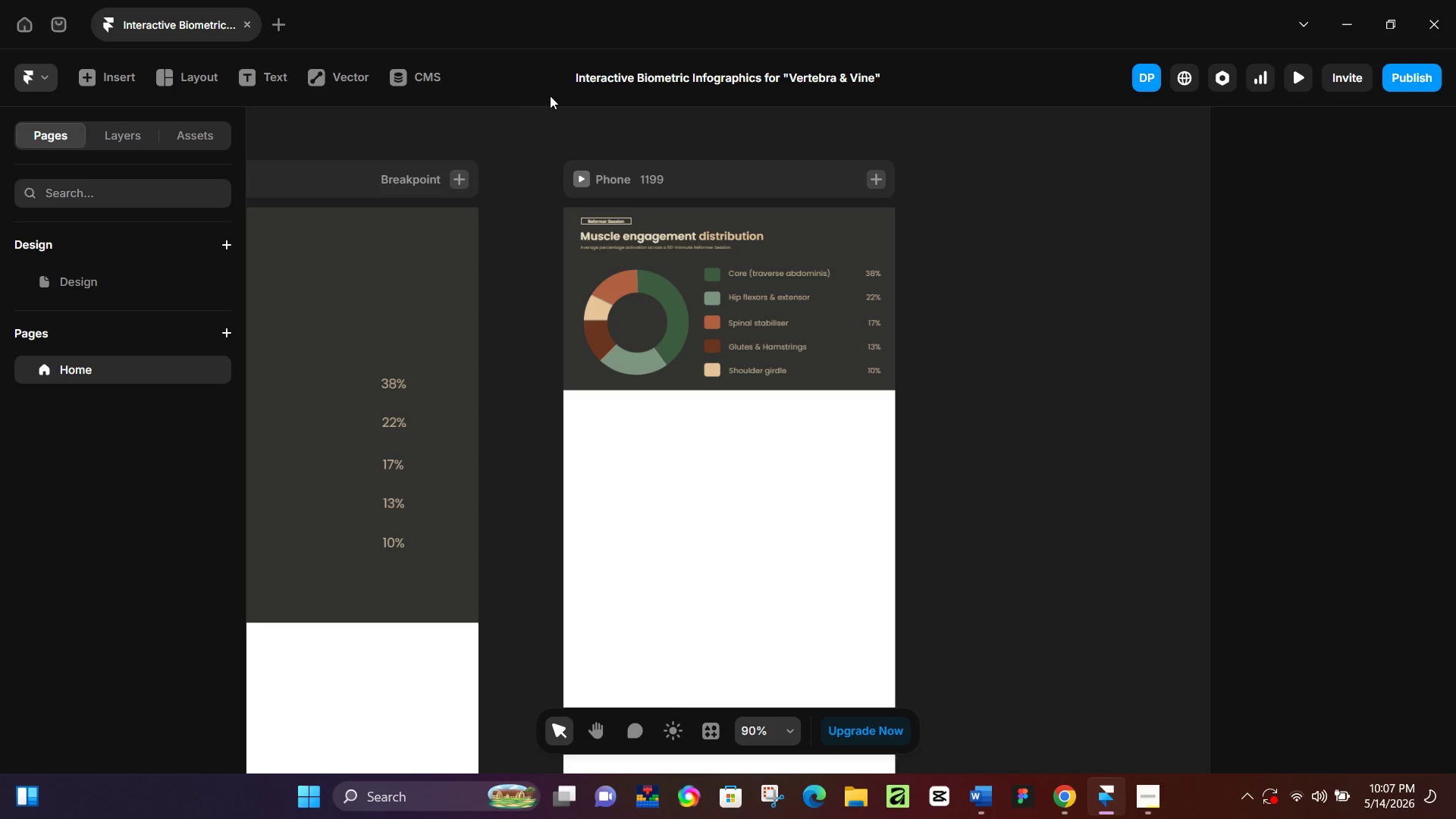 
hold_key(key=Space, duration=0.53)
 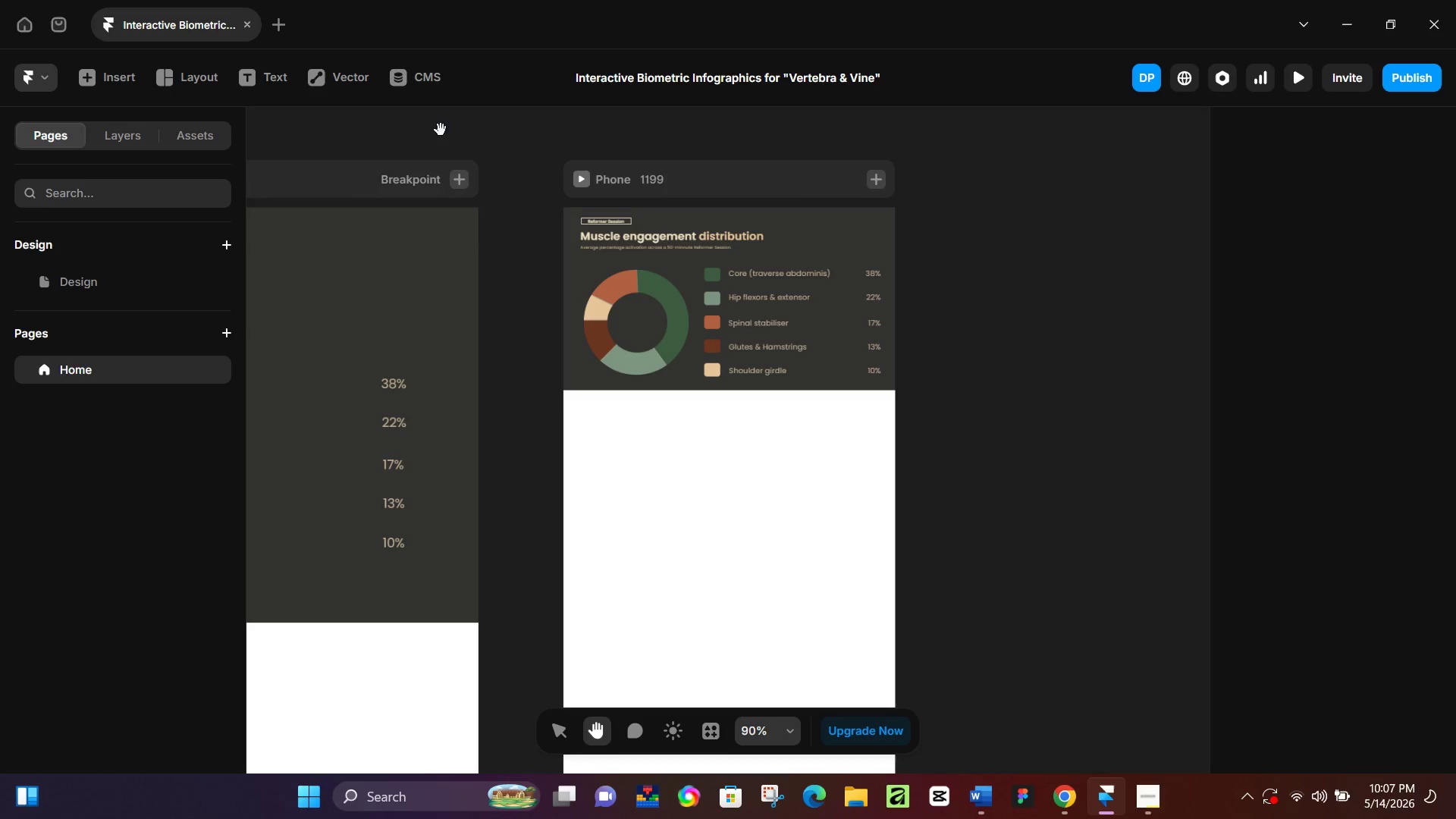 
hold_key(key=Space, duration=1.22)
 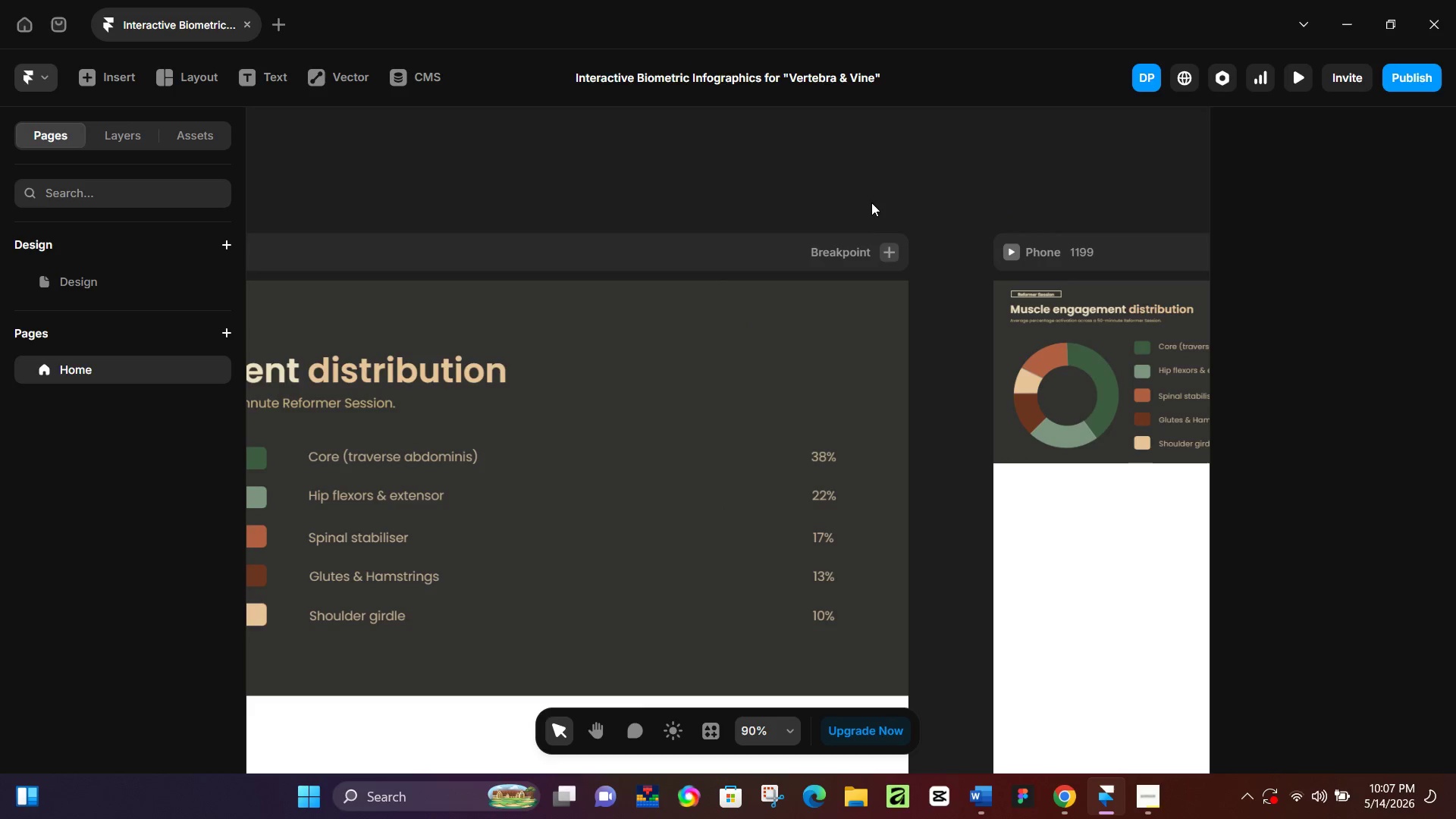 
left_click([479, 124])
 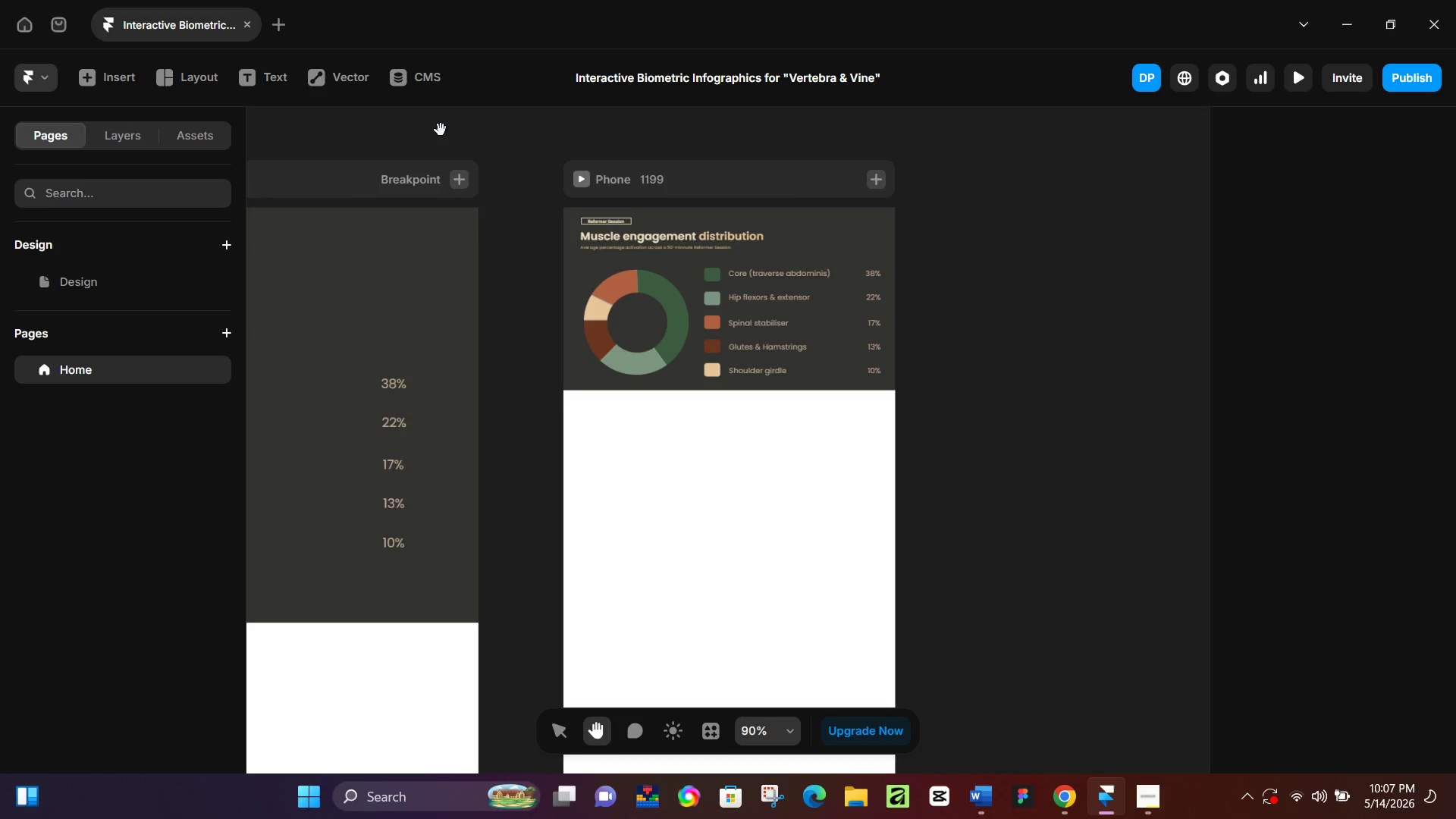 
left_click_drag(start_coordinate=[441, 130], to_coordinate=[871, 202])
 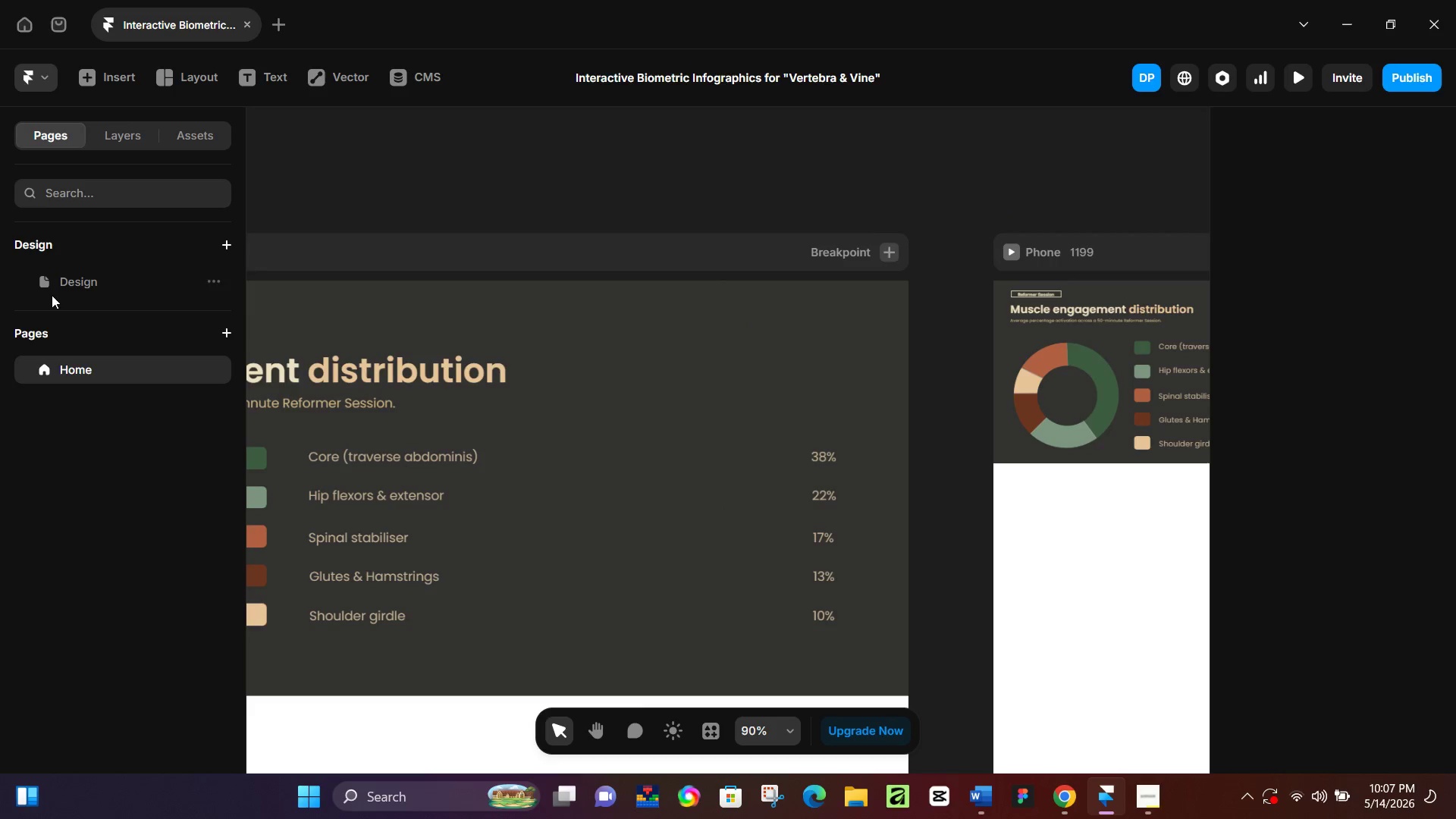 
left_click([71, 287])
 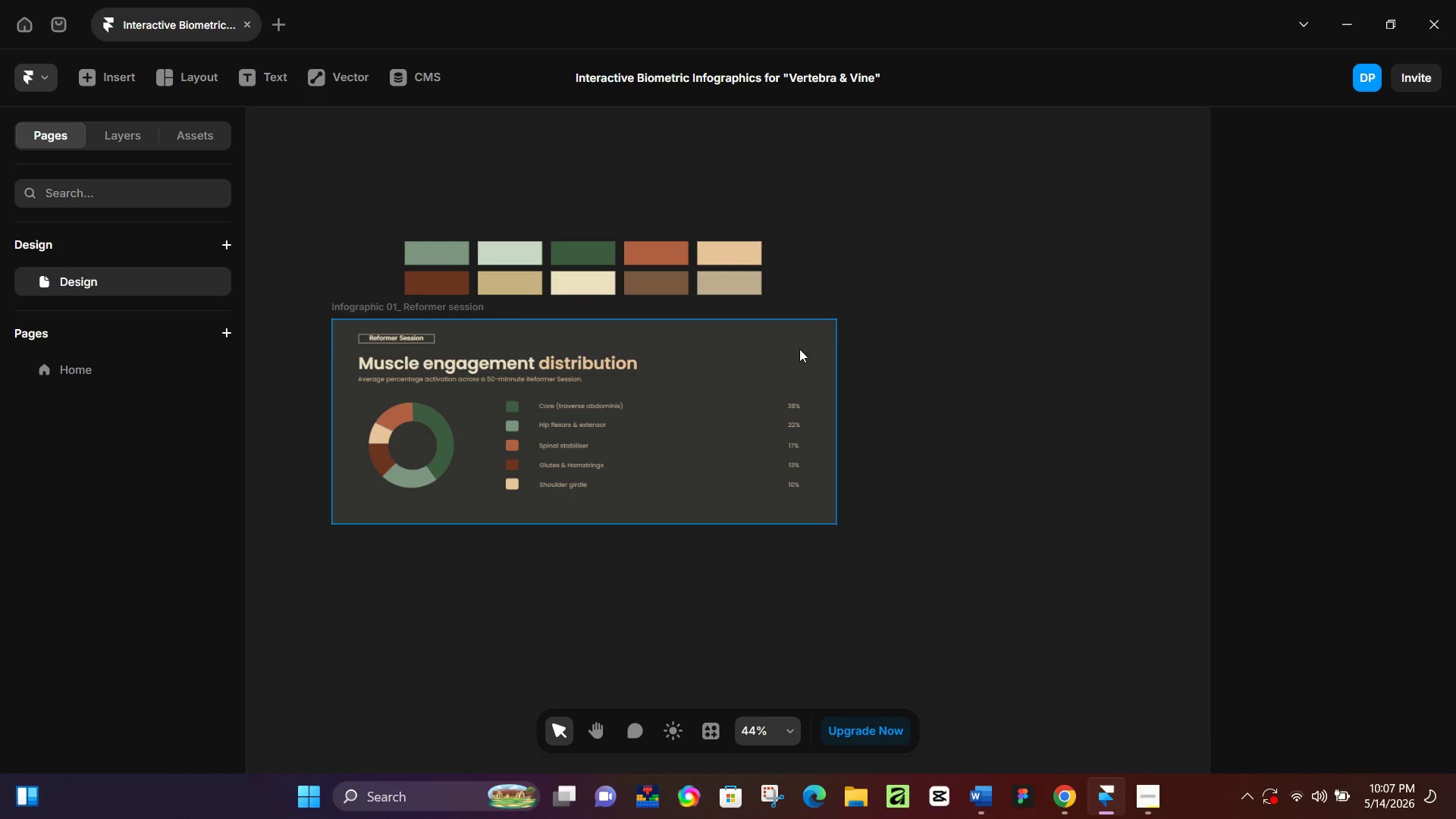 
hold_key(key=Space, duration=0.45)
 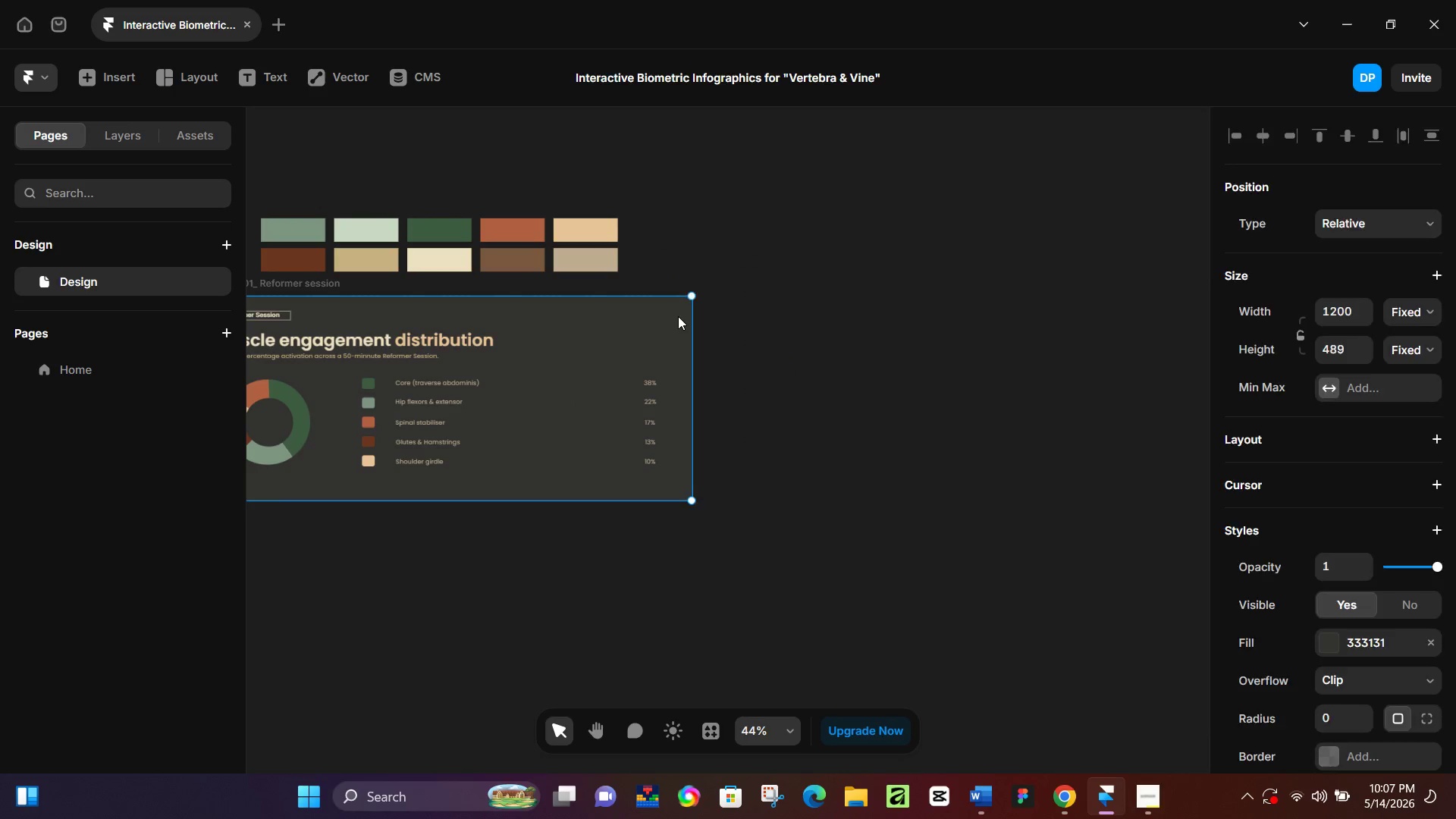 
left_click_drag(start_coordinate=[974, 395], to_coordinate=[830, 372])
 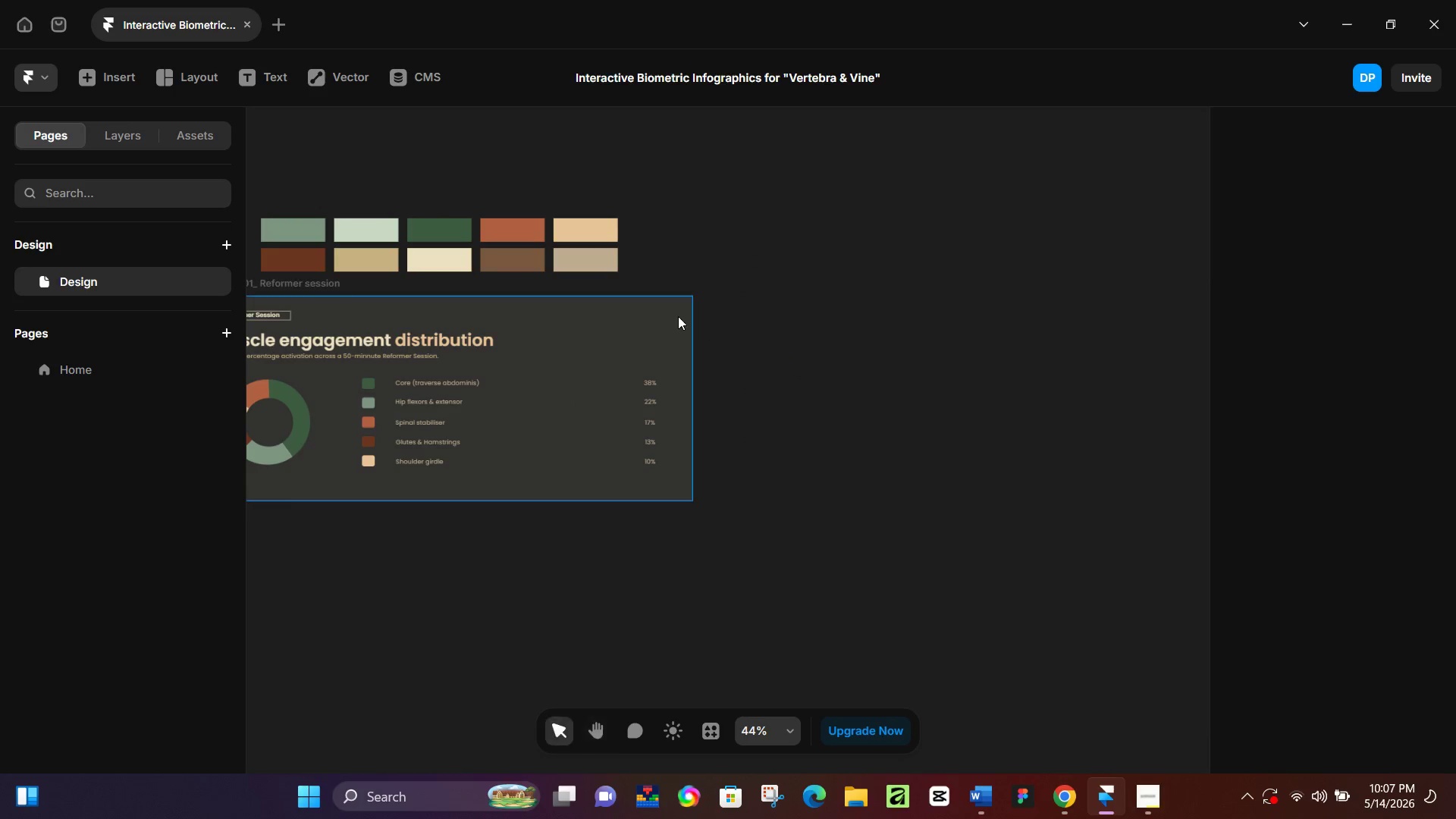 
left_click([678, 316])
 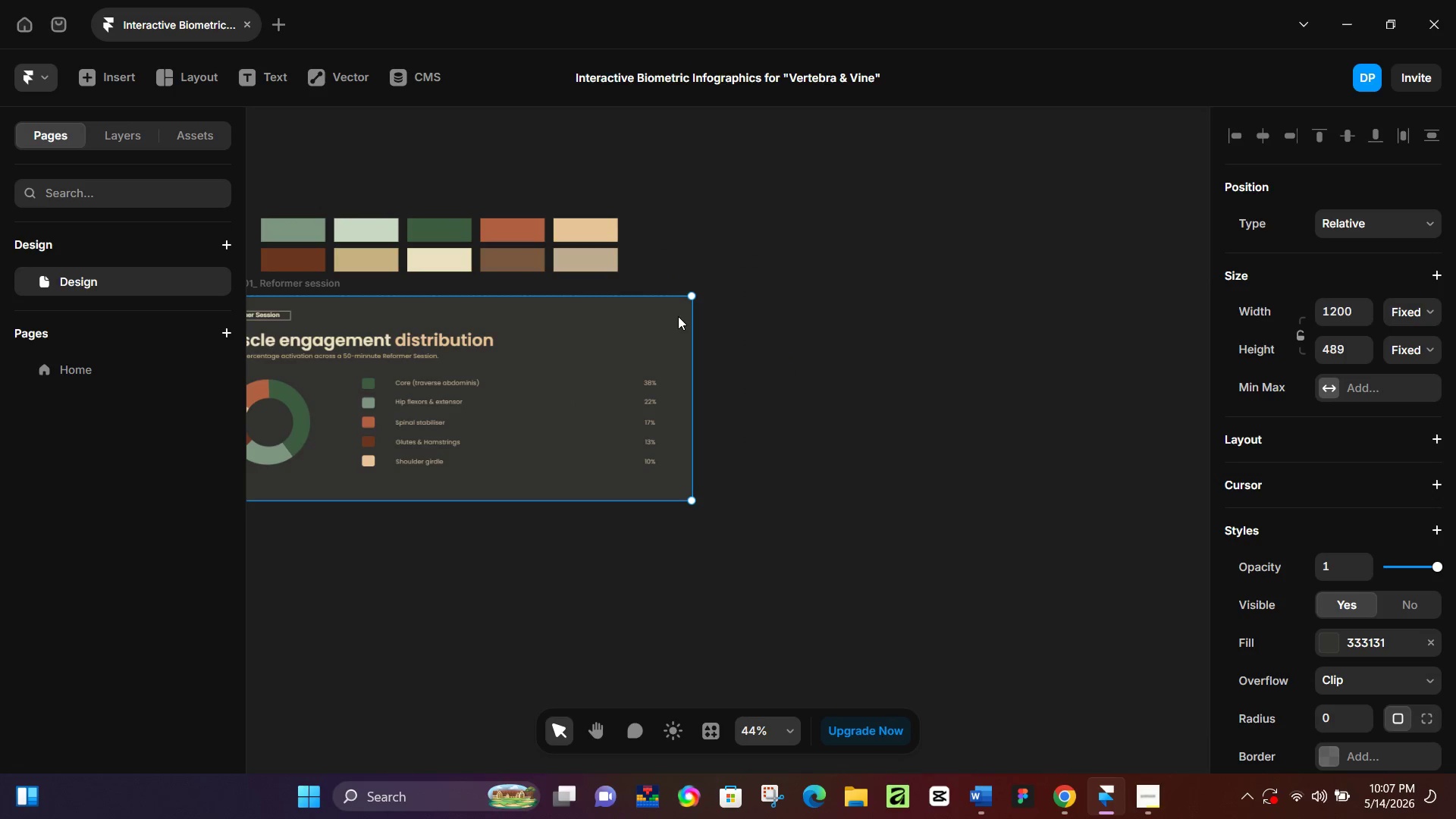 
key(Control+D)
 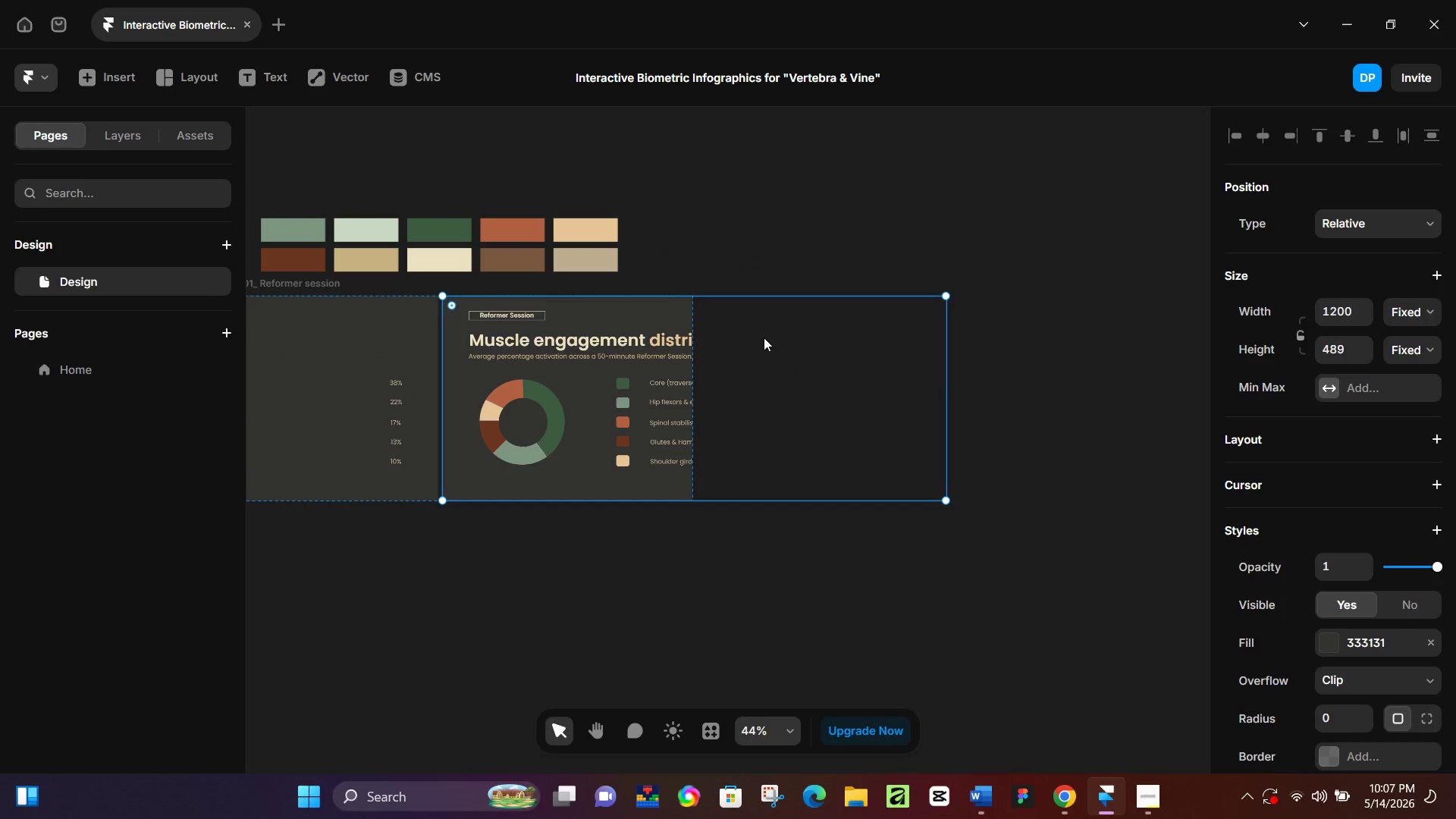 
hold_key(key=ControlLeft, duration=0.42)
scroll: coordinate [780, 331], scroll_direction: down, amount: 4.0
 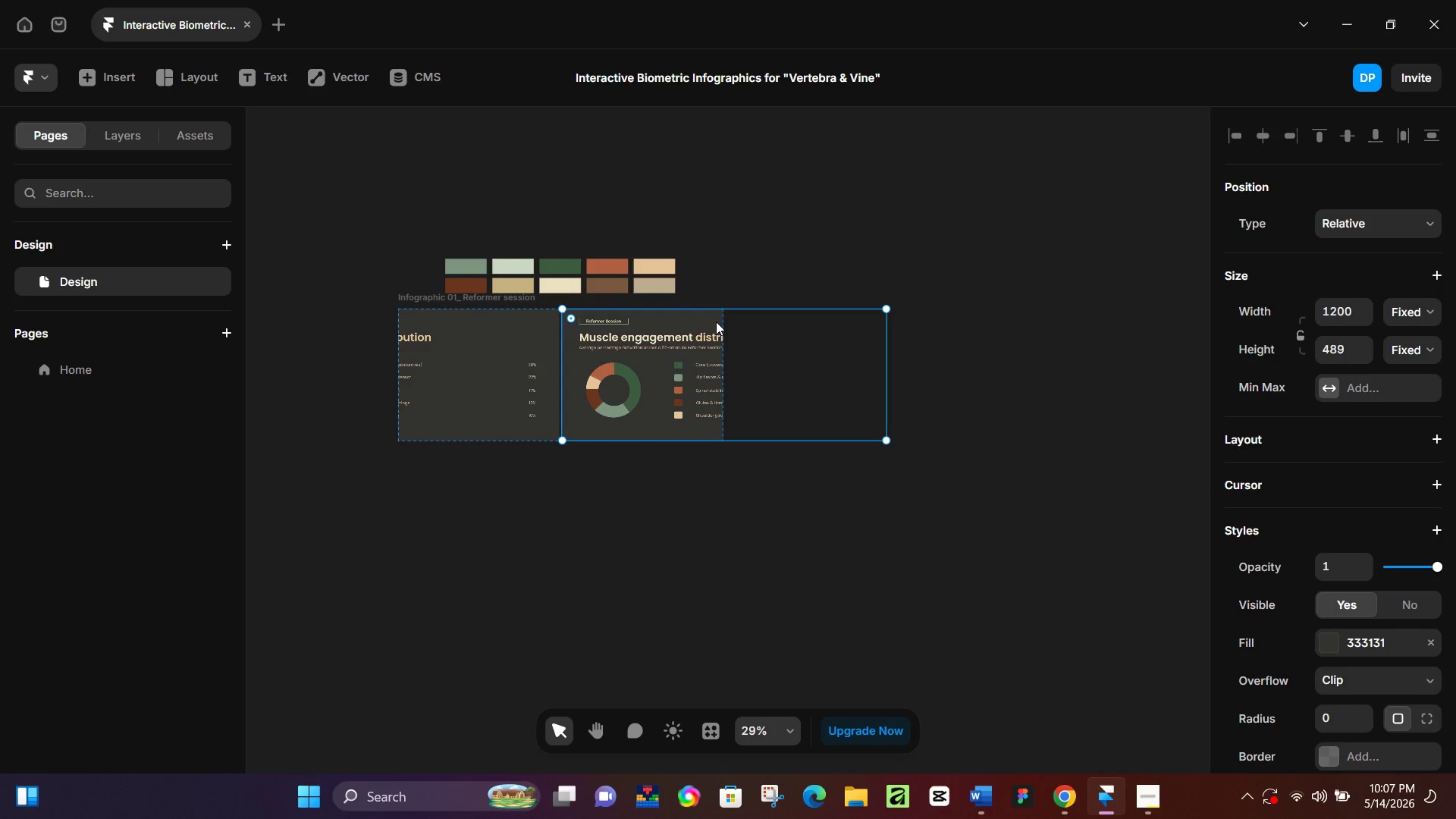 
left_click_drag(start_coordinate=[716, 322], to_coordinate=[927, 328])
 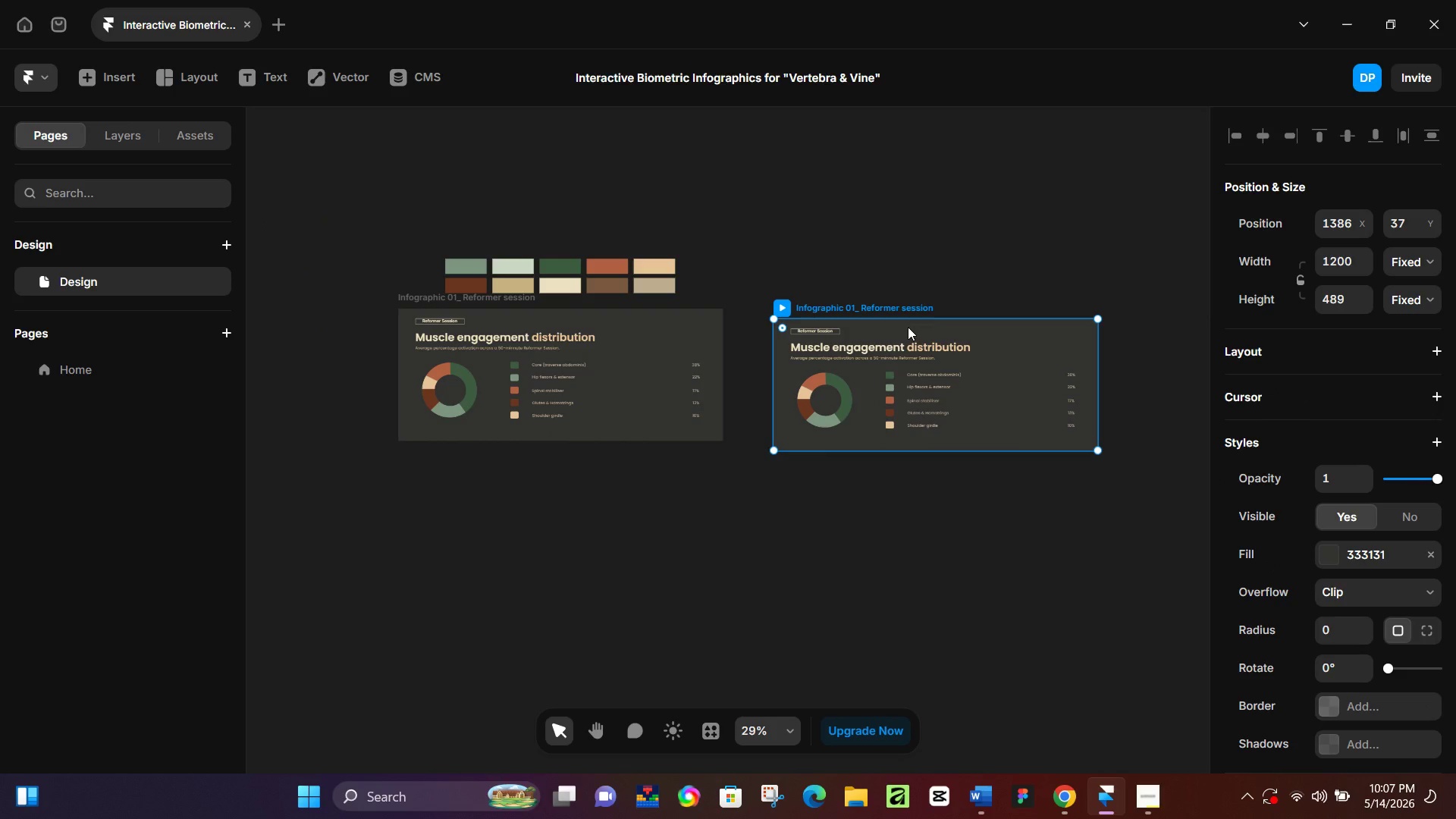 
left_click_drag(start_coordinate=[908, 327], to_coordinate=[897, 315])
 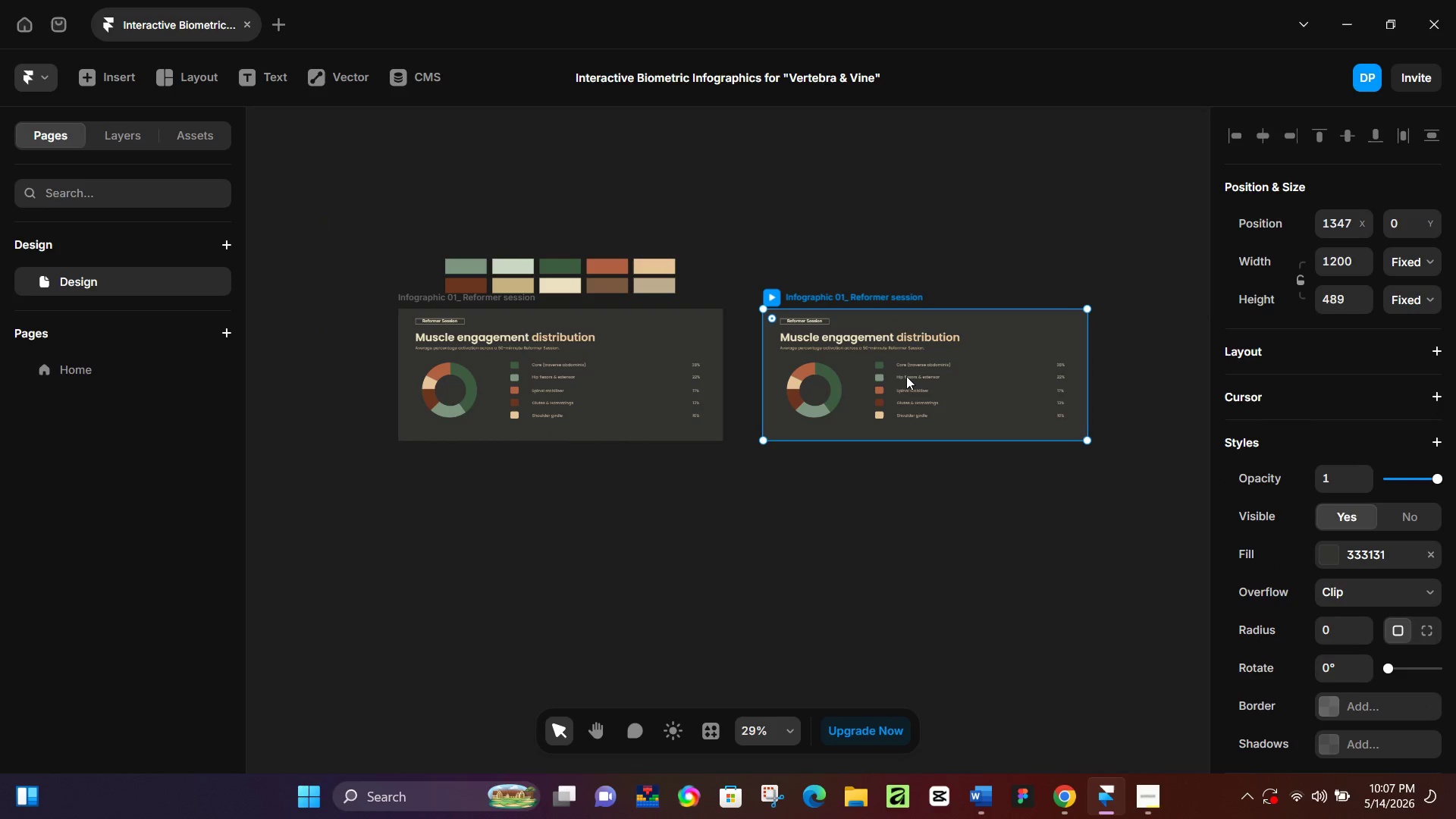 
double_click([906, 376])
 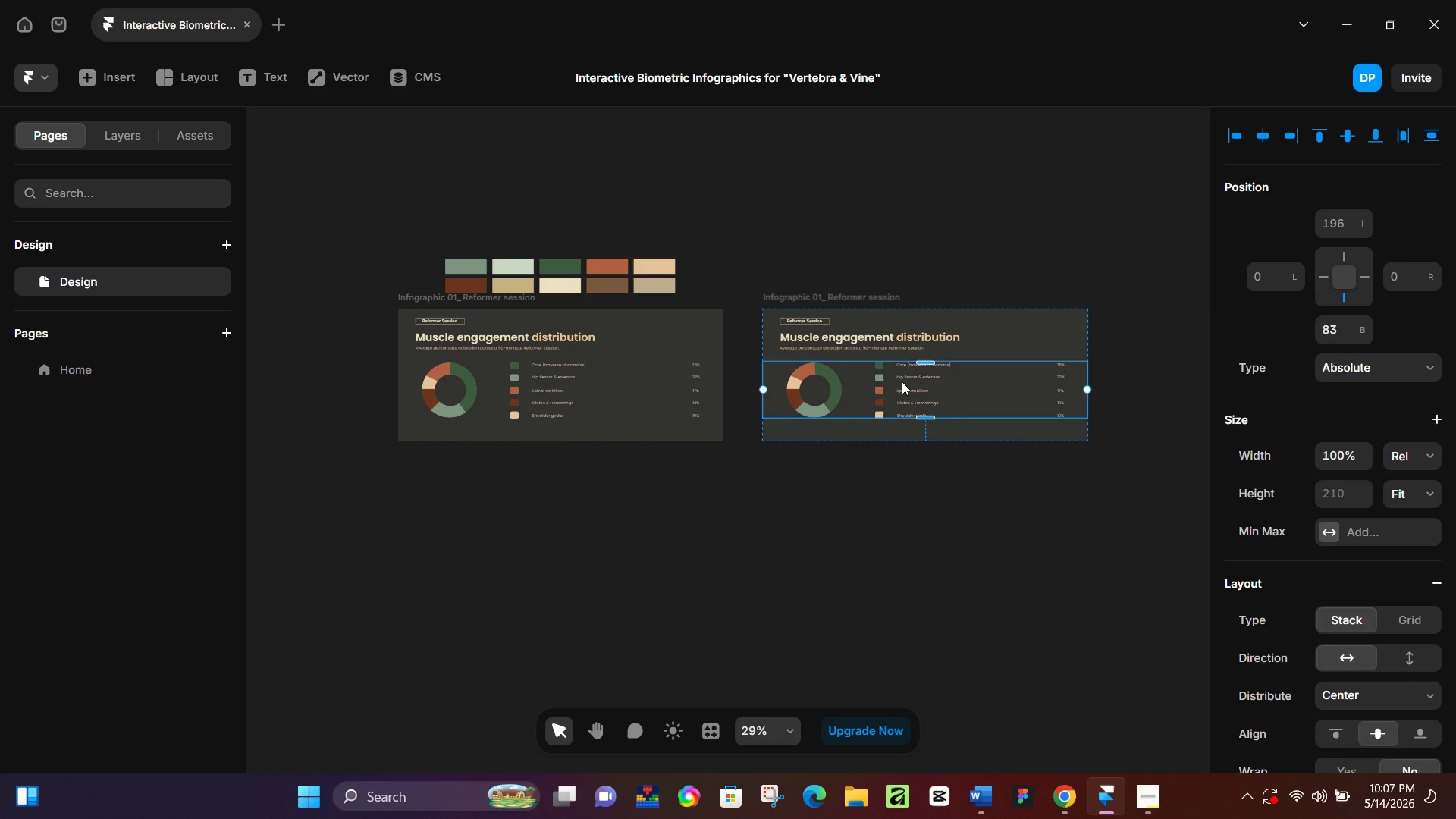 
key(Backspace)
 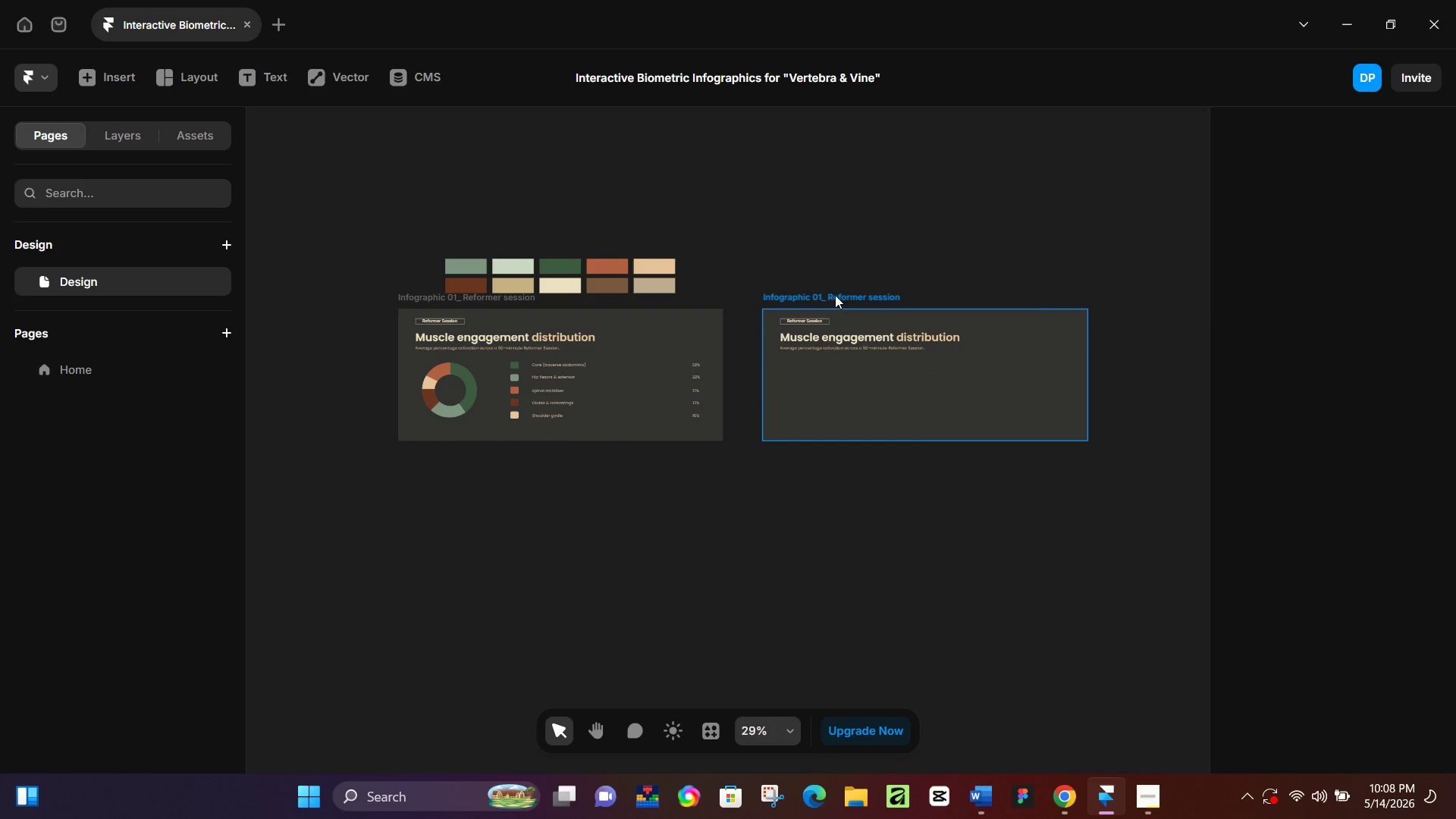 
double_click([835, 295])
 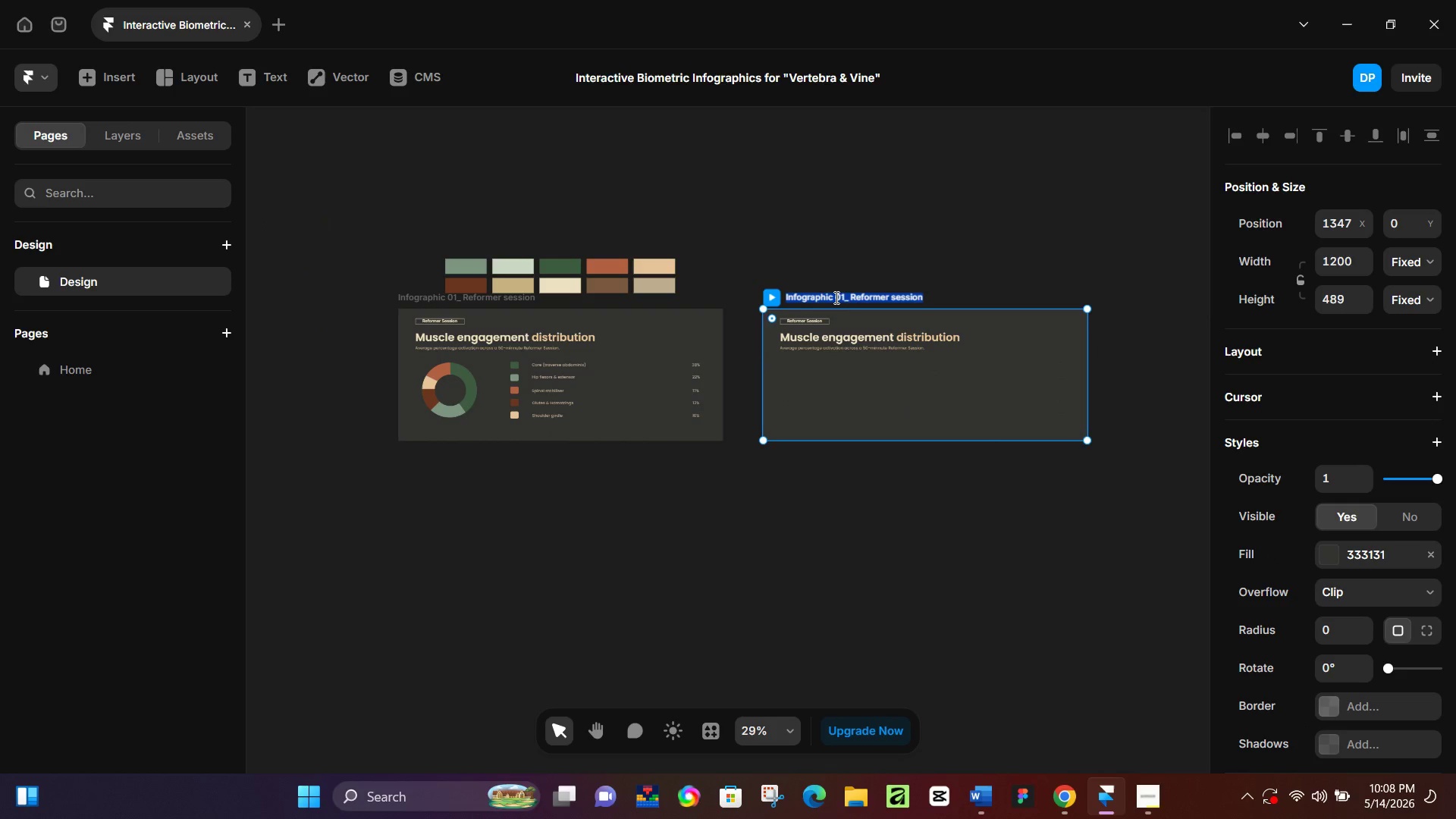 
hold_key(key=ControlLeft, duration=0.69)
hold_key(key=ControlLeft, duration=0.31)
scroll: coordinate [711, 375], scroll_direction: up, amount: 2.0
 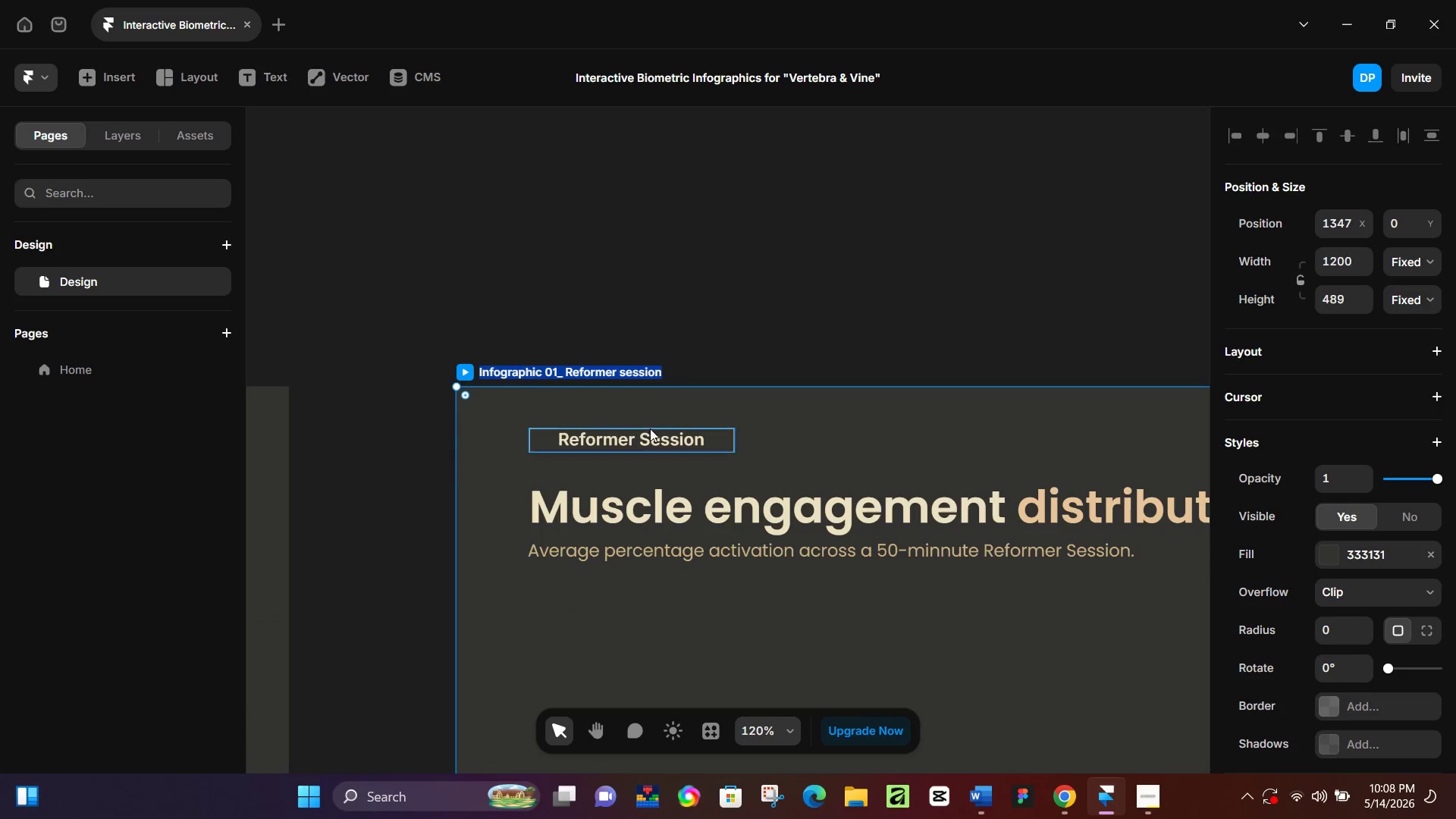 
left_click([572, 370])
 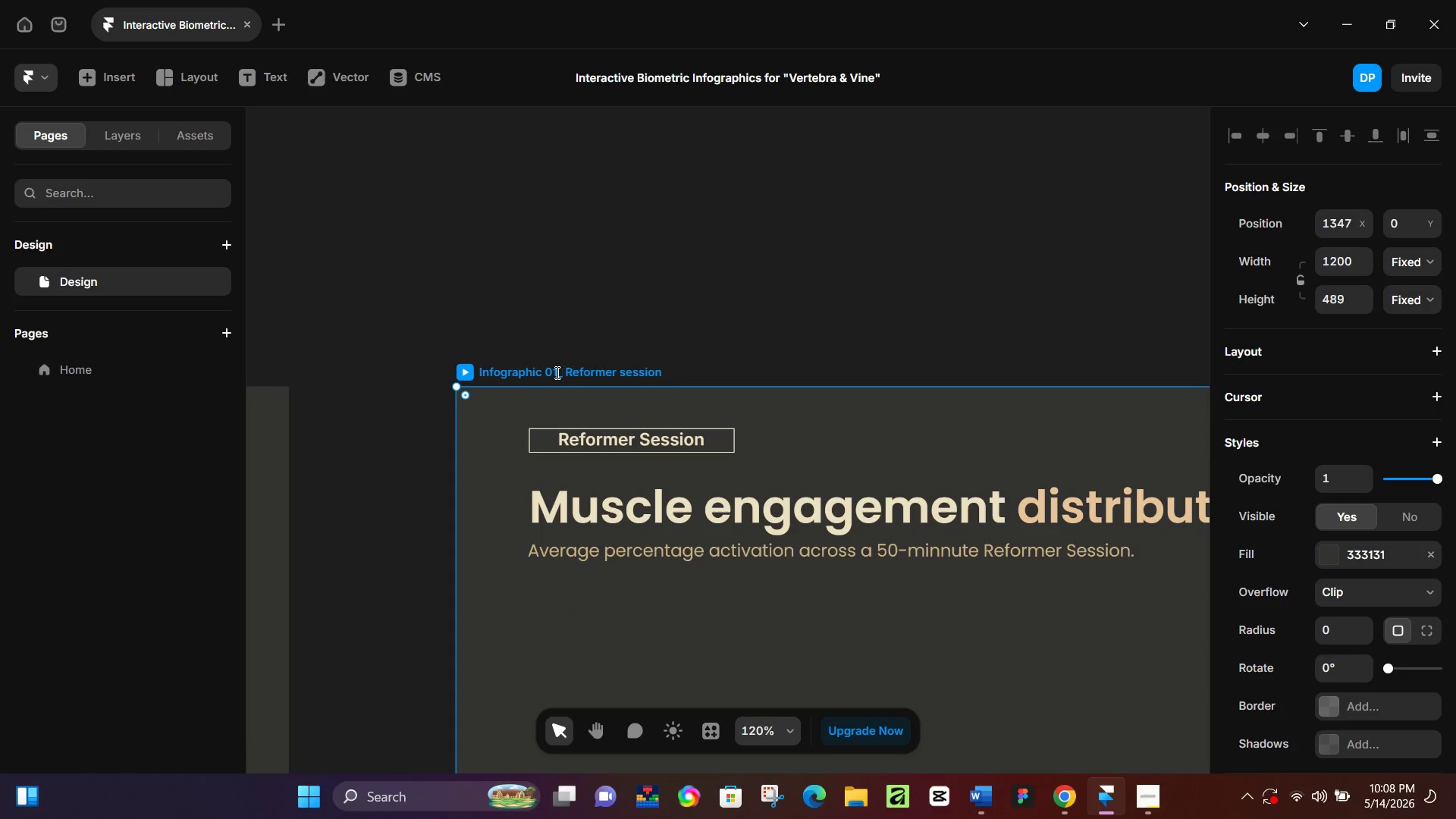 
left_click([556, 372])
 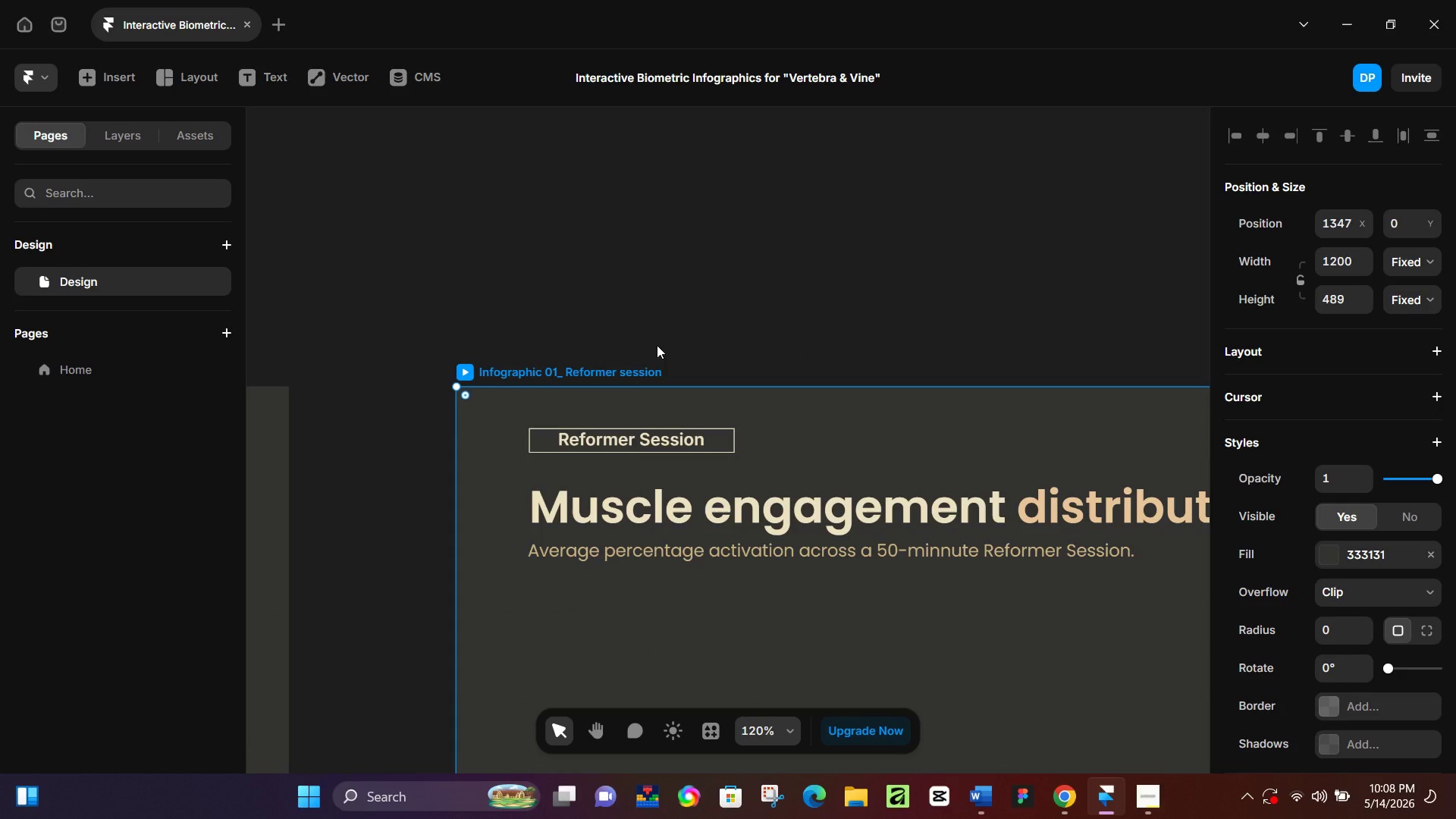 
key(Backspace)
 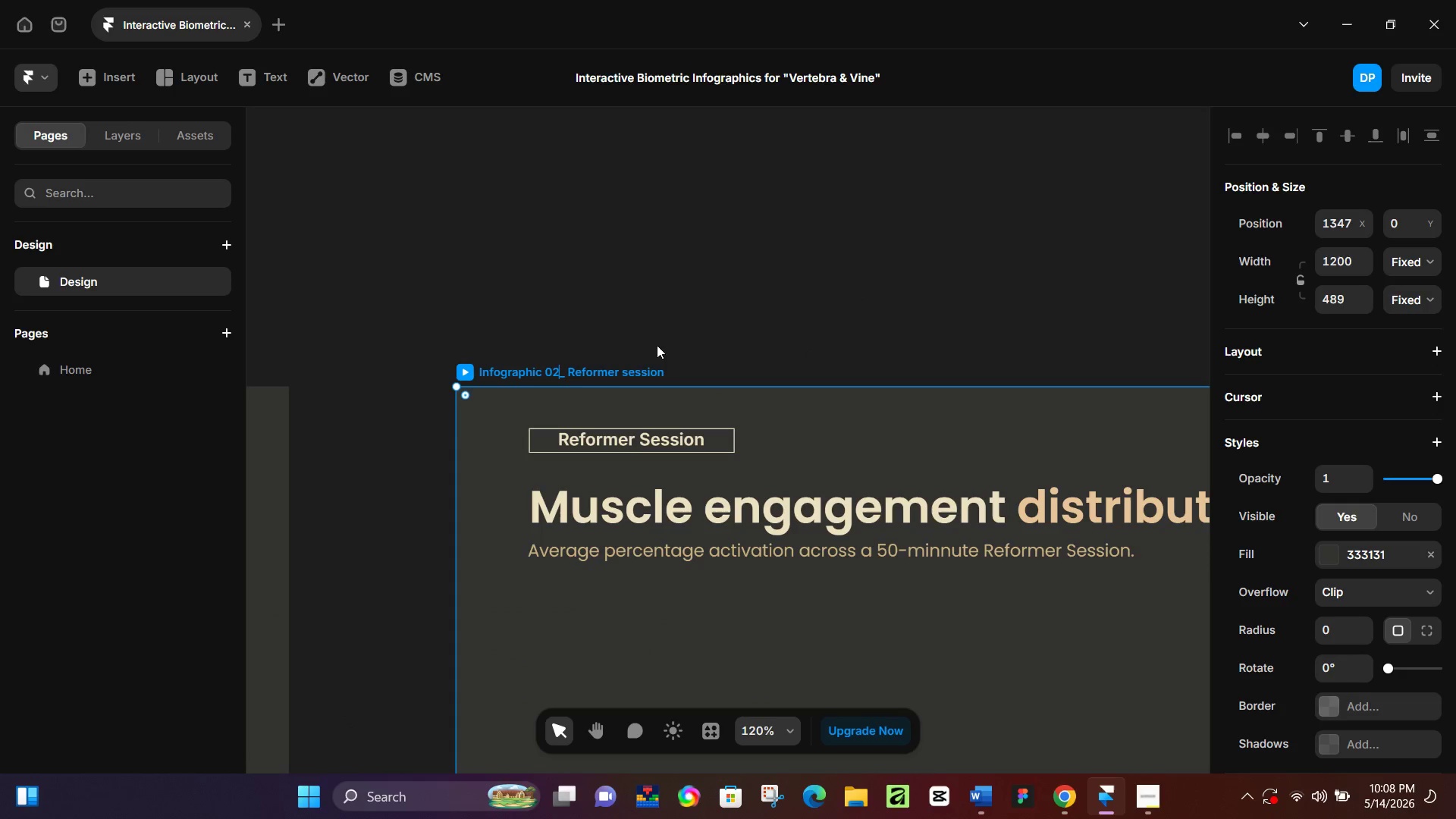 
key(2)
 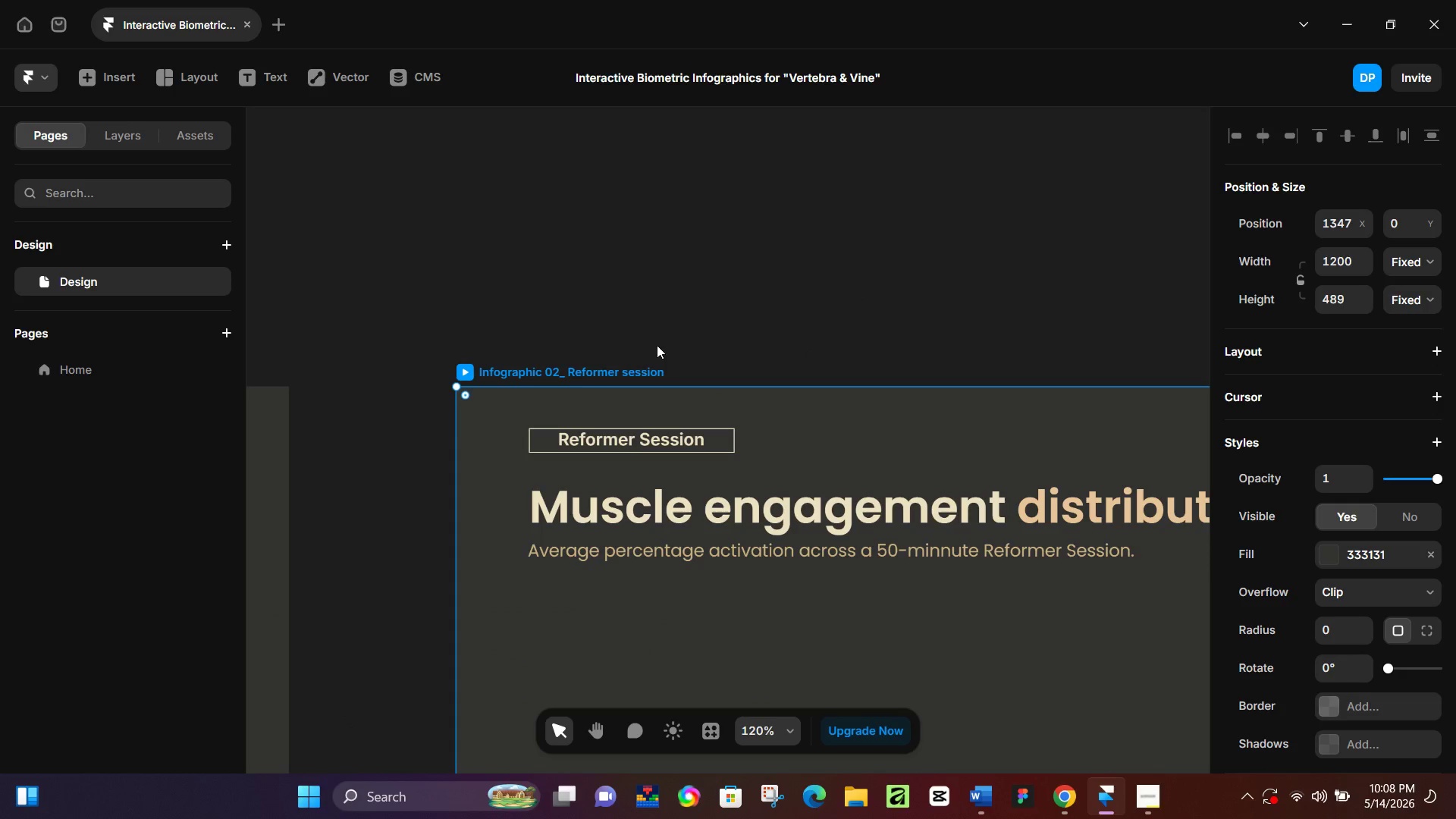 
hold_key(key=ArrowRight, duration=1.38)
 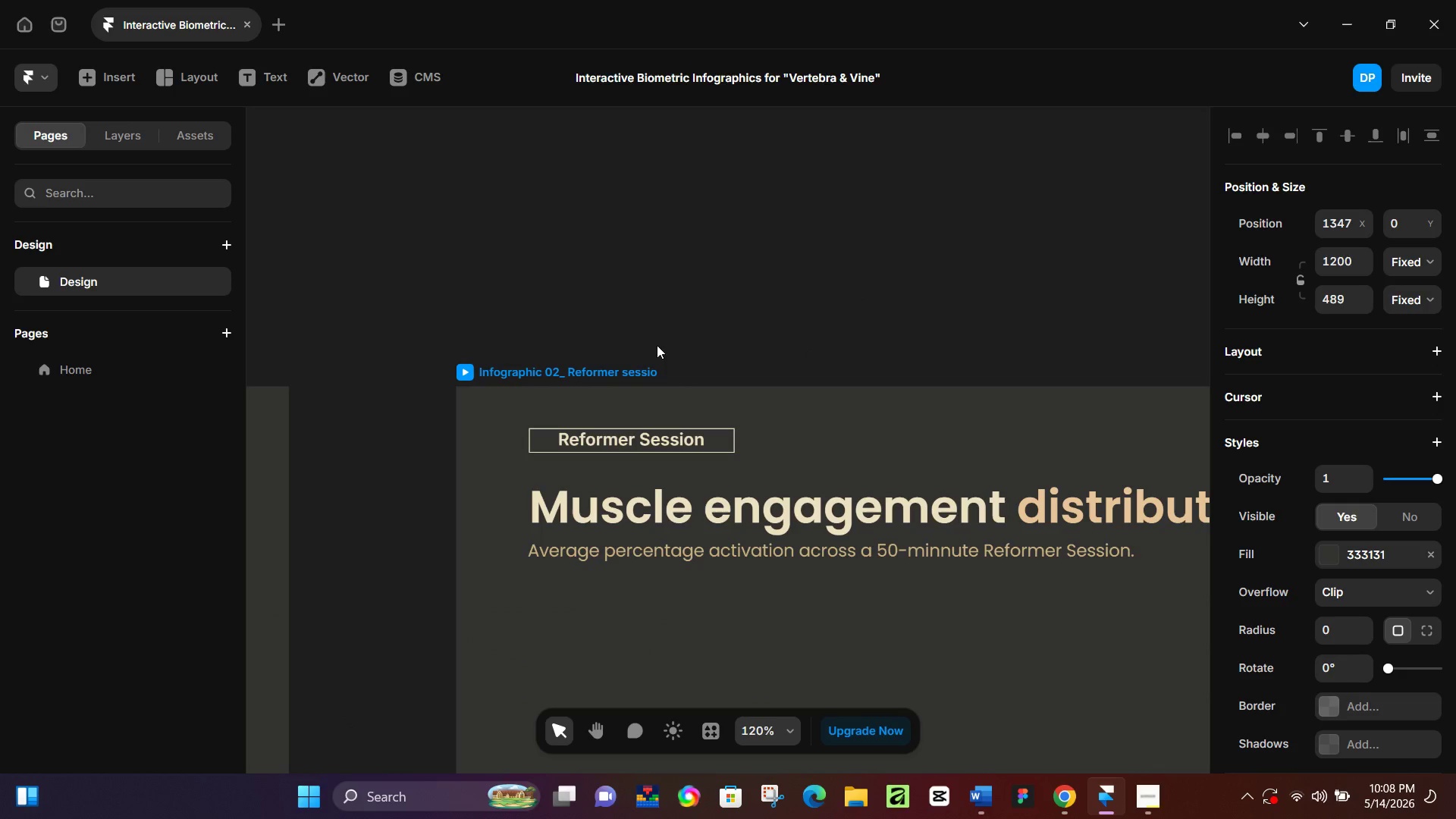 
hold_key(key=Backspace, duration=0.86)
 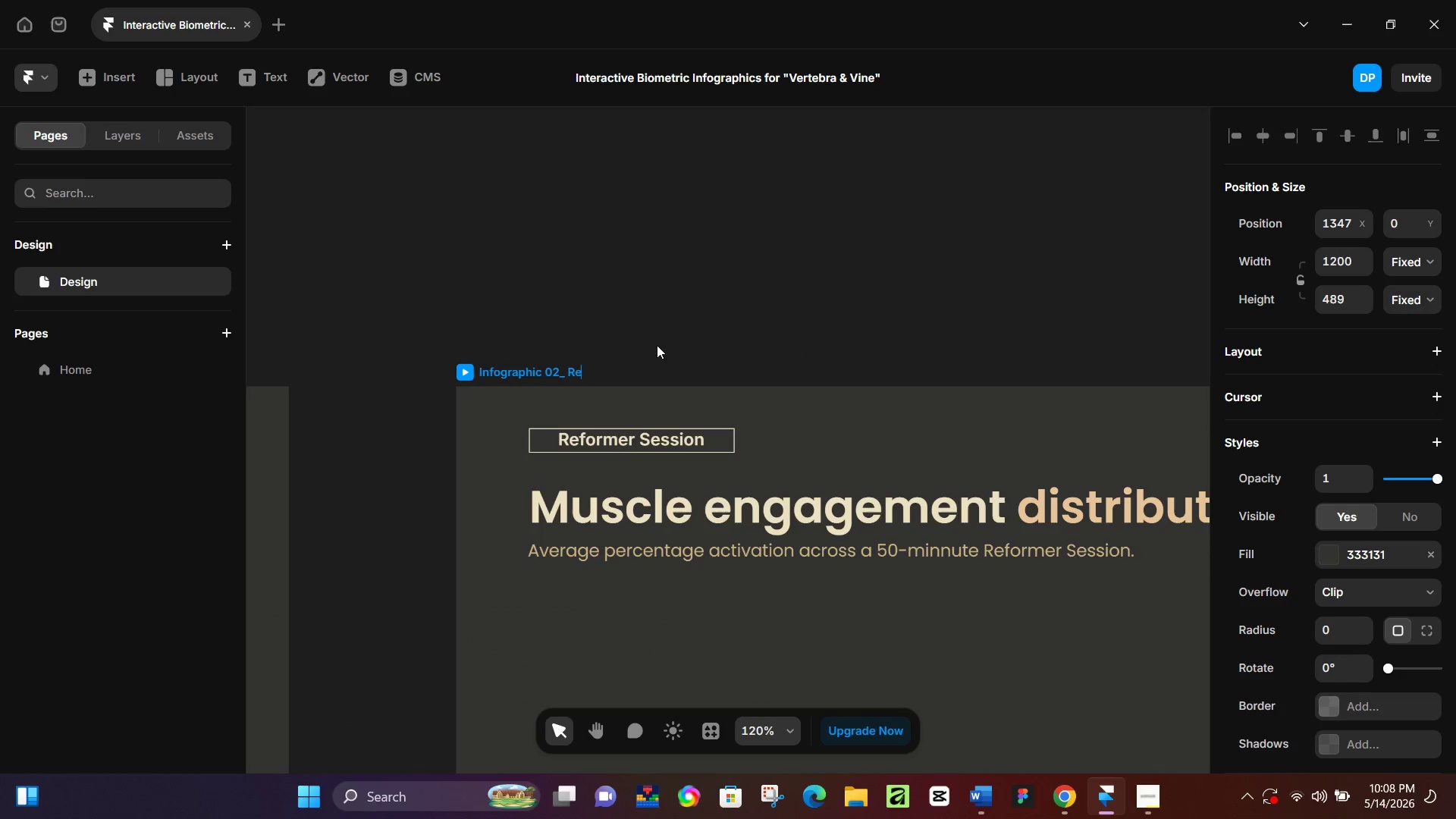 
key(Backspace)
 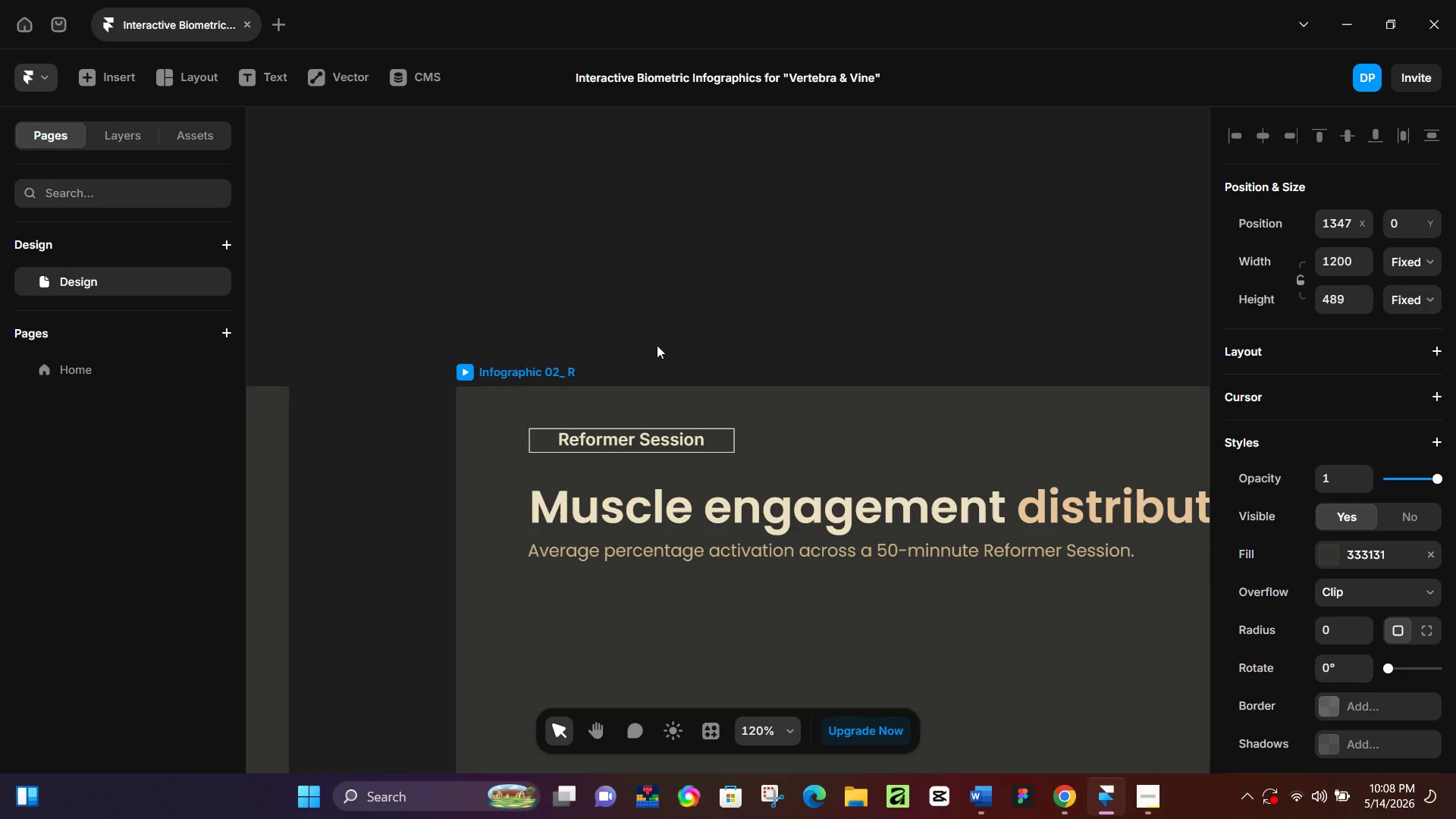 
key(Backspace)
 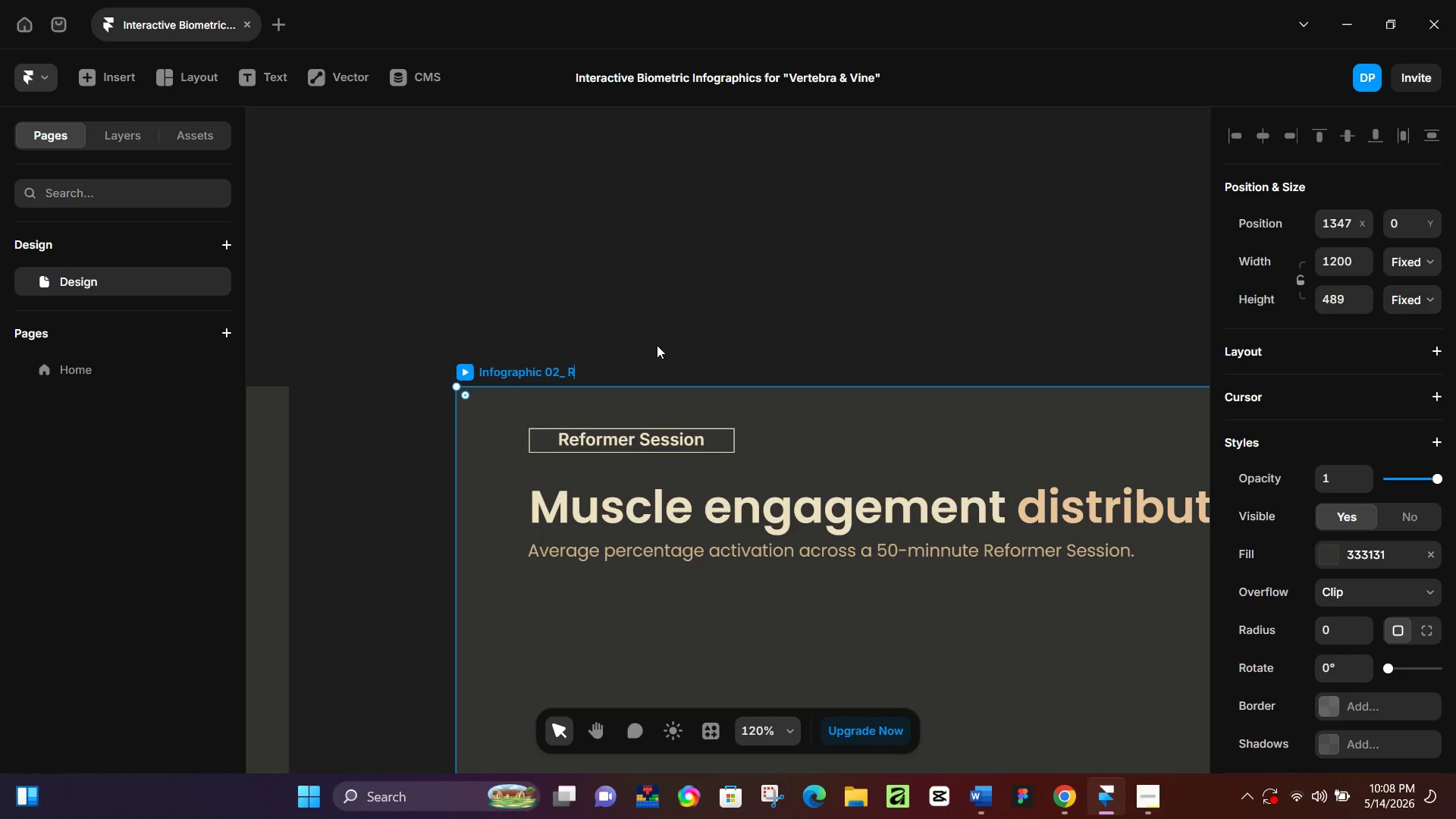 
key(Backspace)
 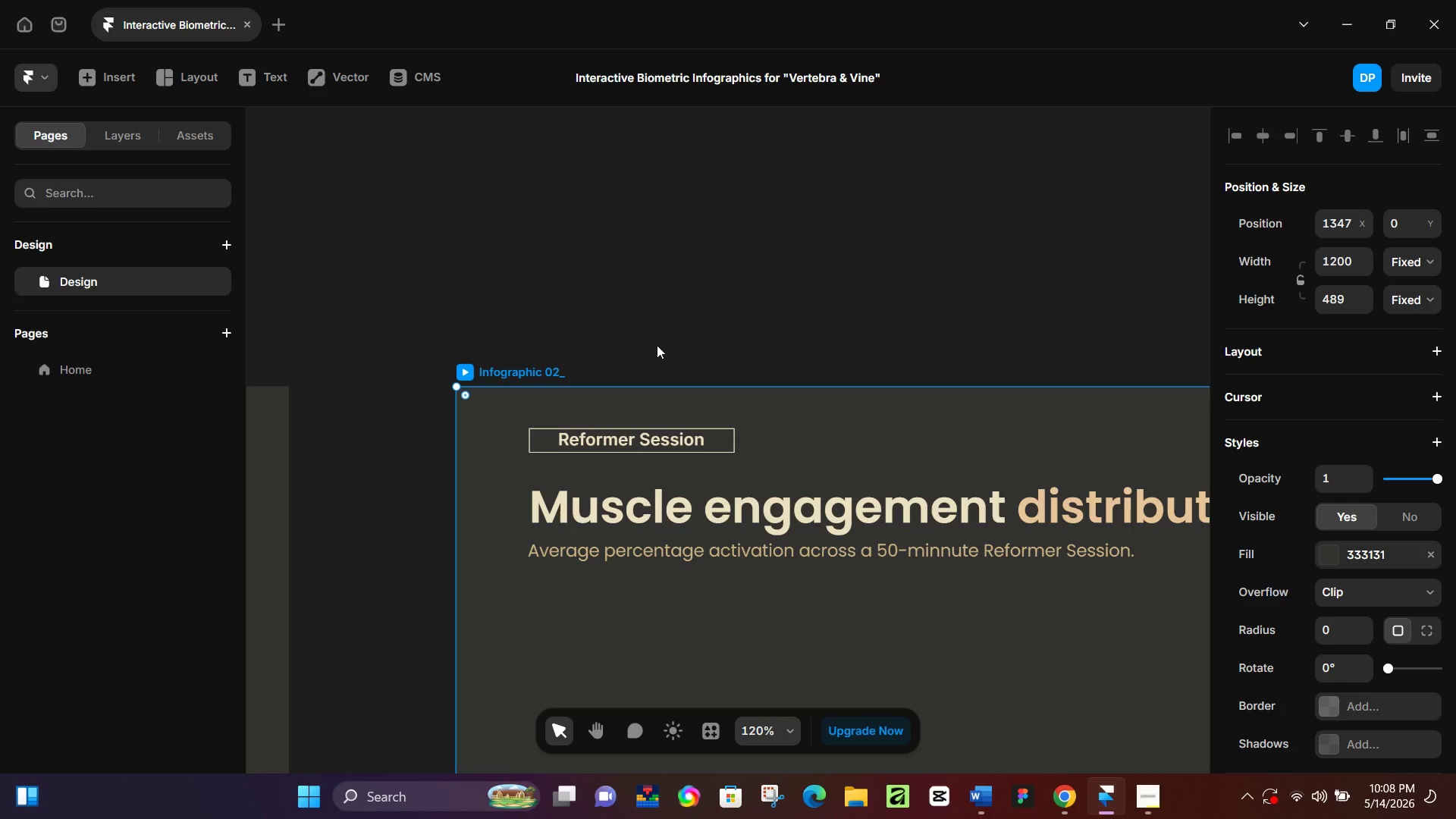 
type(12-week programme)
key(Backspace)
key(Backspace)
type(e)
 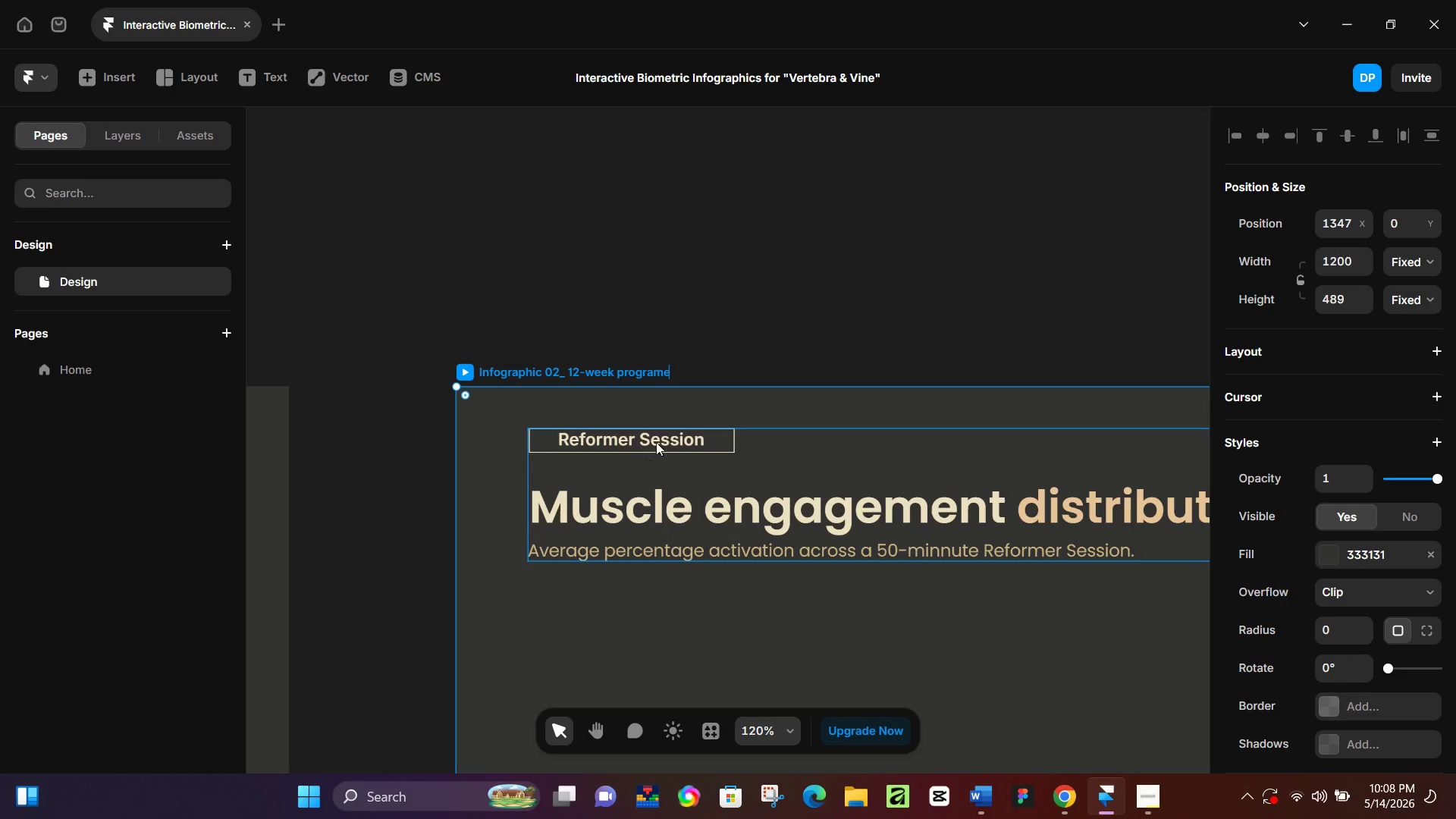 
double_click([658, 438])
 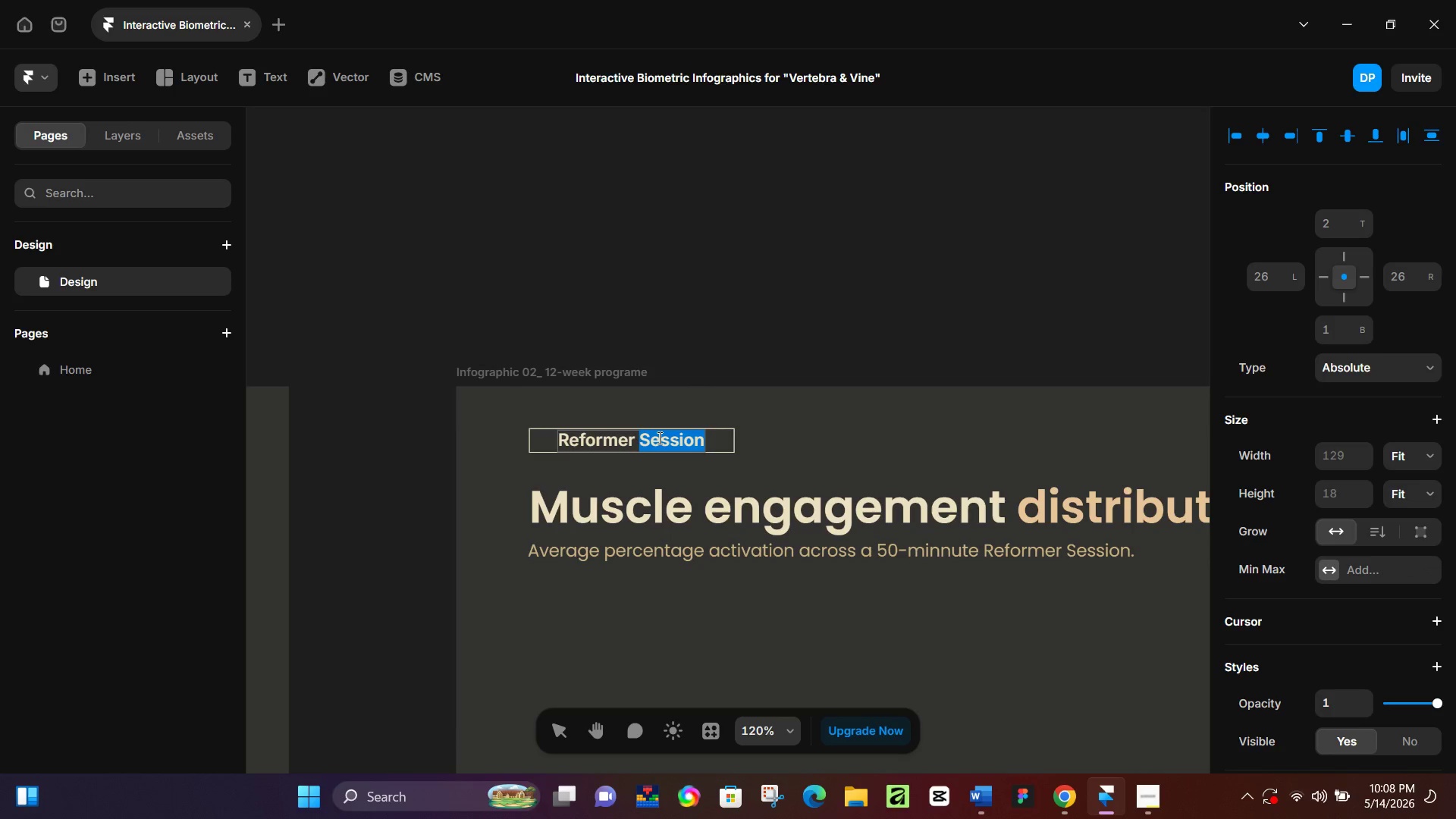 
key(Control+A)
 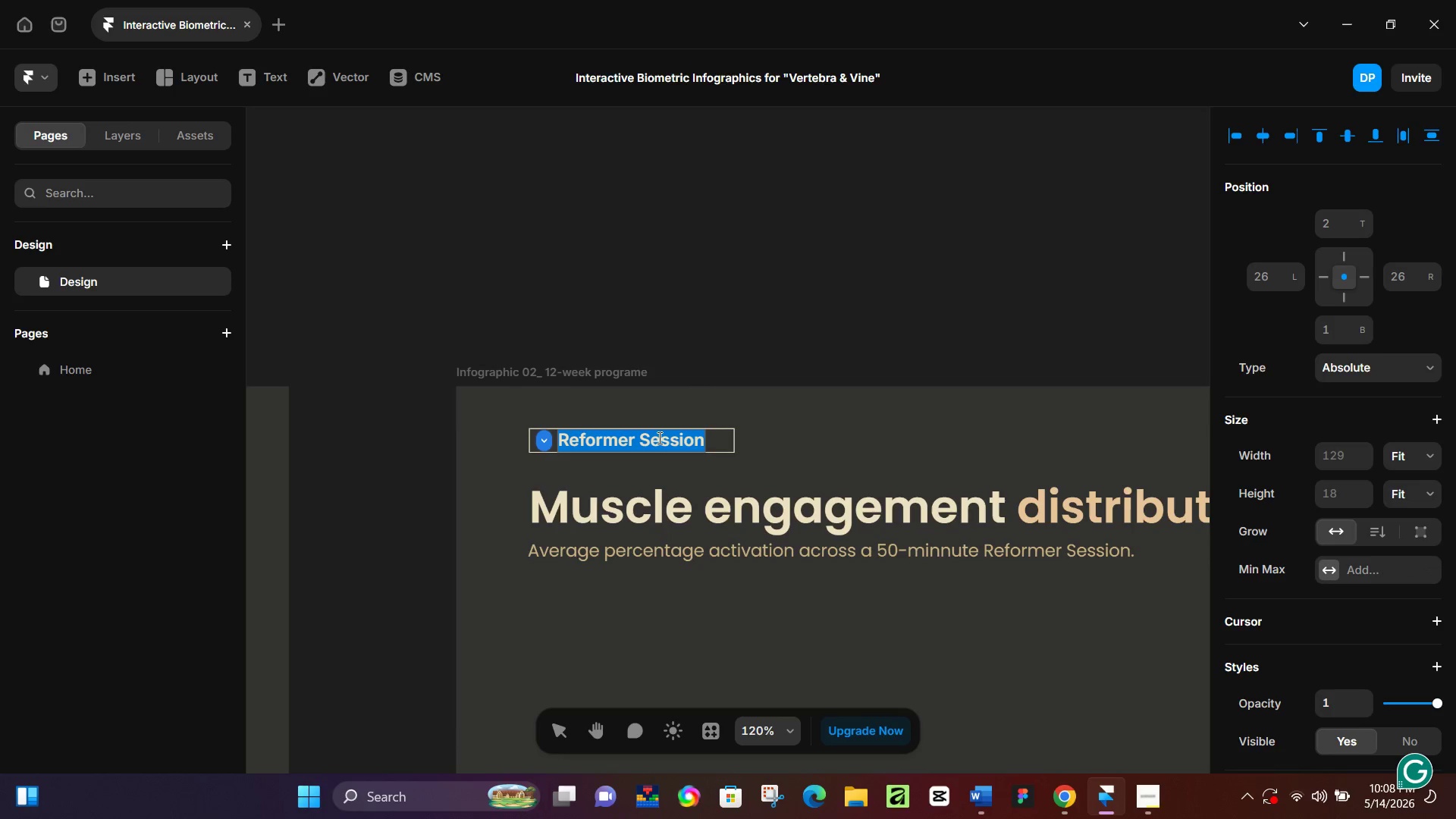 
type(12-Week programe)
 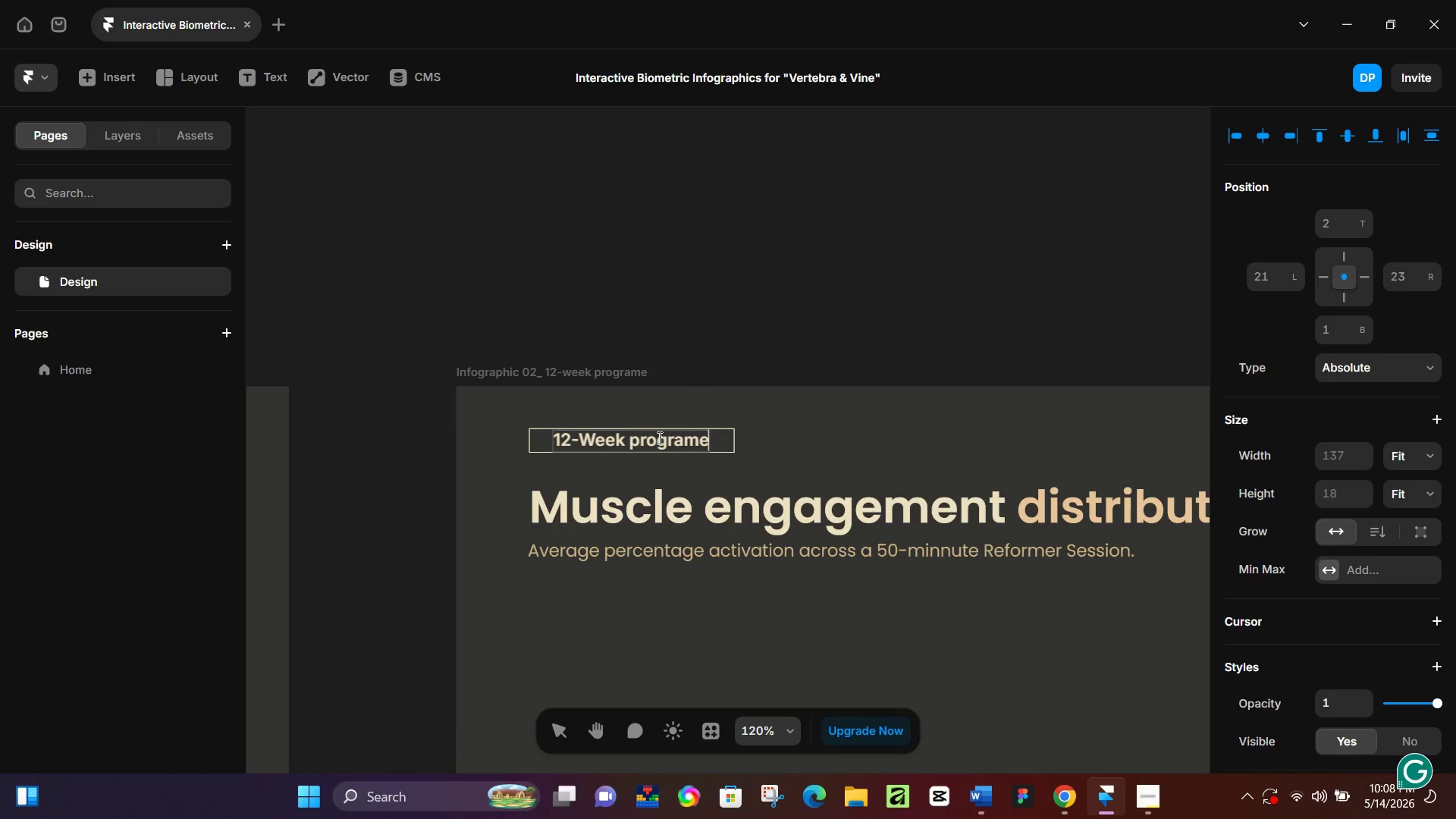 
double_click([761, 504])
 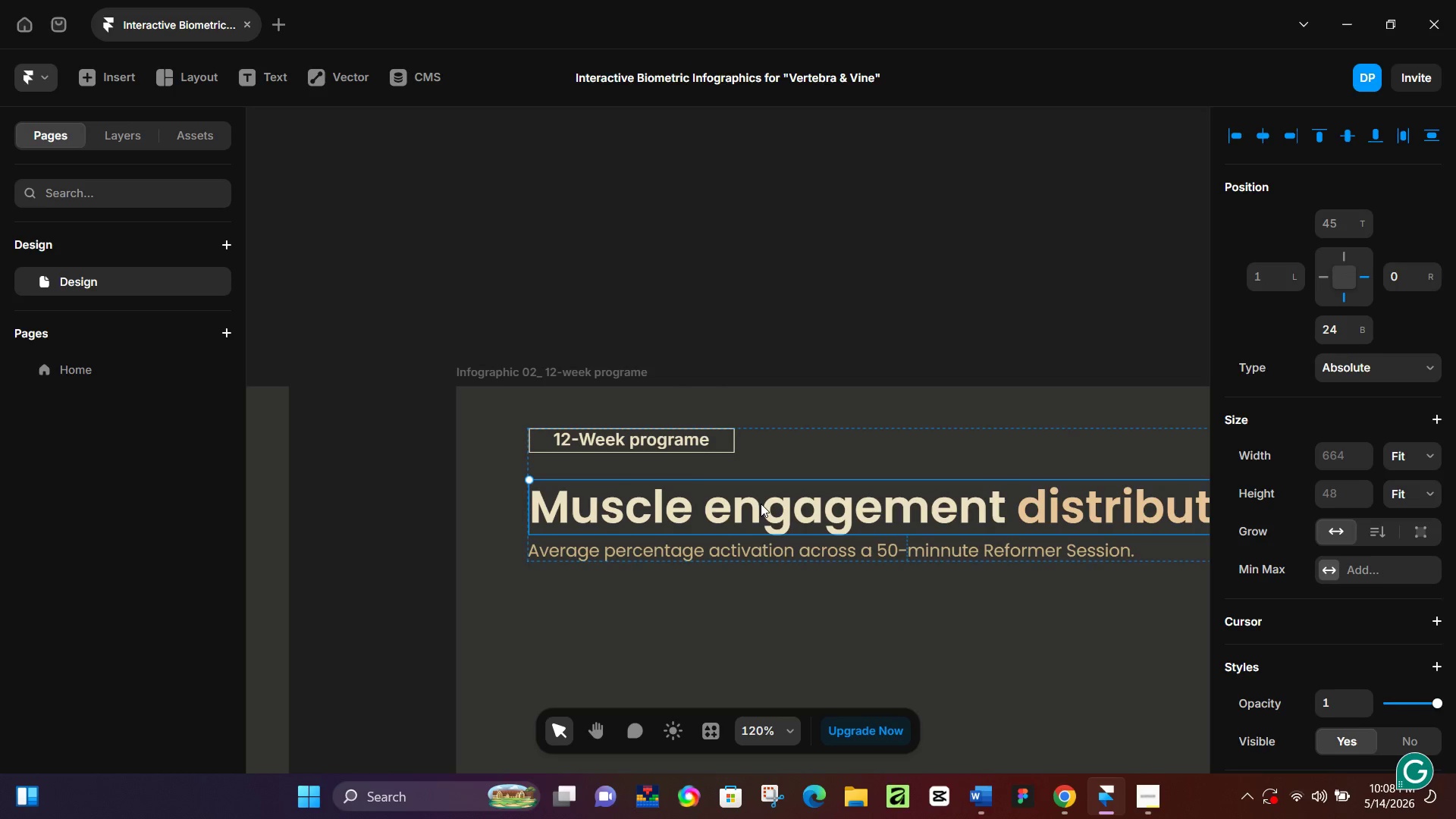 
triple_click([761, 504])
 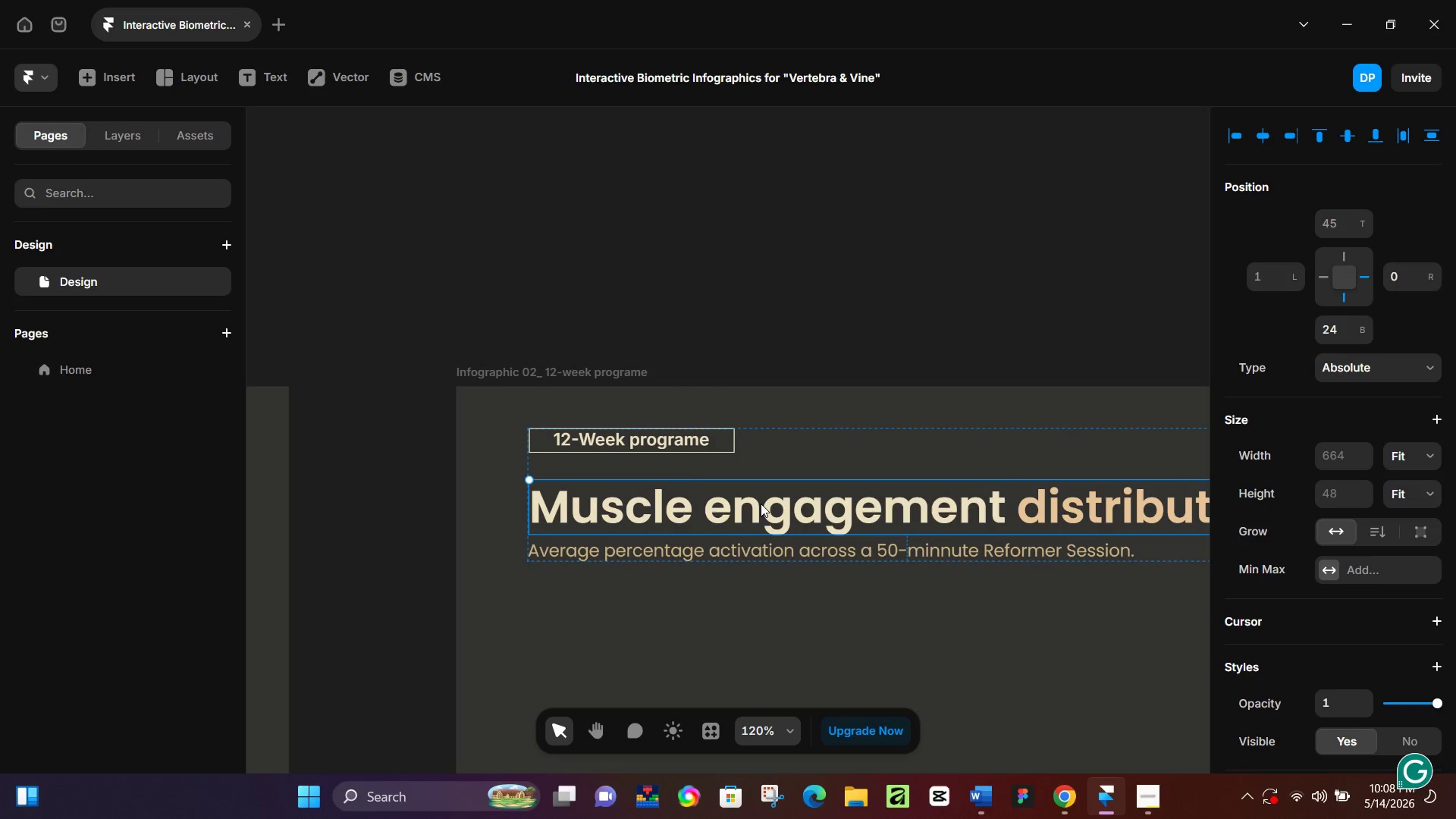 
triple_click([761, 504])
 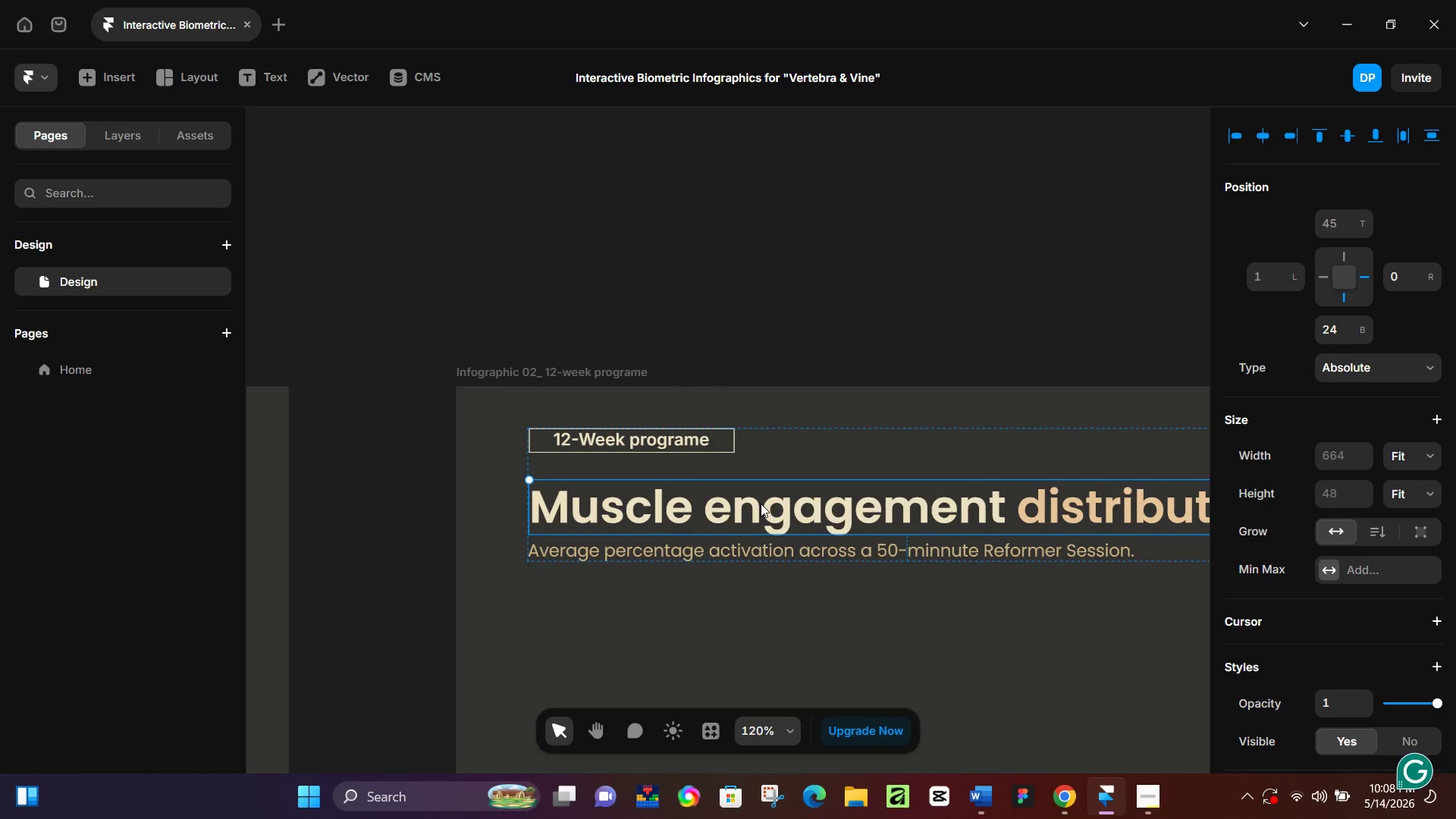 
triple_click([761, 504])
 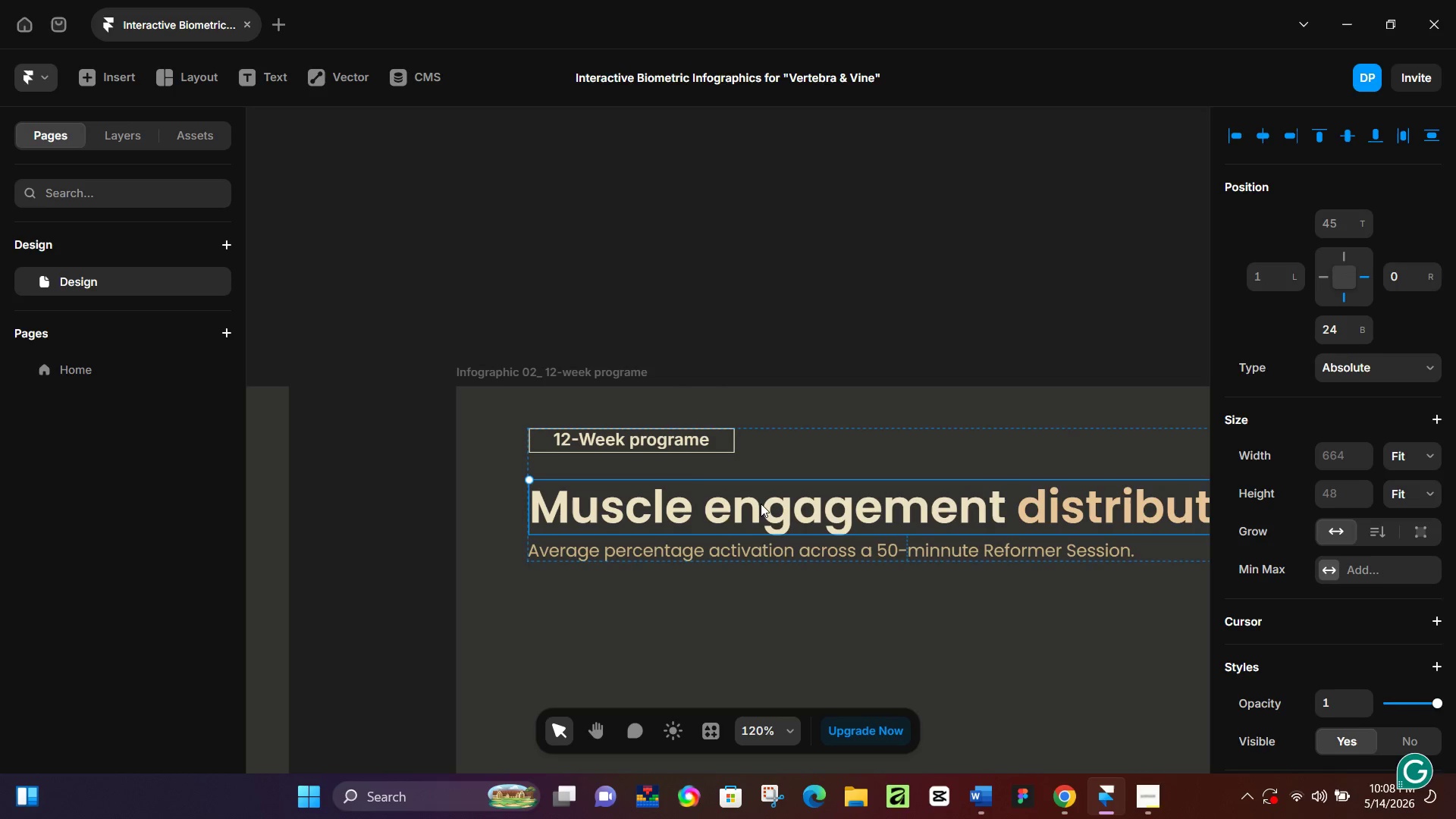 
triple_click([761, 504])
 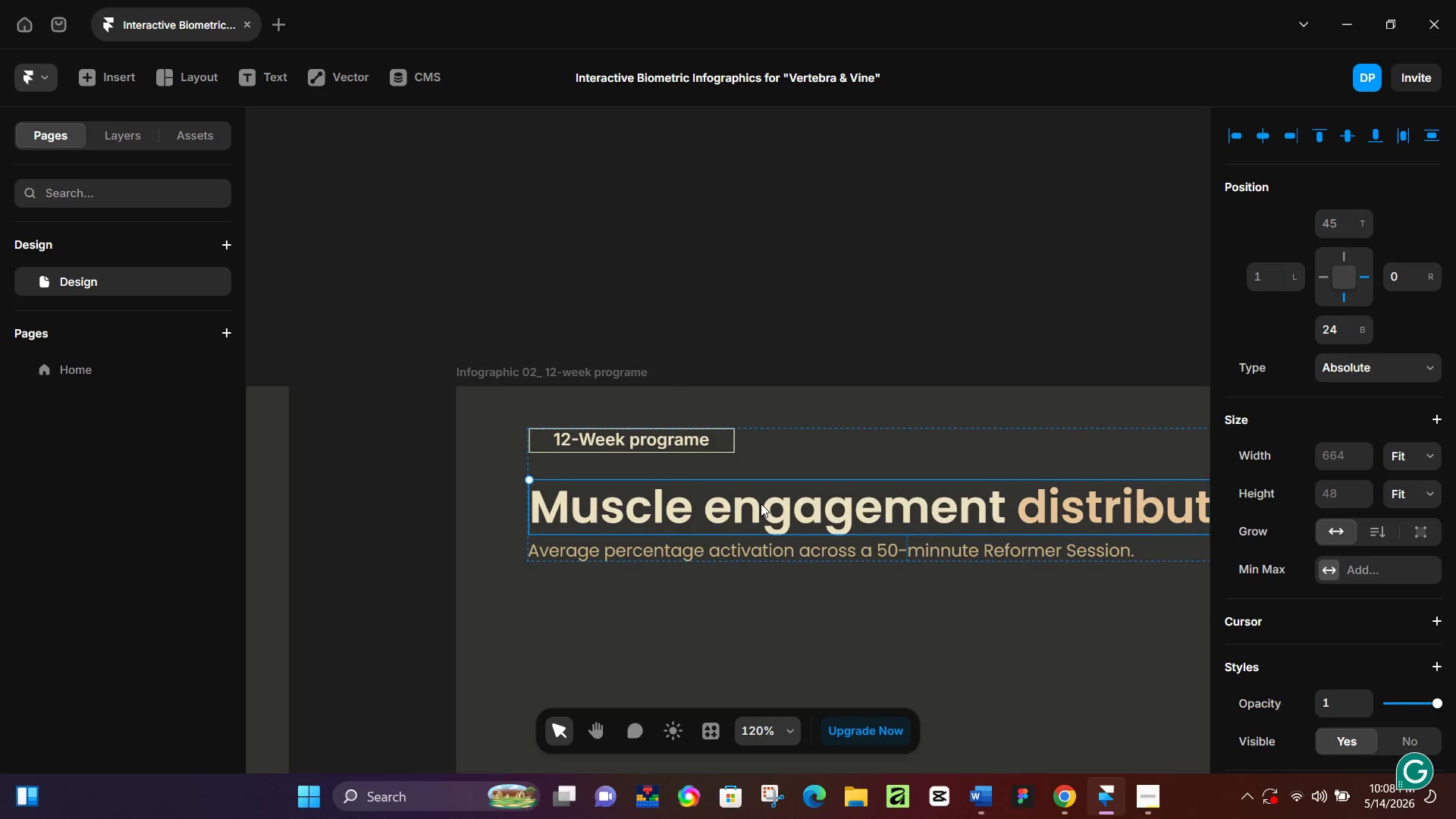 
triple_click([761, 504])
 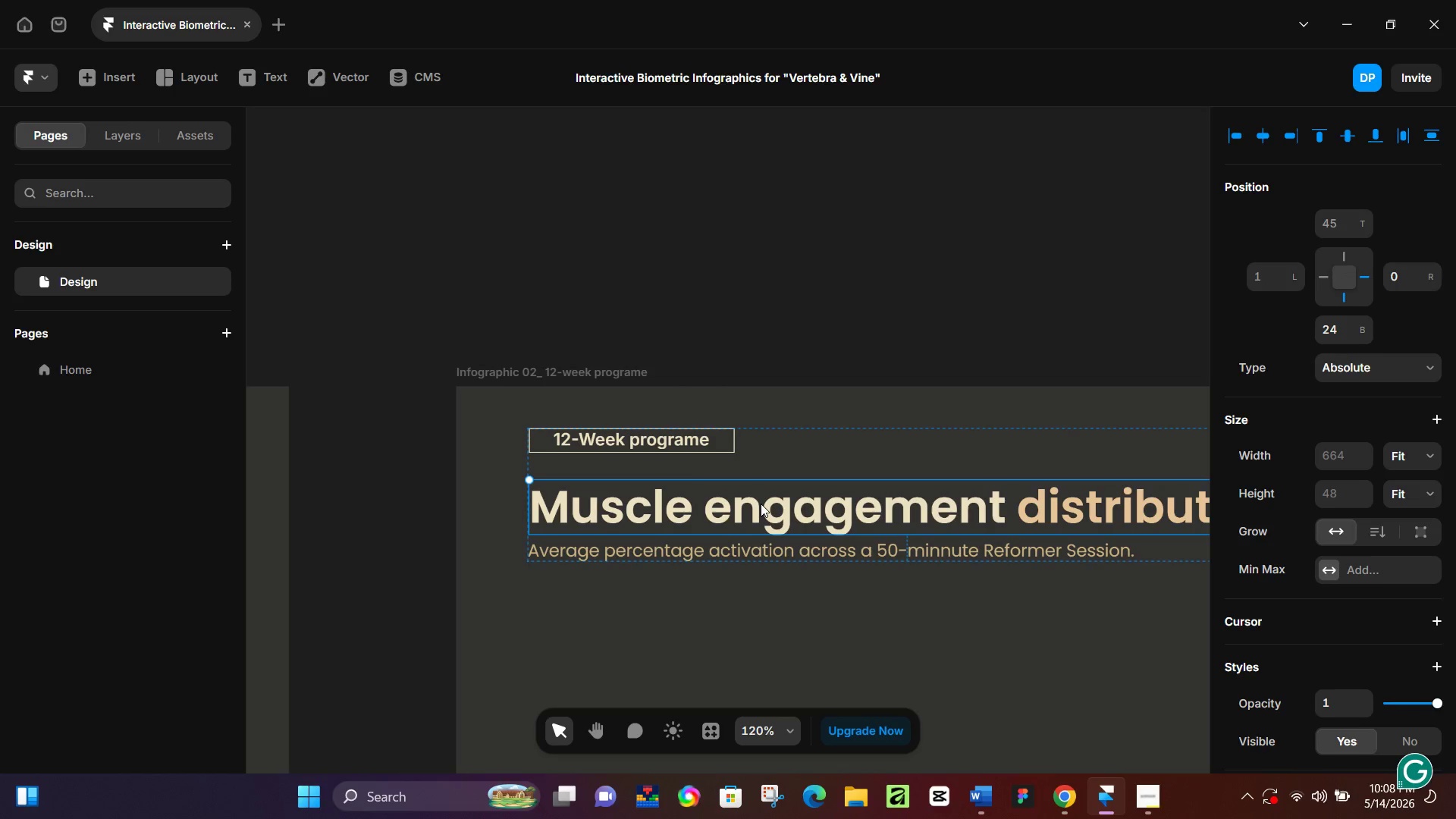 
triple_click([761, 504])
 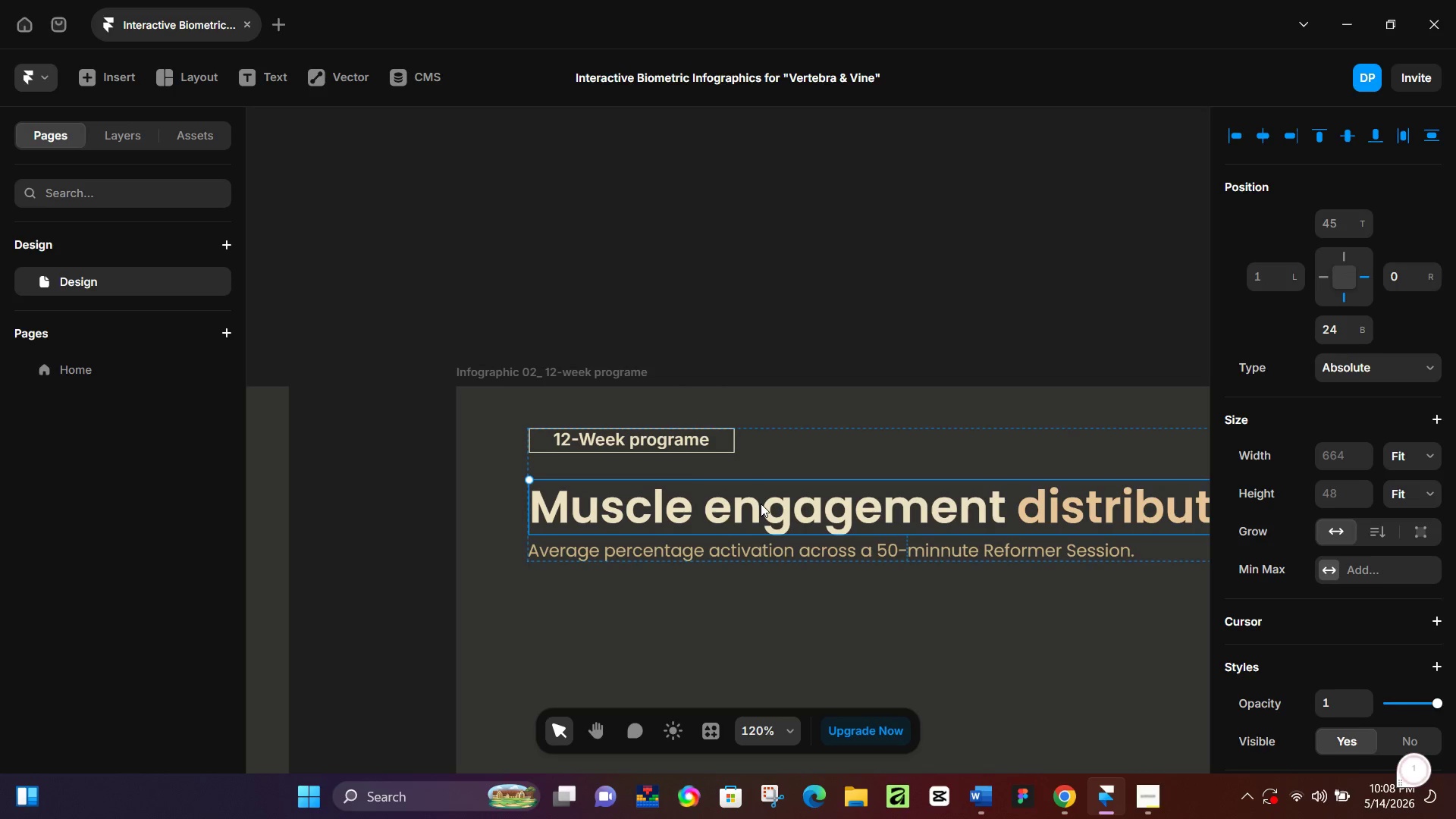 
triple_click([761, 504])
 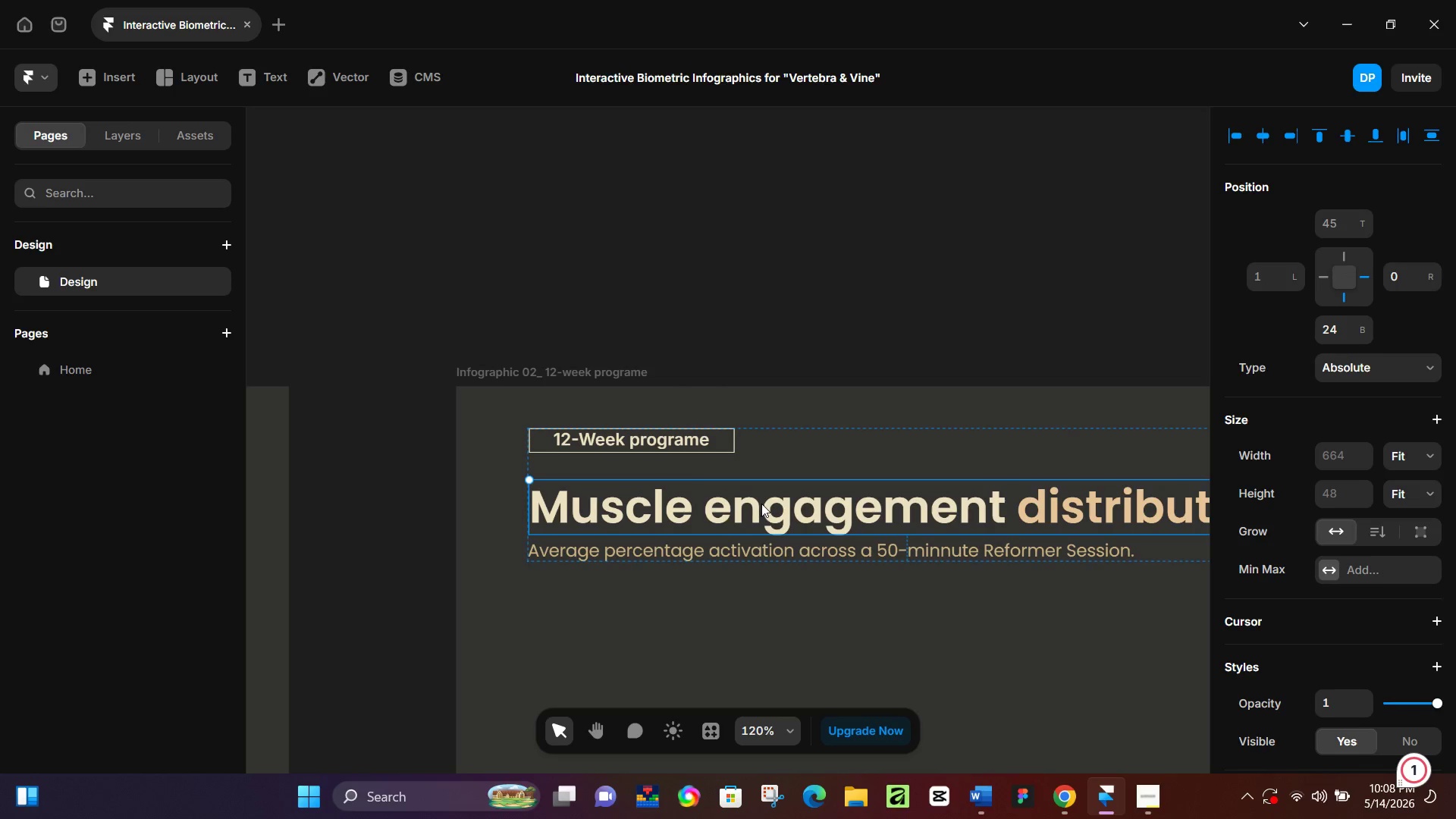 
triple_click([761, 504])
 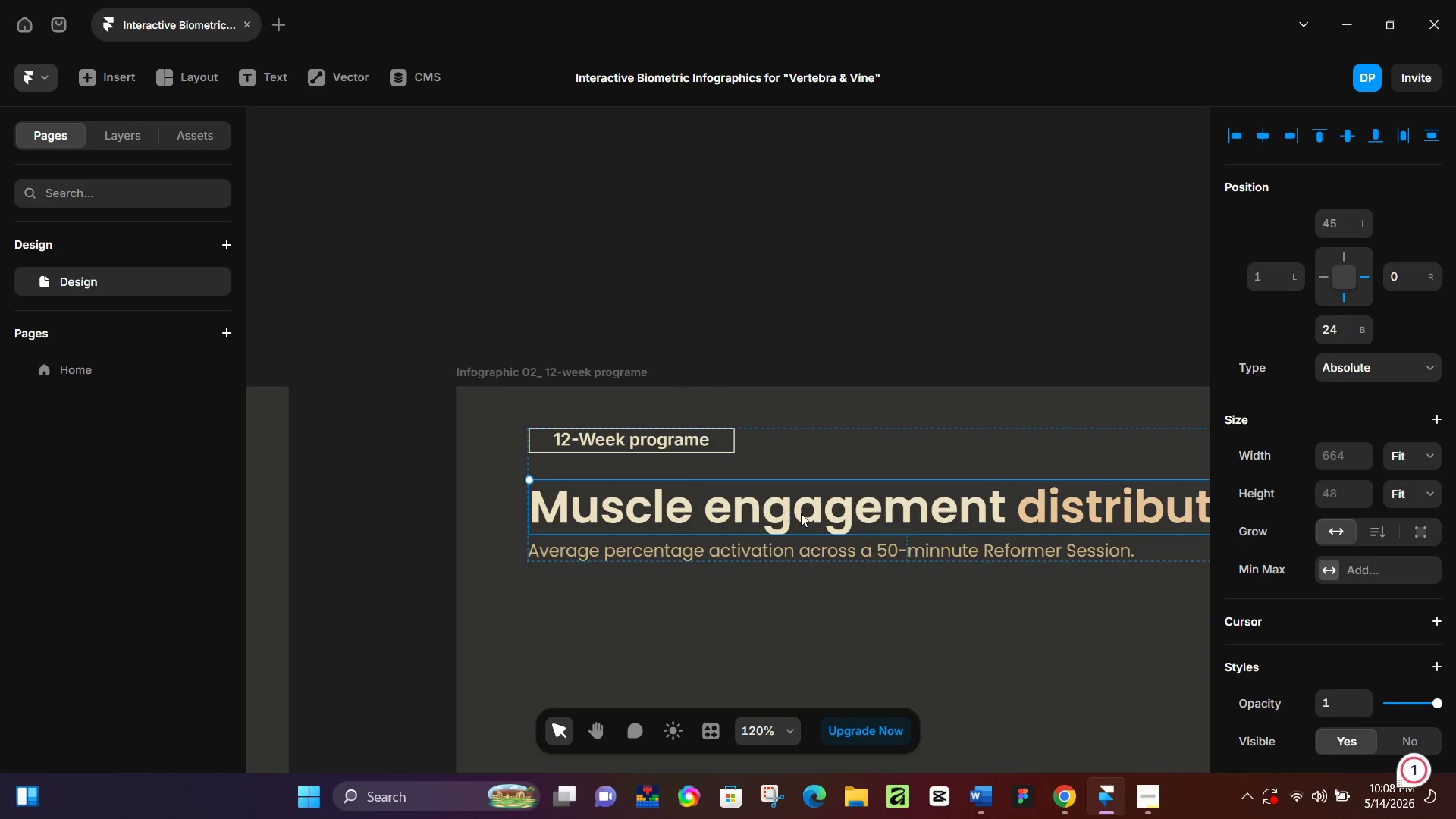 
triple_click([801, 513])
 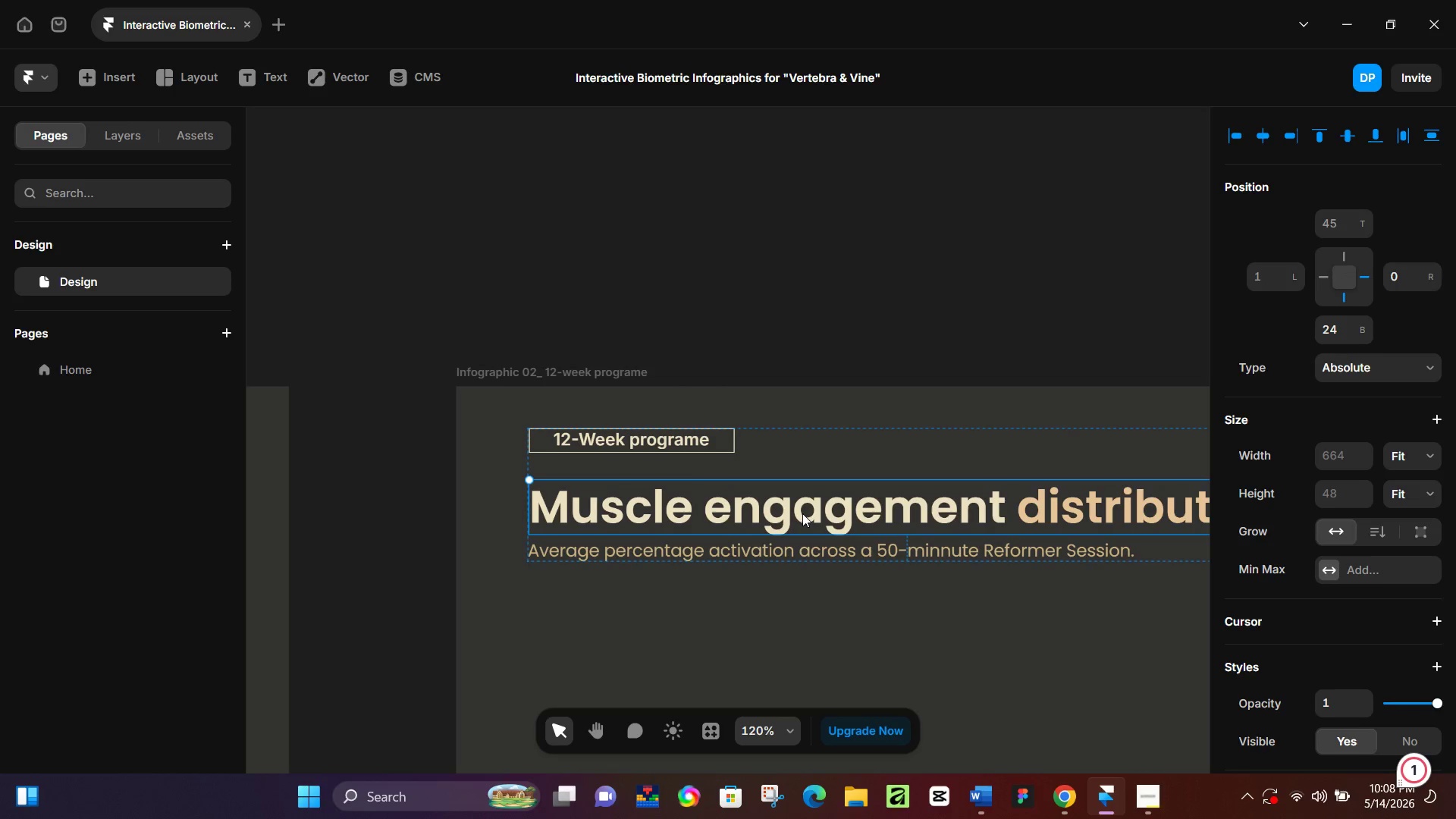 
triple_click([802, 513])
 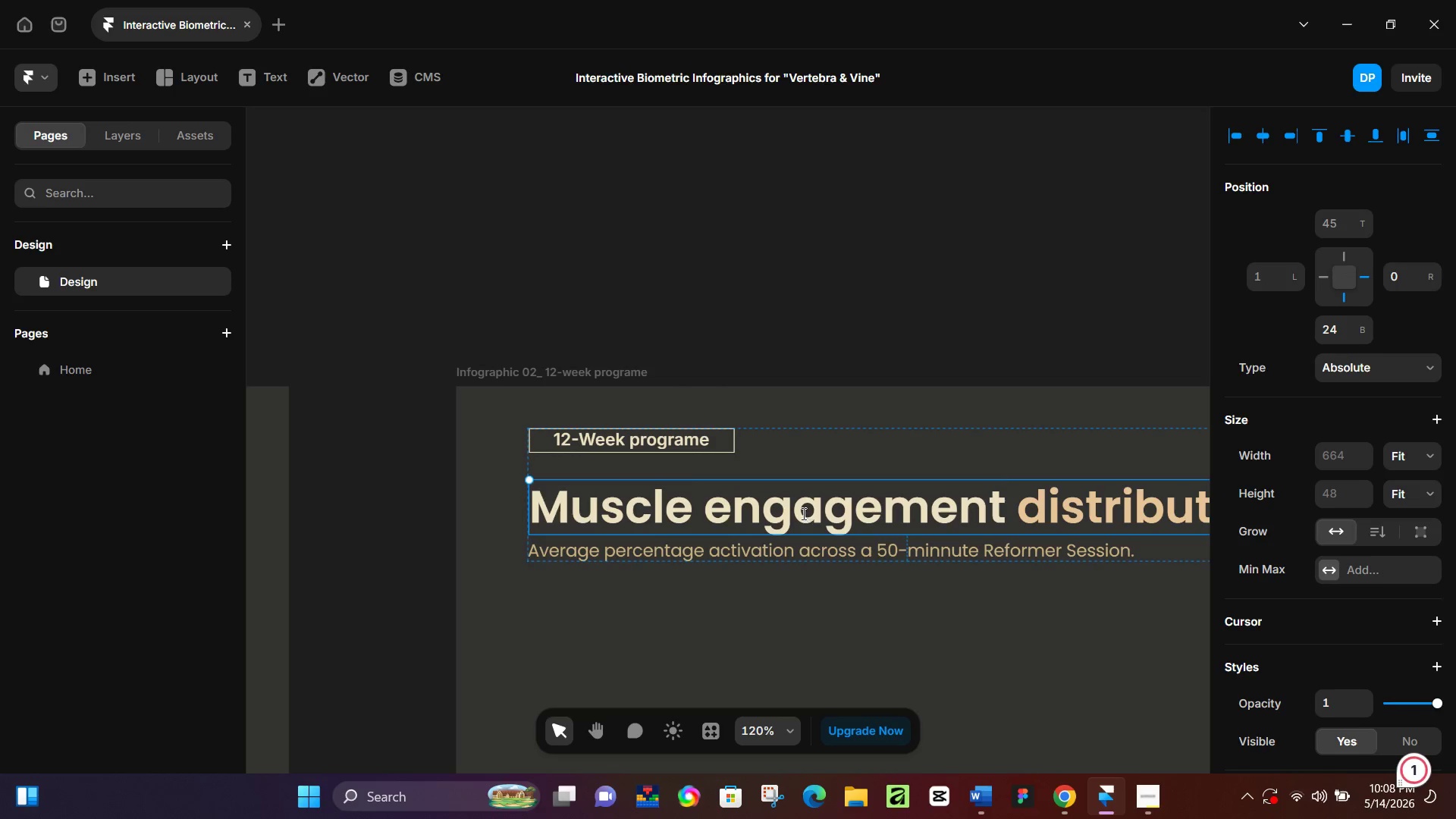 
triple_click([802, 513])
 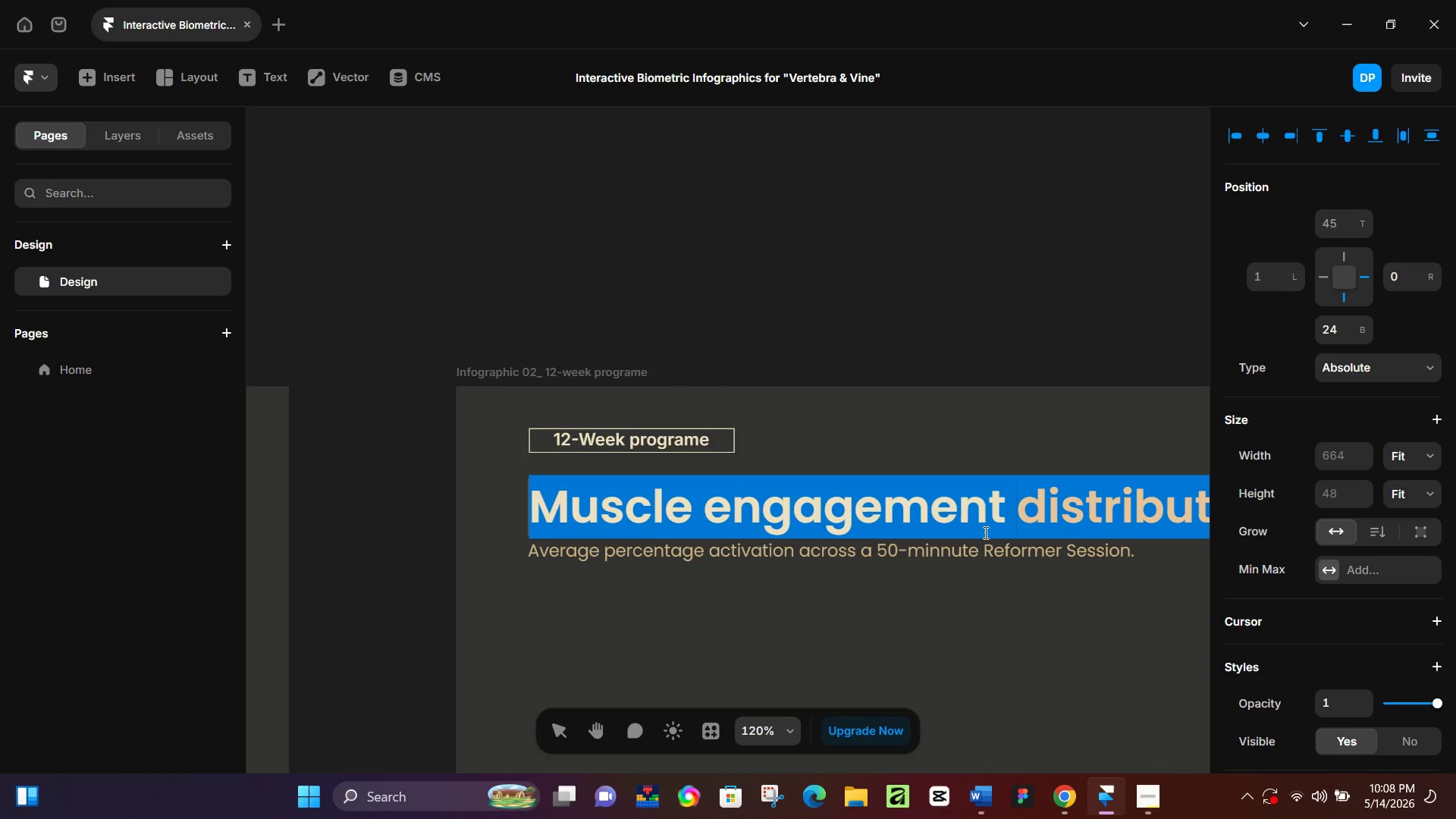 
hold_key(key=ControlLeft, duration=0.36)
 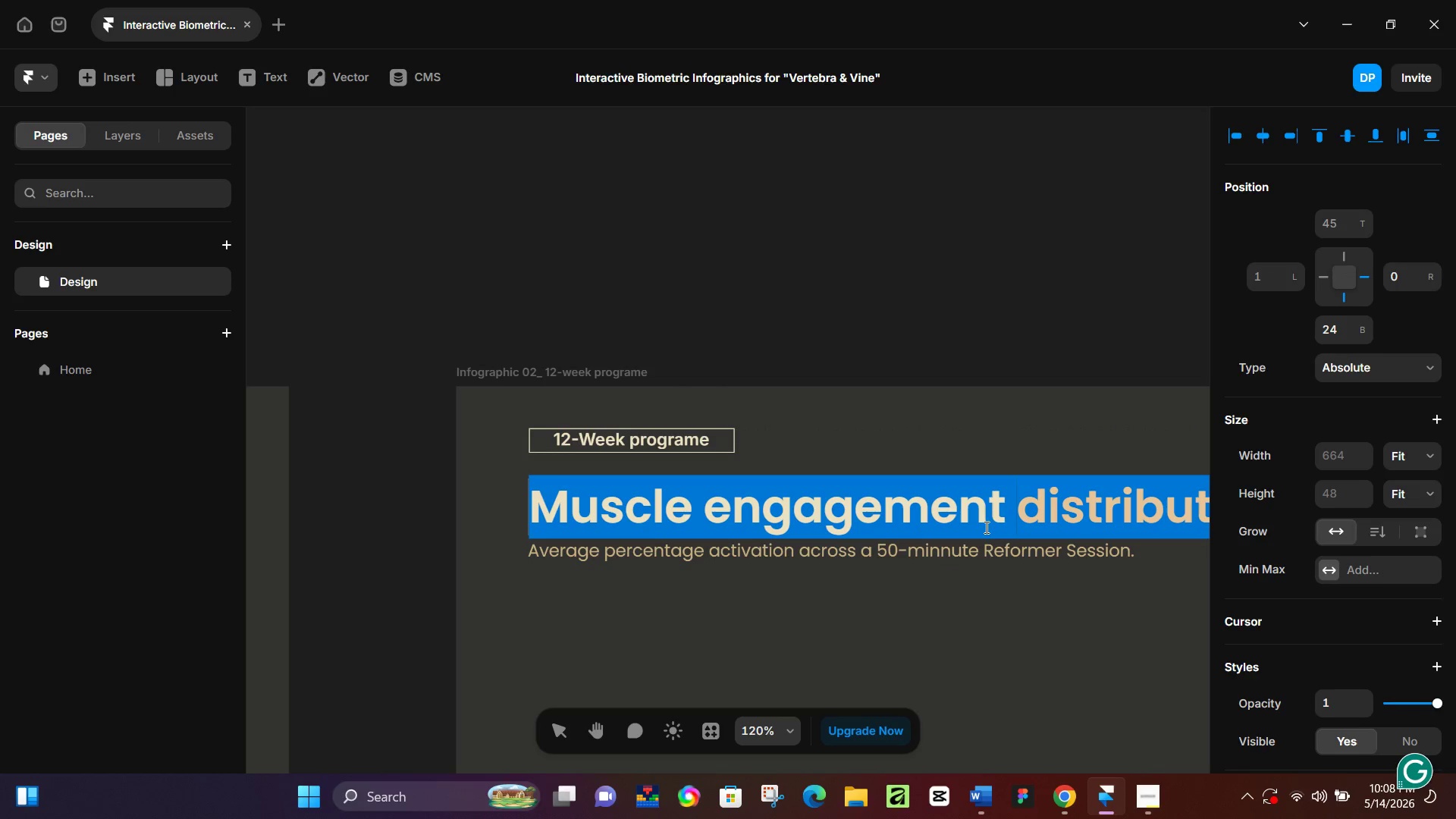 
type(The 12-Week flexibility arc)
 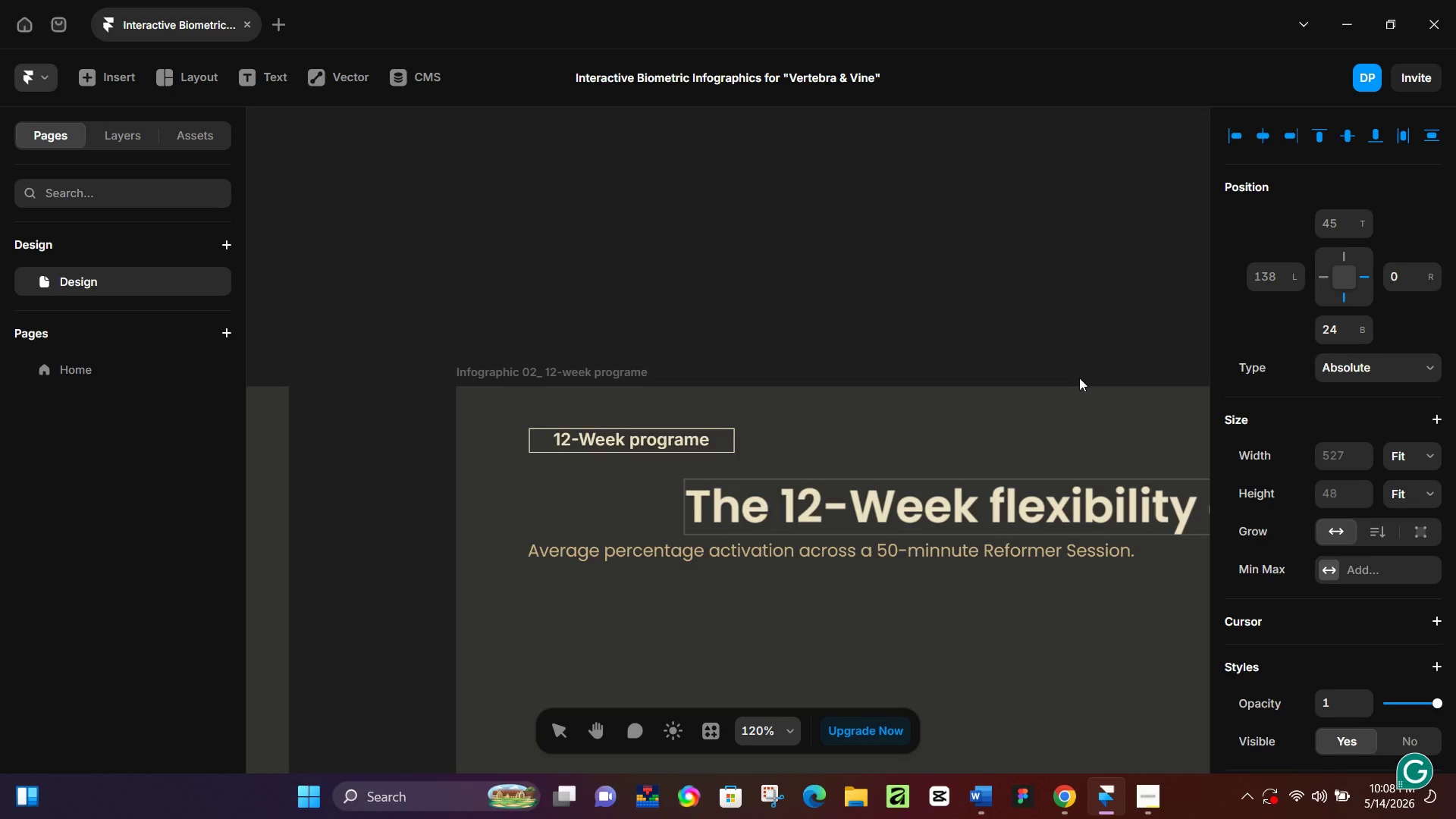 
left_click_drag(start_coordinate=[779, 492], to_coordinate=[623, 497])
 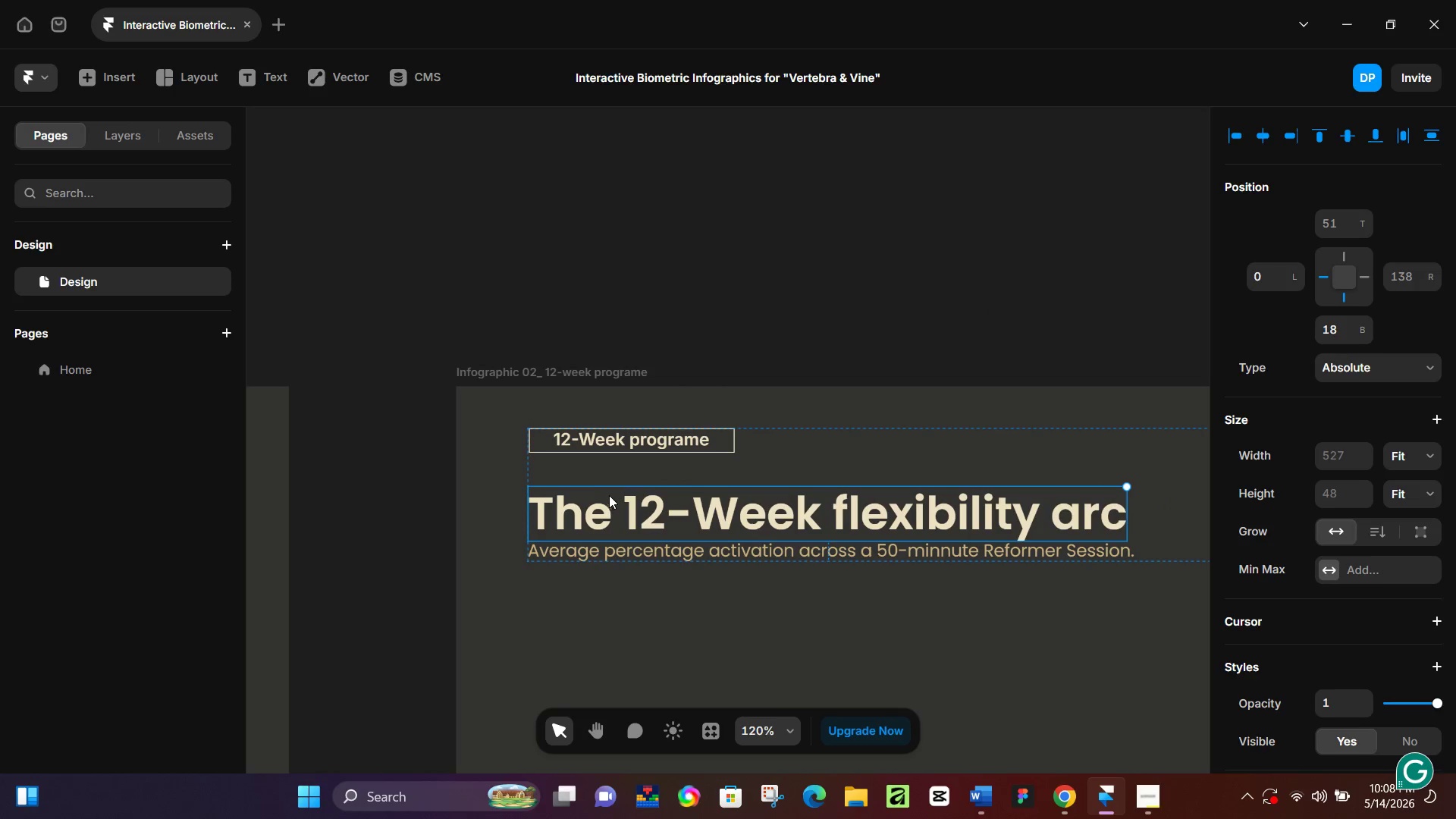 
left_click_drag(start_coordinate=[617, 492], to_coordinate=[614, 483])
 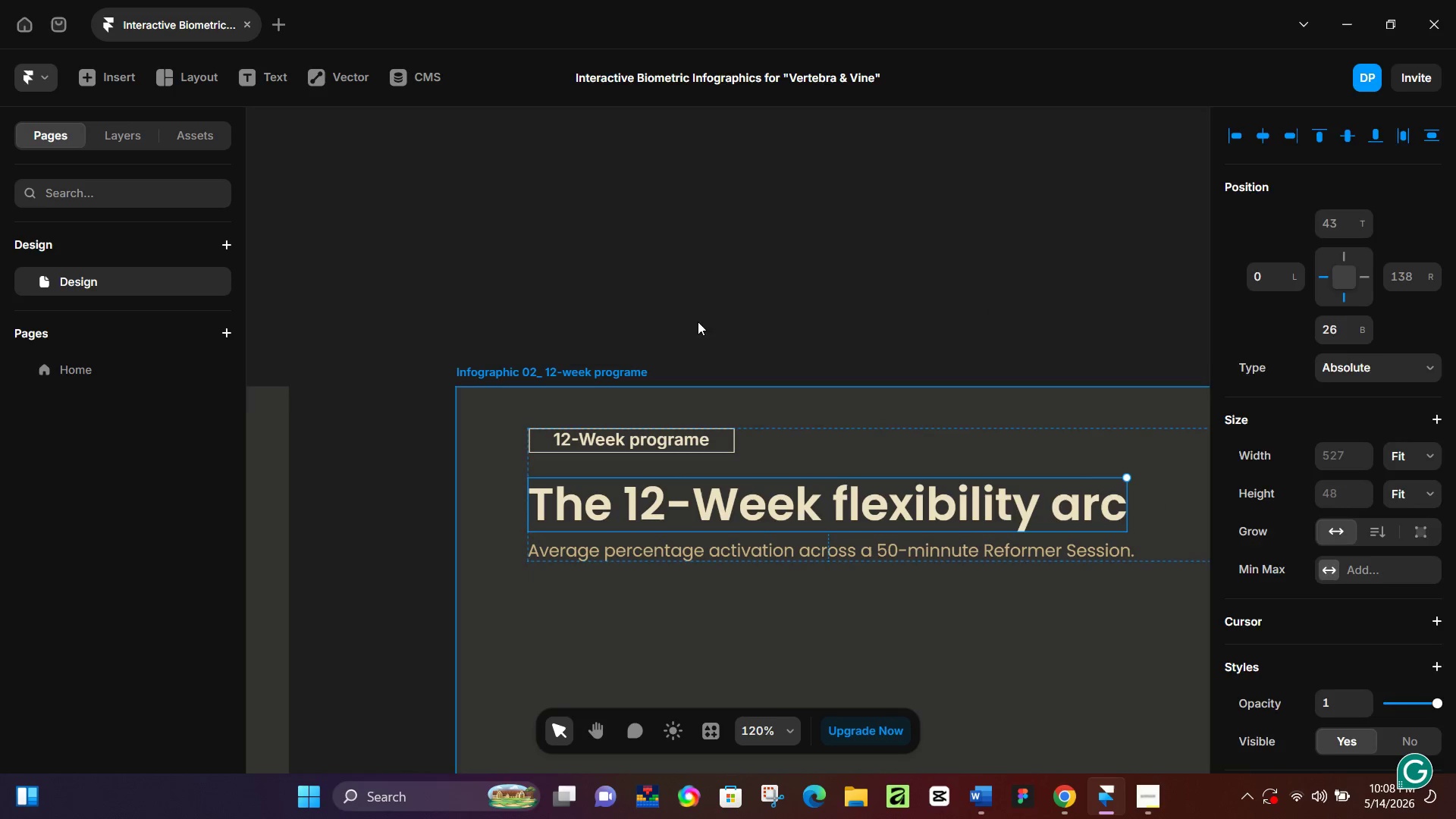 
left_click([711, 289])
 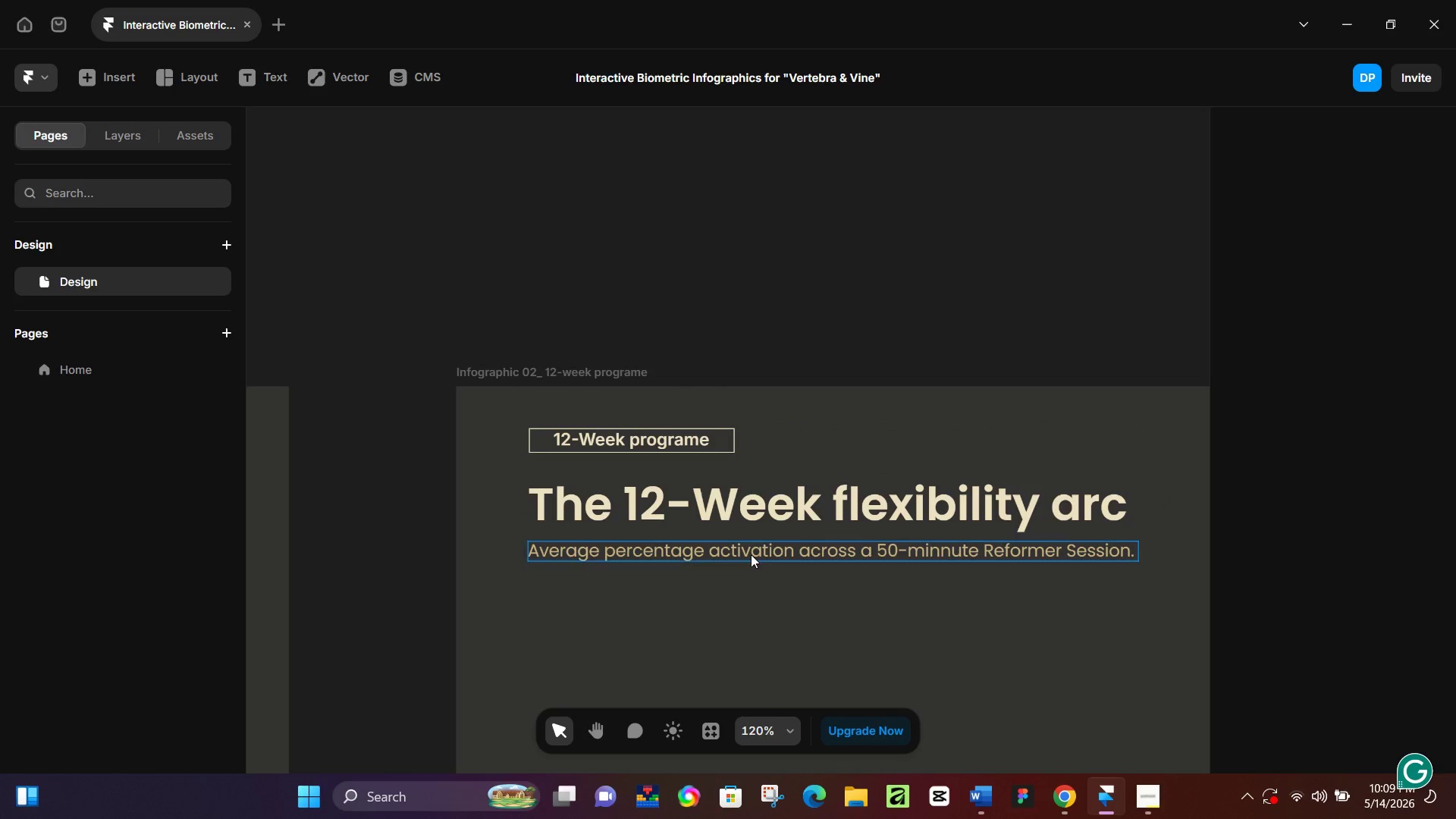 
double_click([756, 548])
 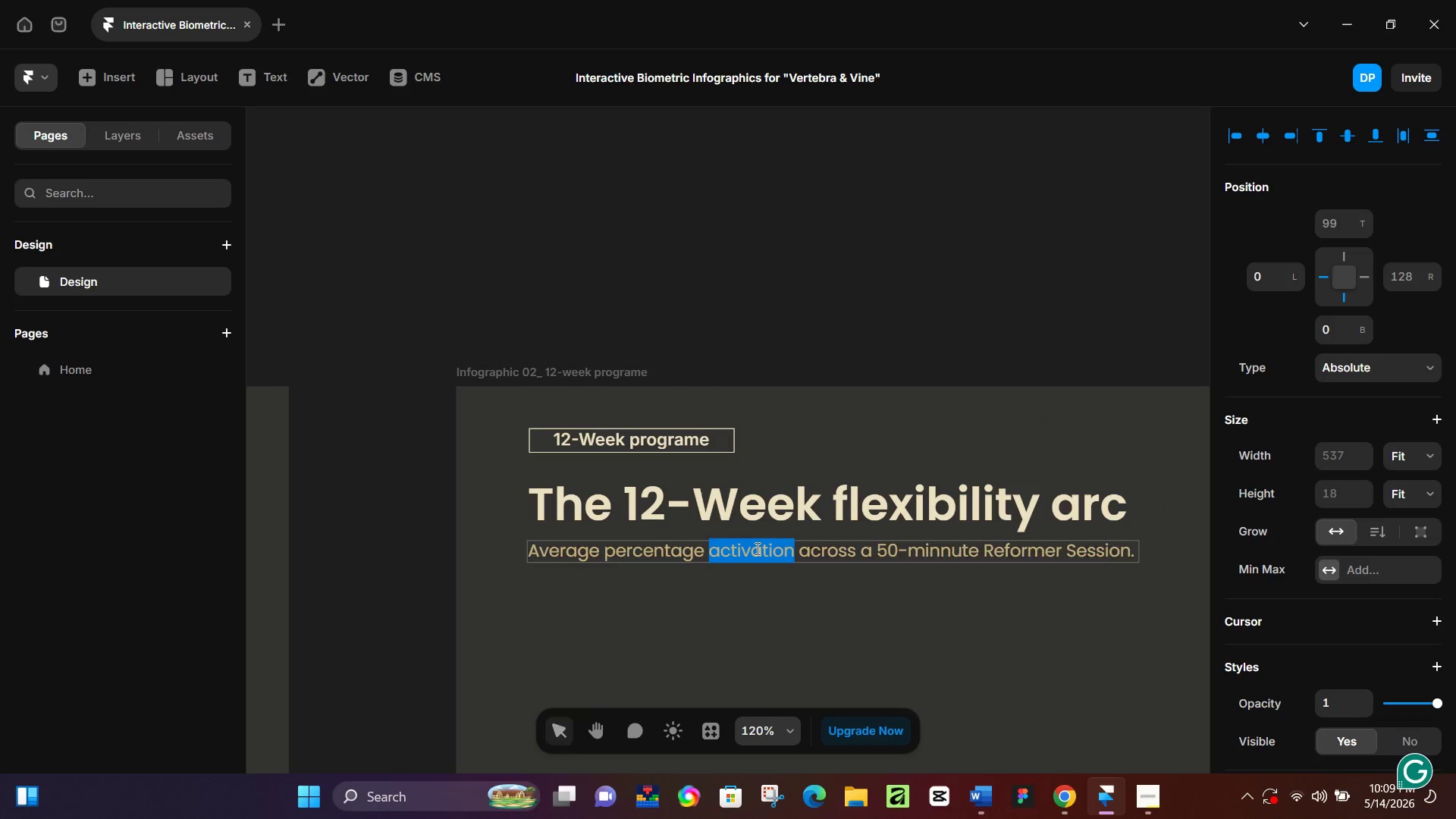 
triple_click([756, 548])
 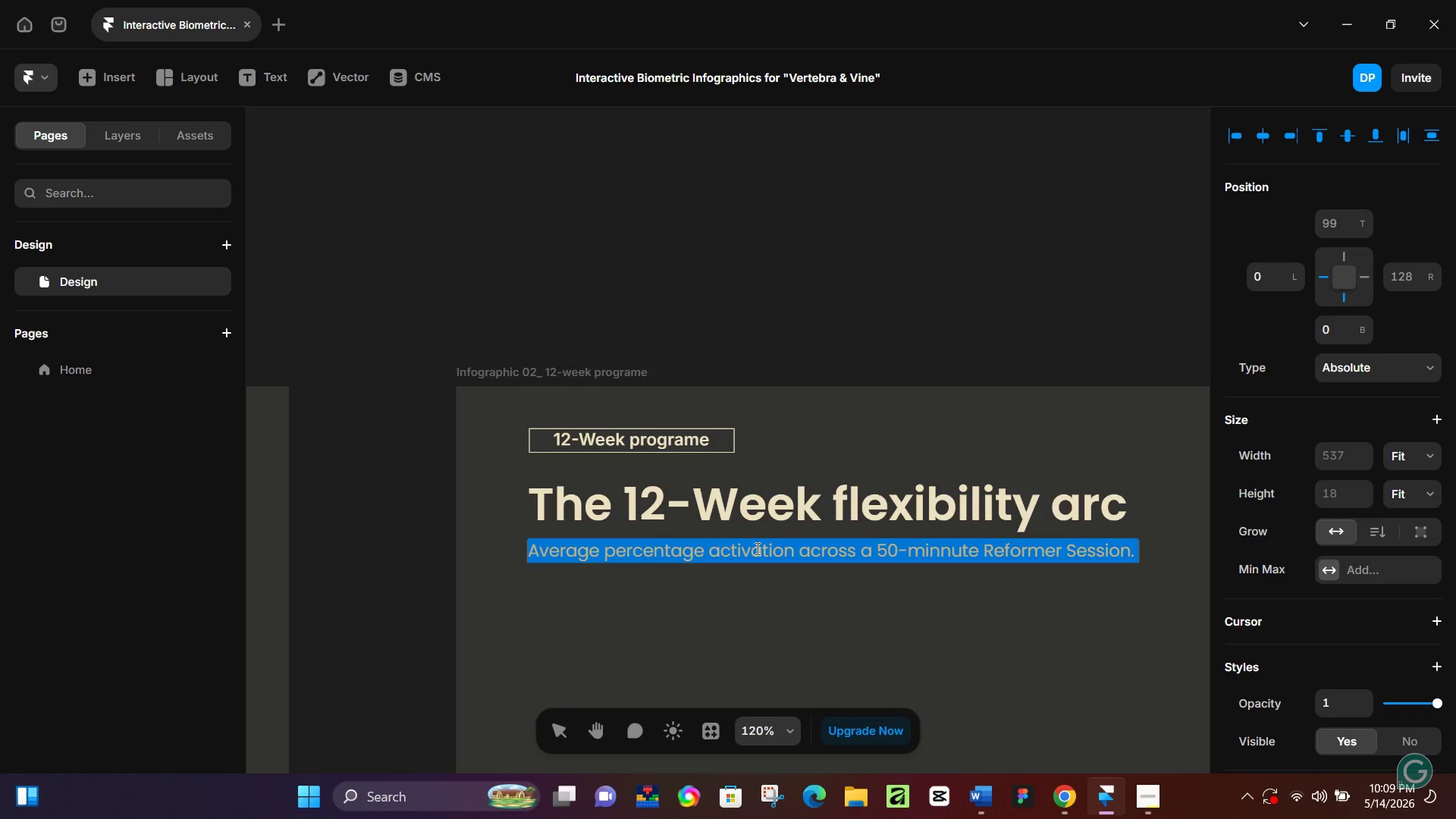 
triple_click([756, 548])
 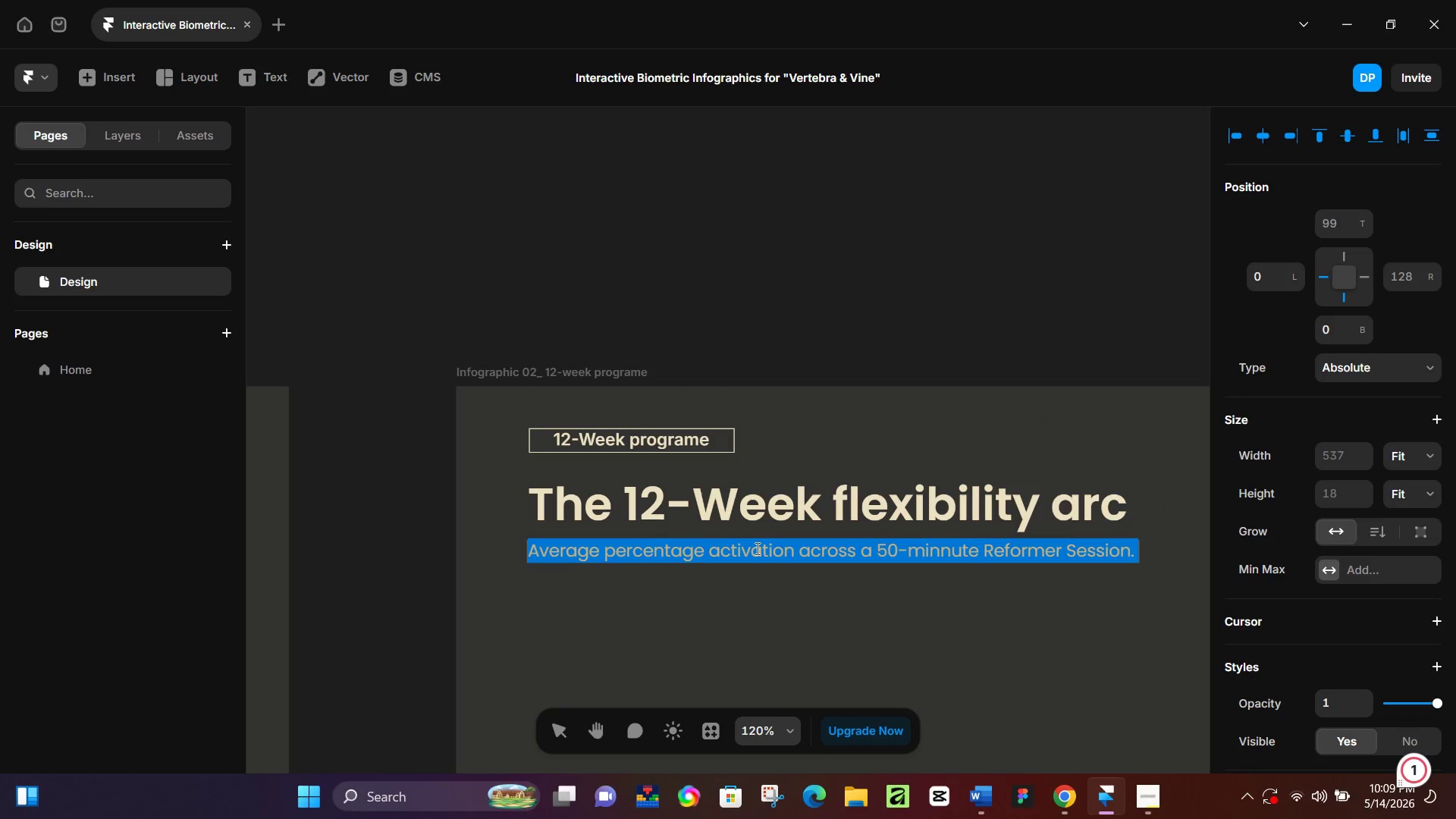 
type(Mean range of motion gain ()
key(Backspace)
key(Backspace)
type(s (degrees) across three primary movement planes.)
 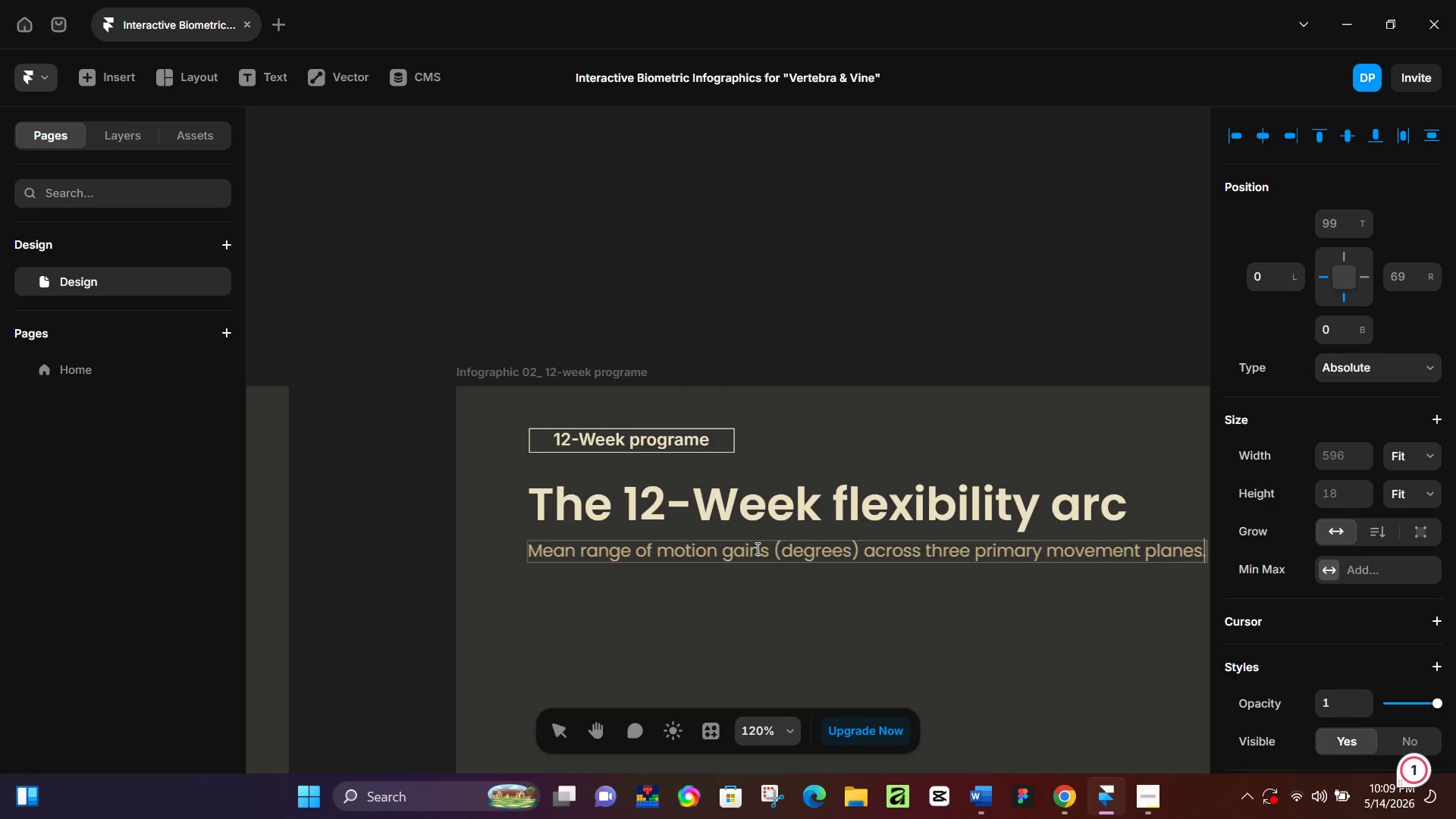 
left_click([645, 238])
 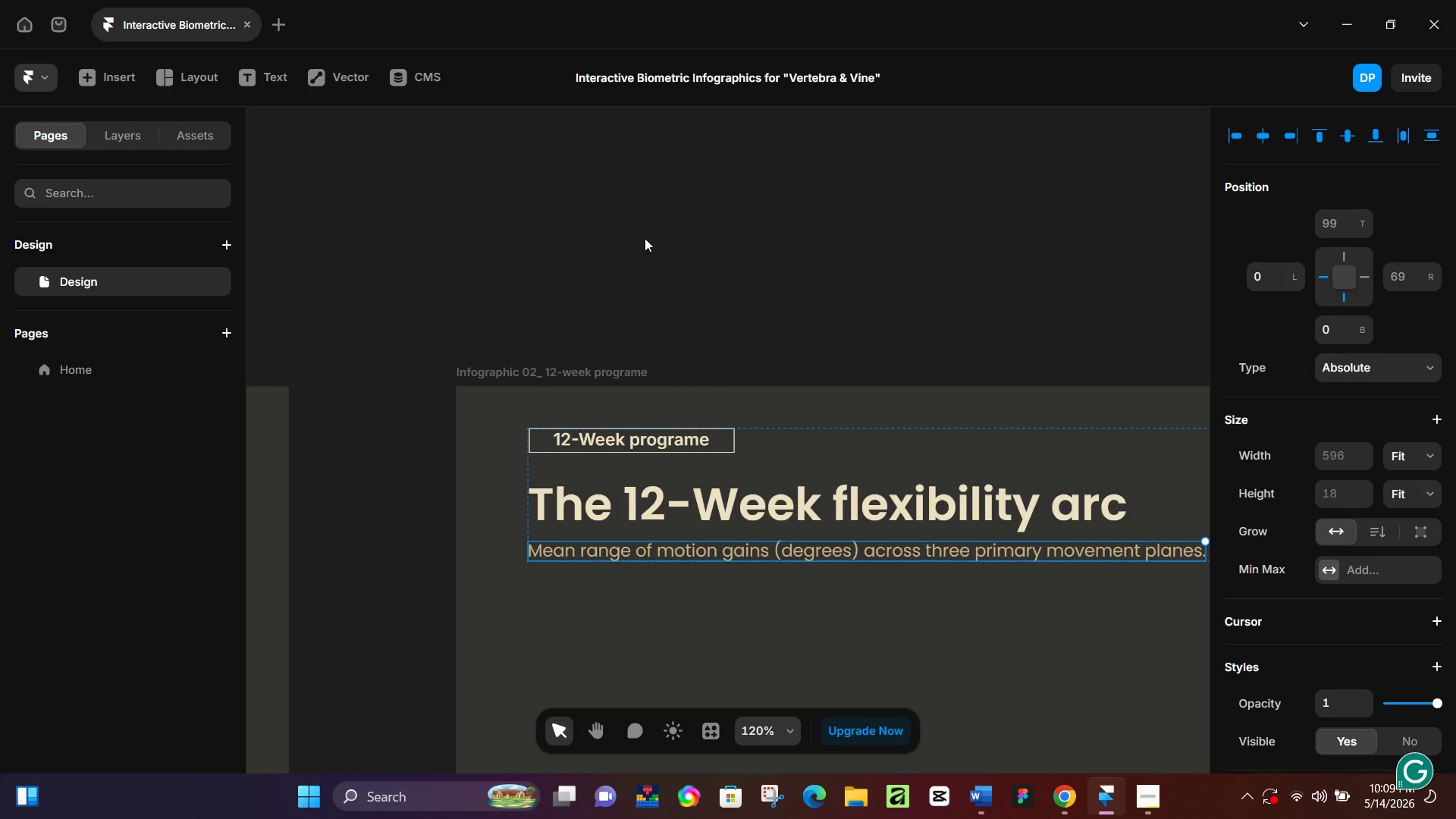 
hold_key(key=ControlLeft, duration=0.92)
scroll: coordinate [744, 283], scroll_direction: down, amount: 7.0
 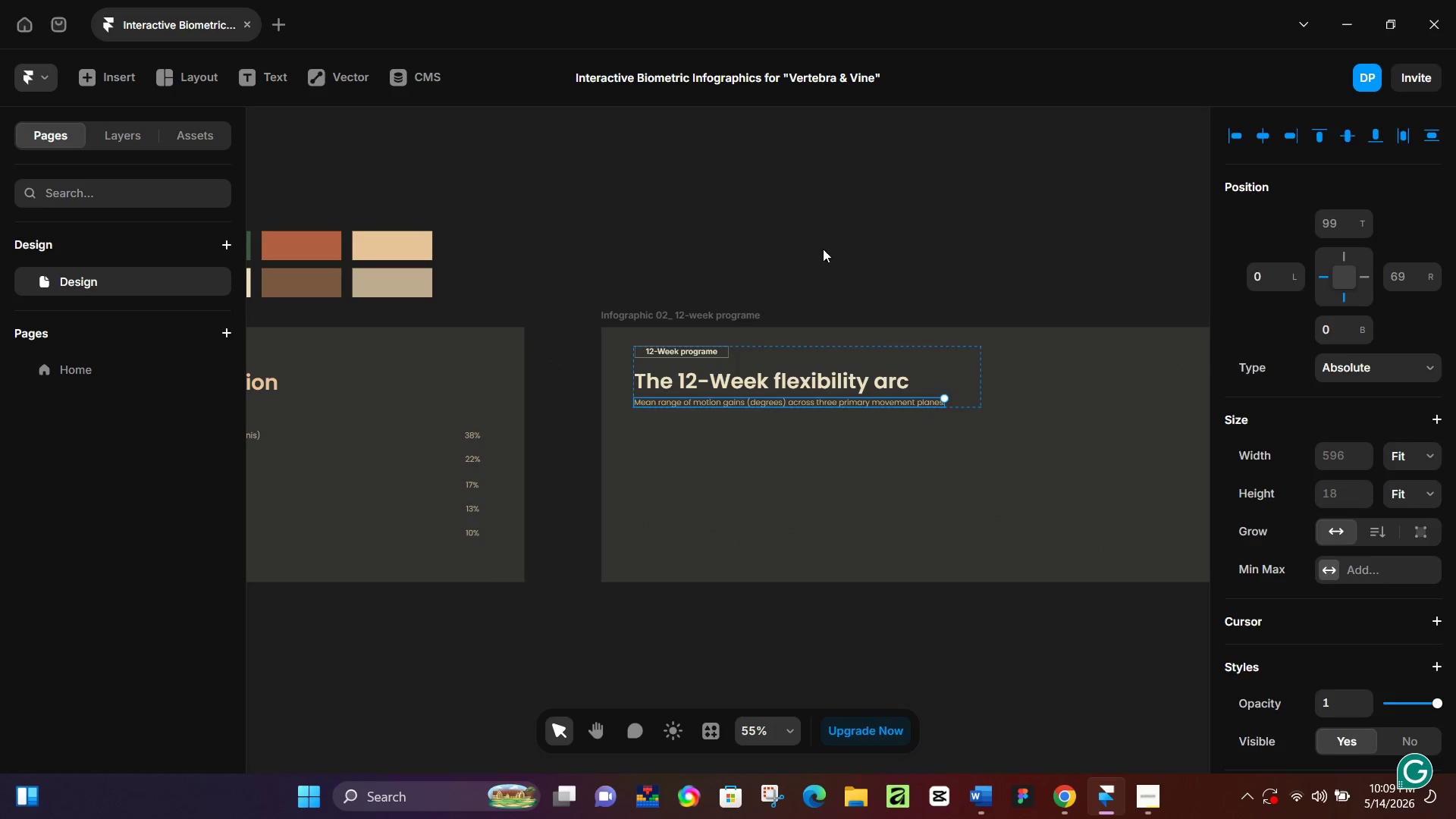 
left_click([825, 246])
 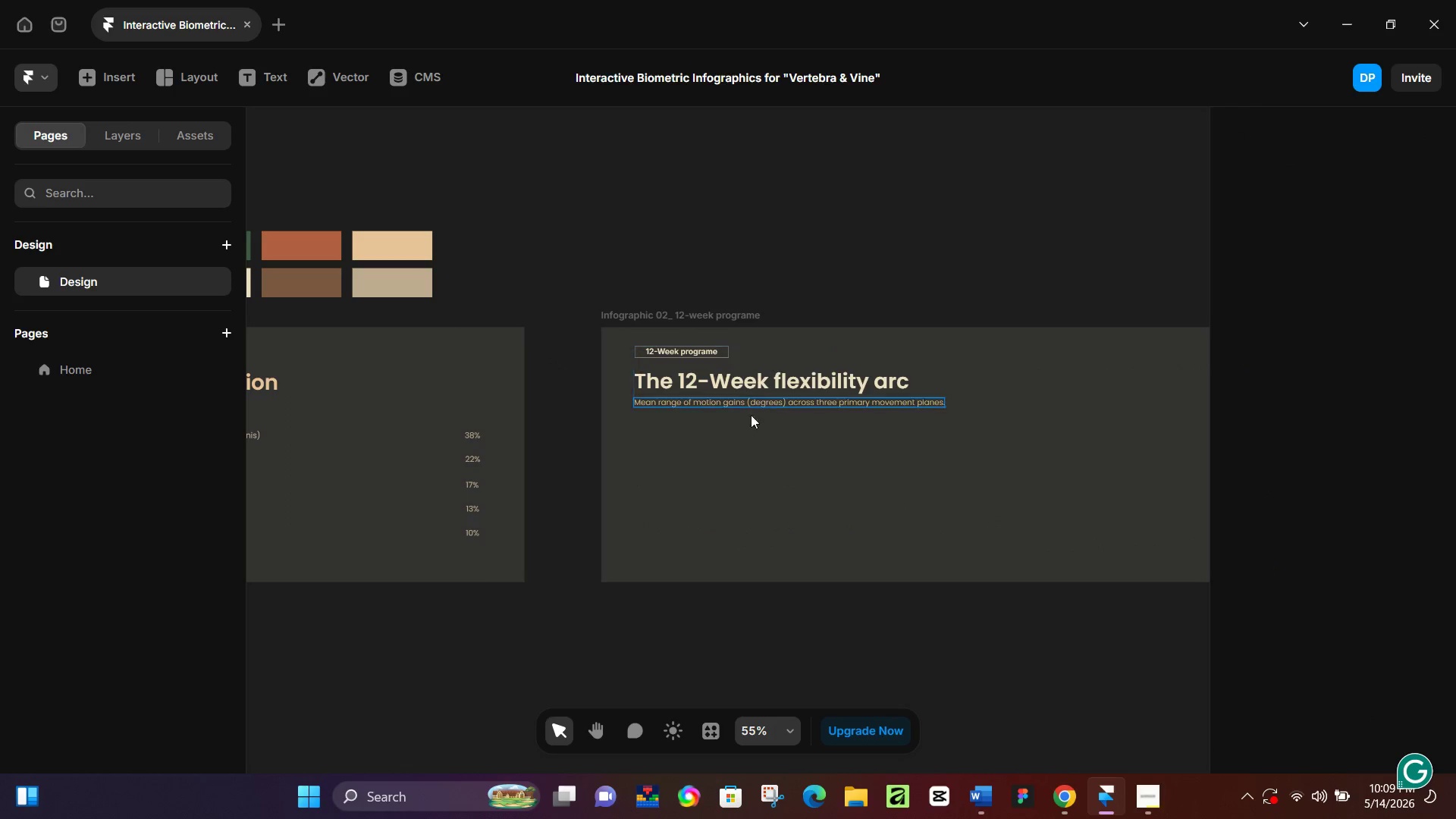 
hold_key(key=ControlLeft, duration=0.53)
scroll: coordinate [725, 490], scroll_direction: up, amount: 2.0
 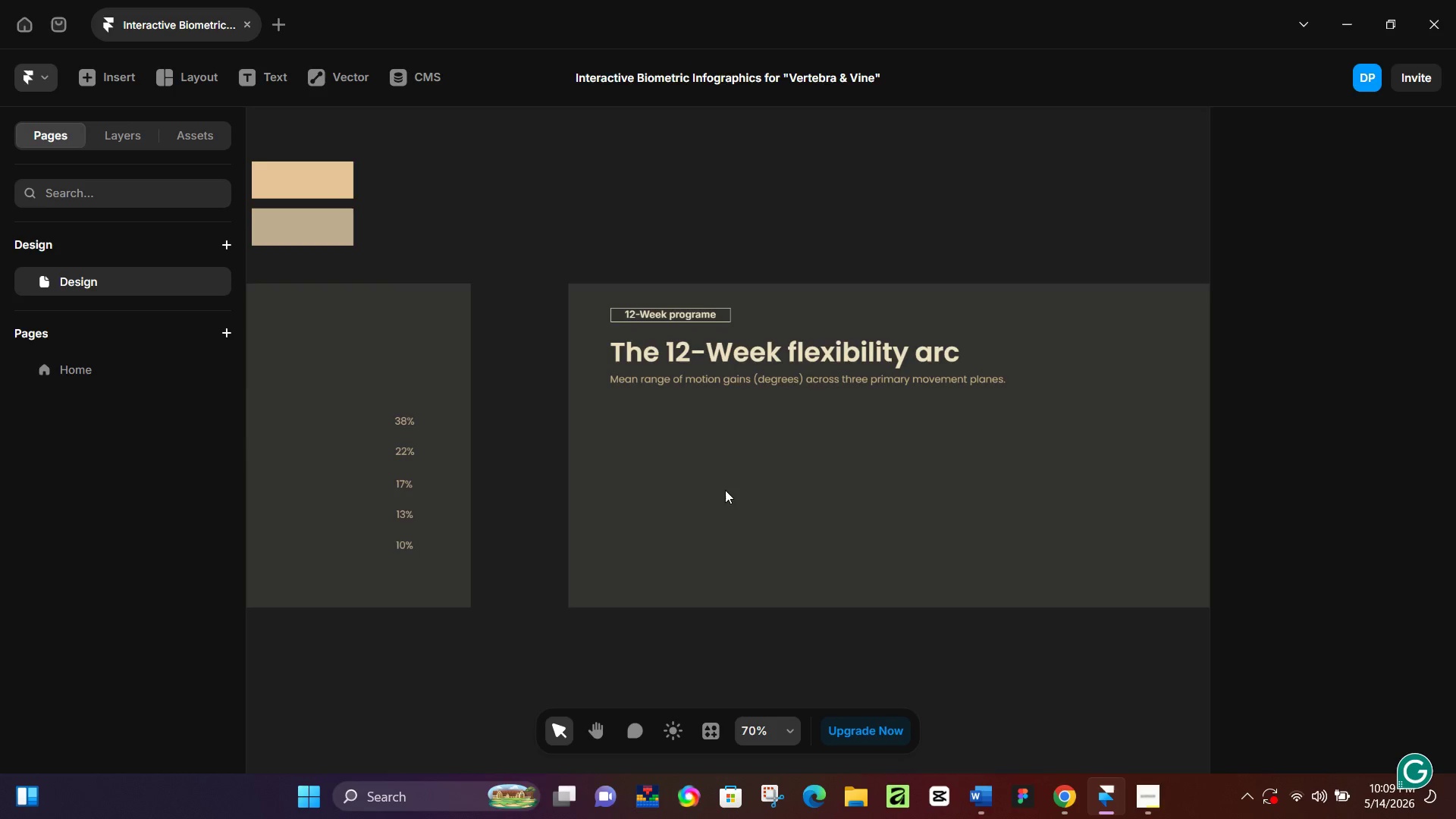 
wait(32.78)
 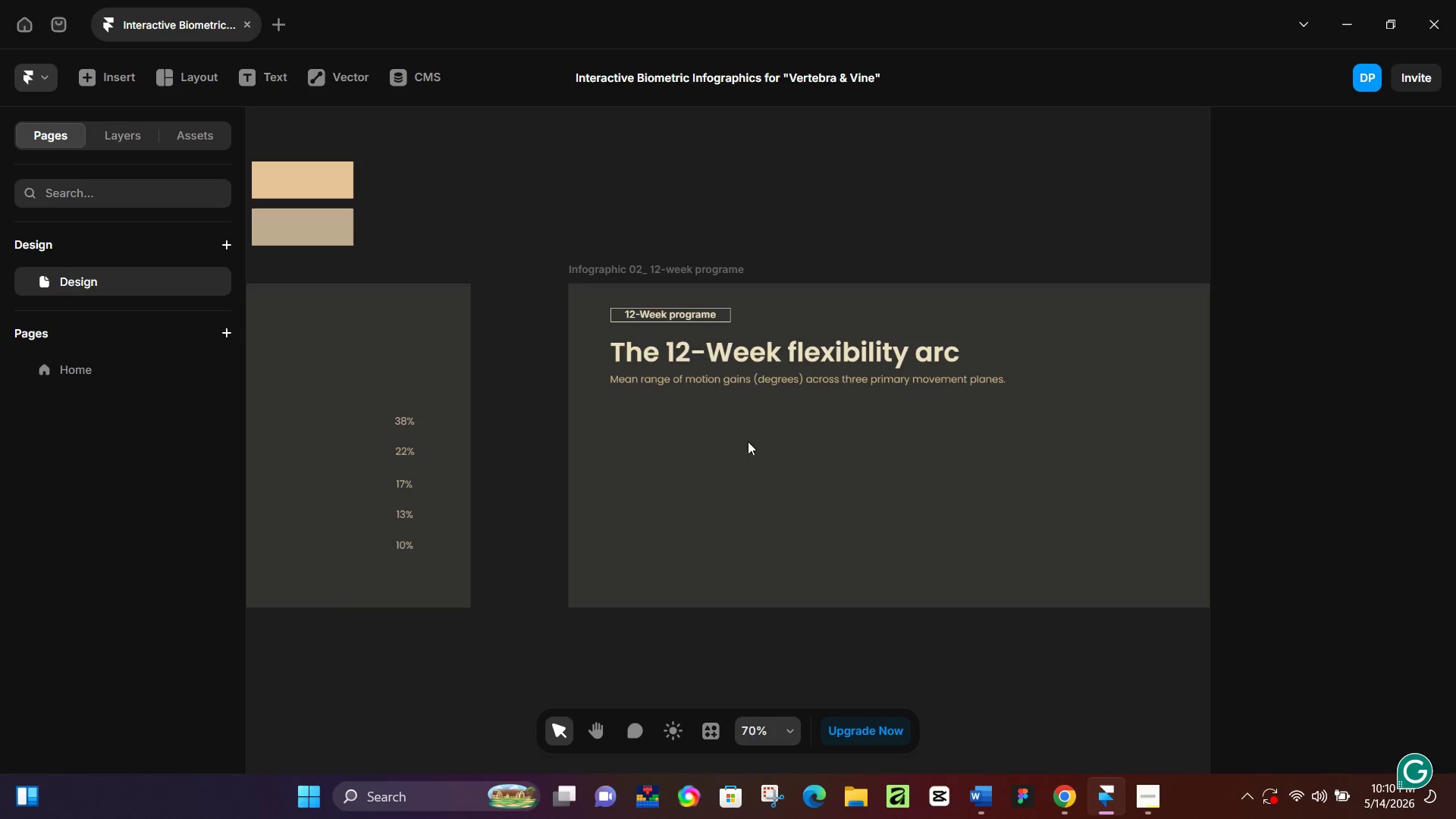 
hold_key(key=ControlLeft, duration=0.36)
scroll: coordinate [728, 448], scroll_direction: up, amount: 3.0
 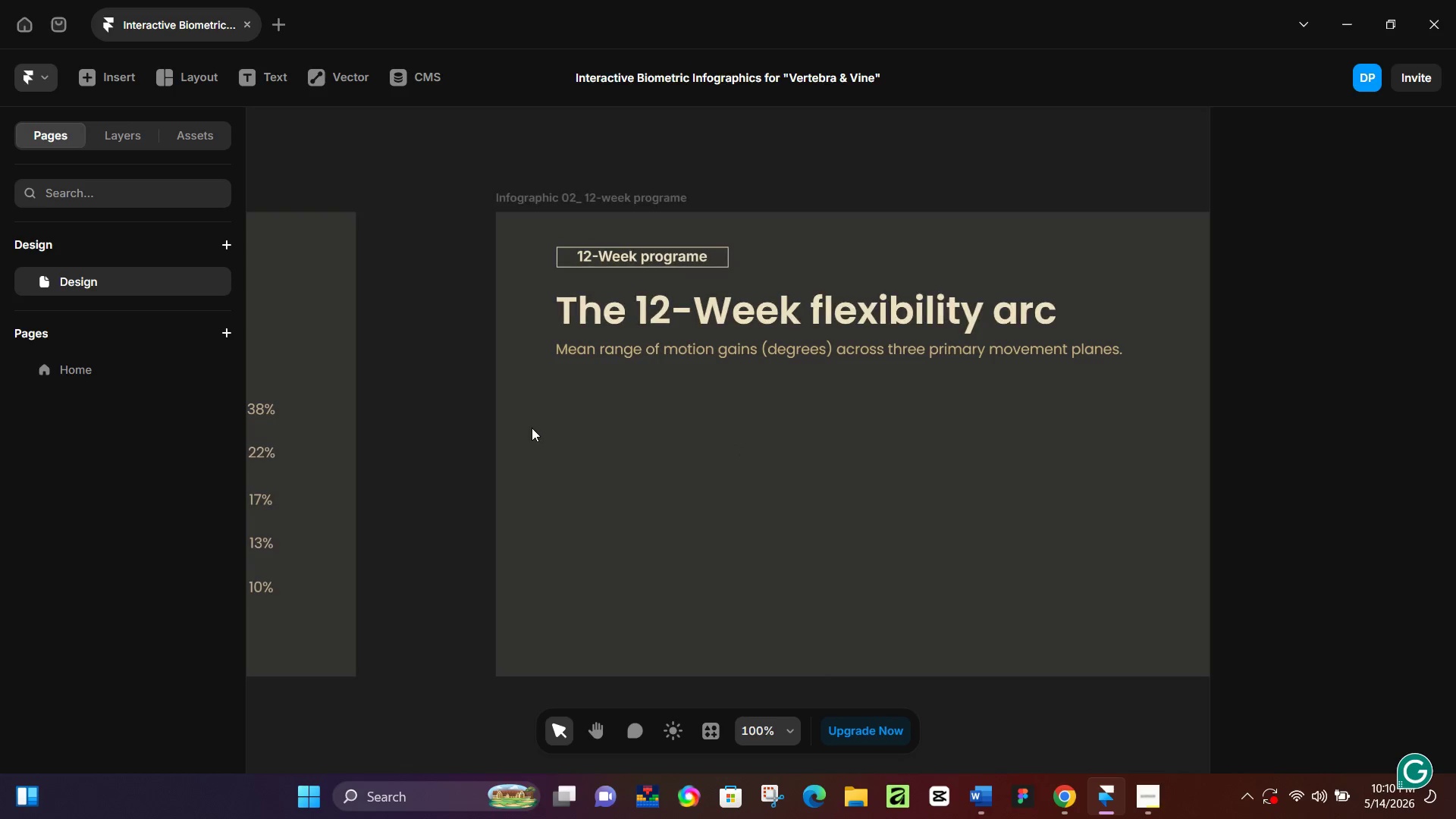 
key(R)
 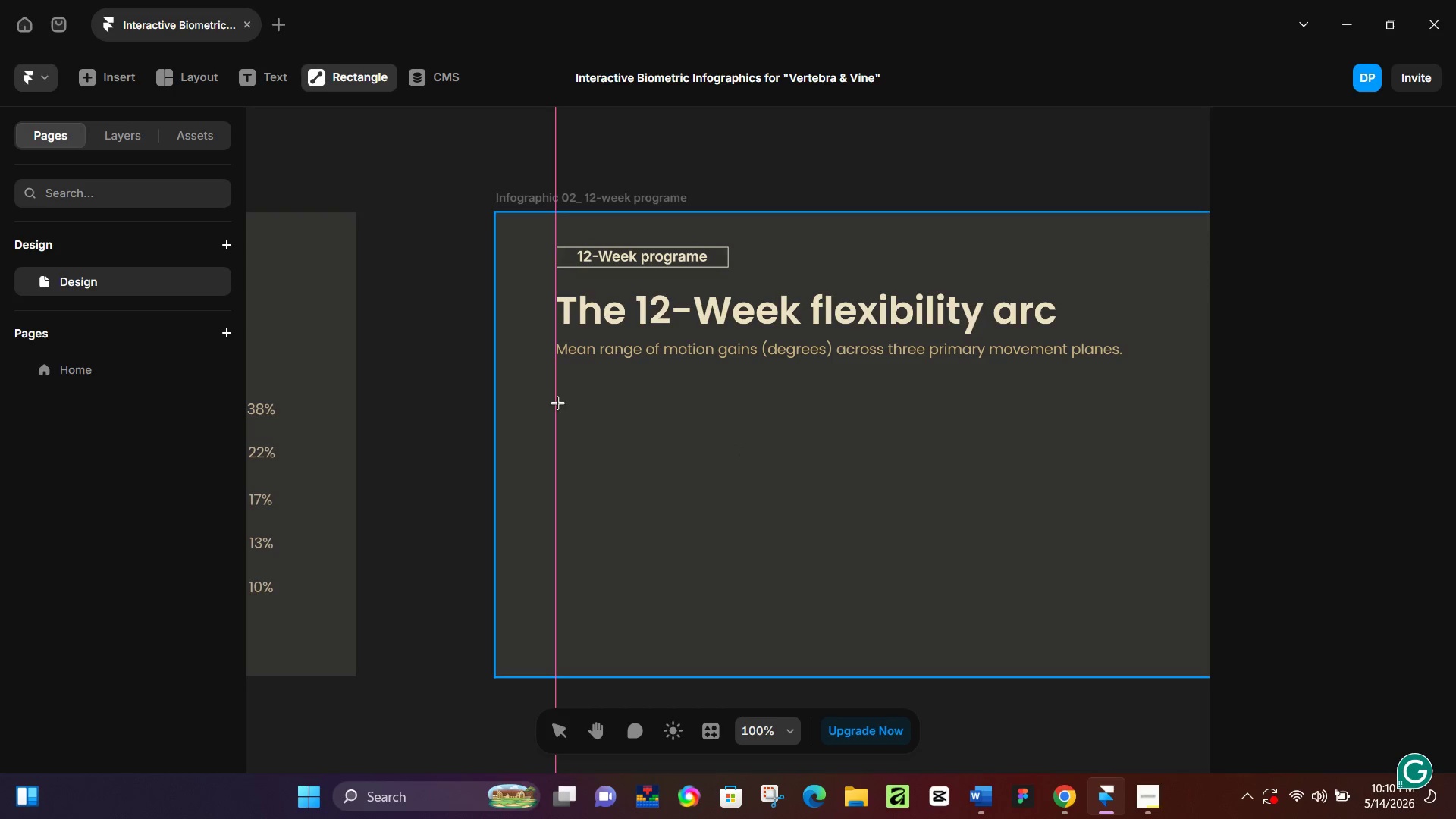 
left_click_drag(start_coordinate=[557, 403], to_coordinate=[585, 422])
 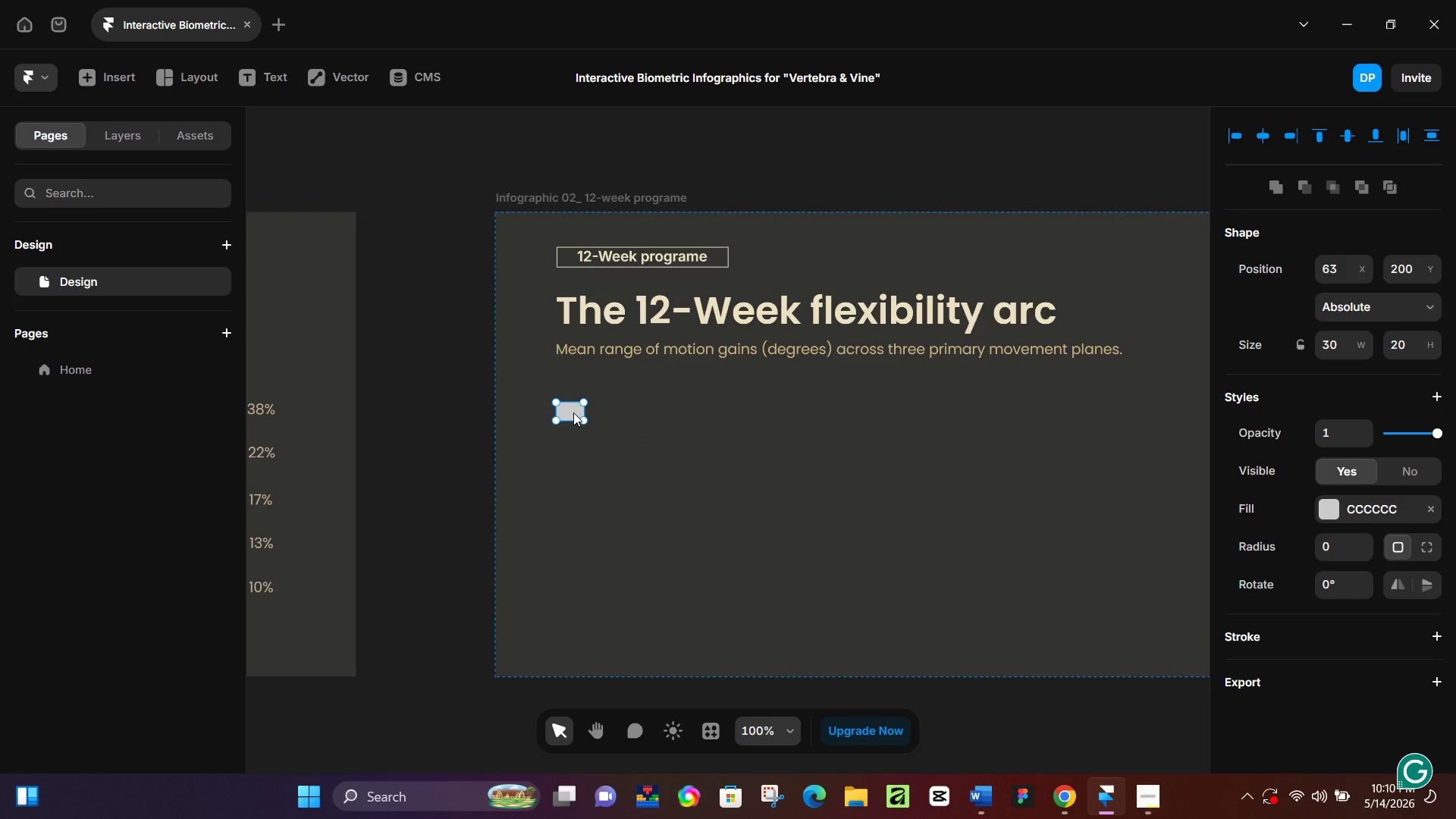 
left_click_drag(start_coordinate=[573, 413], to_coordinate=[573, 394])
 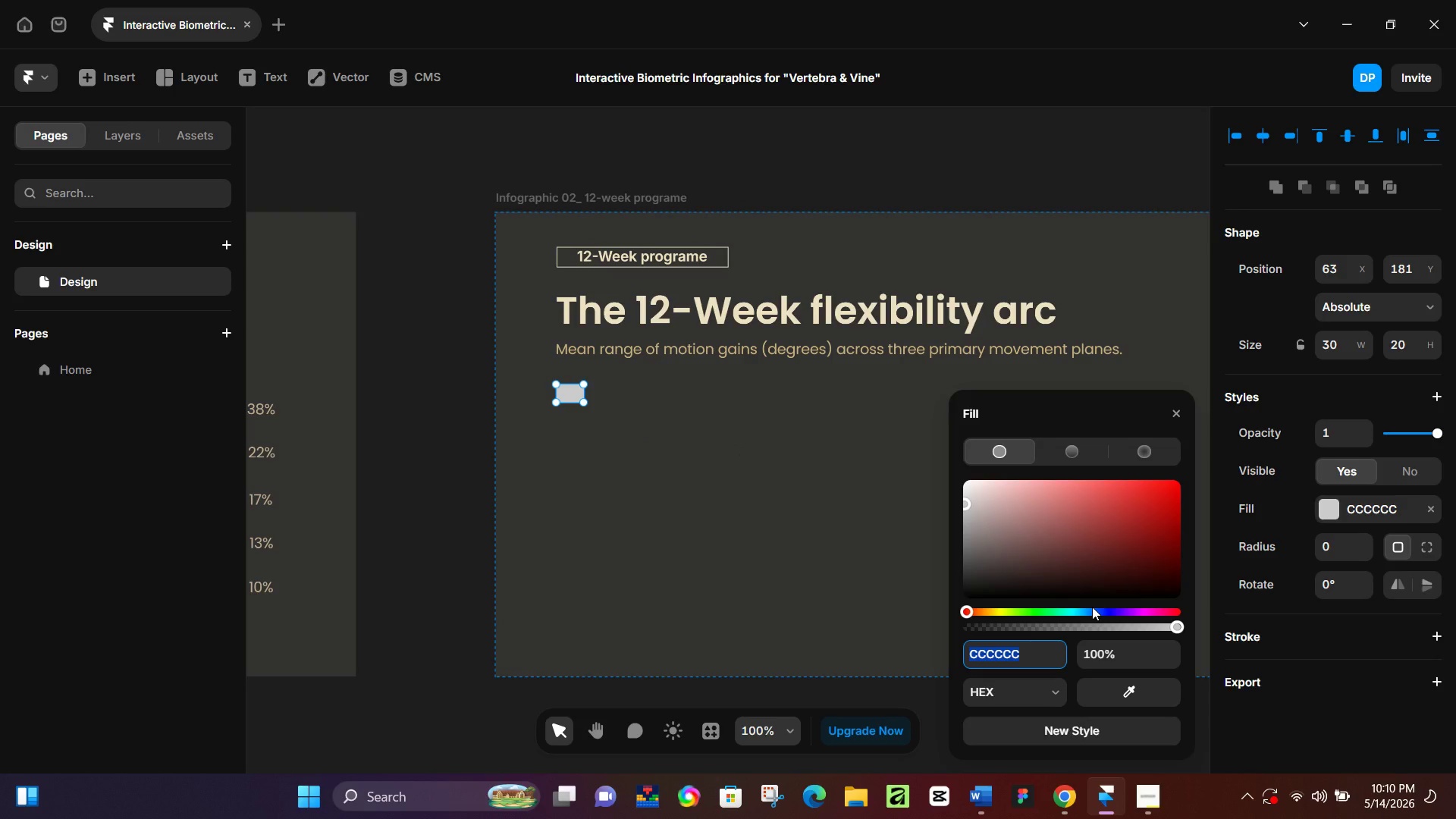 
wait(6.11)
 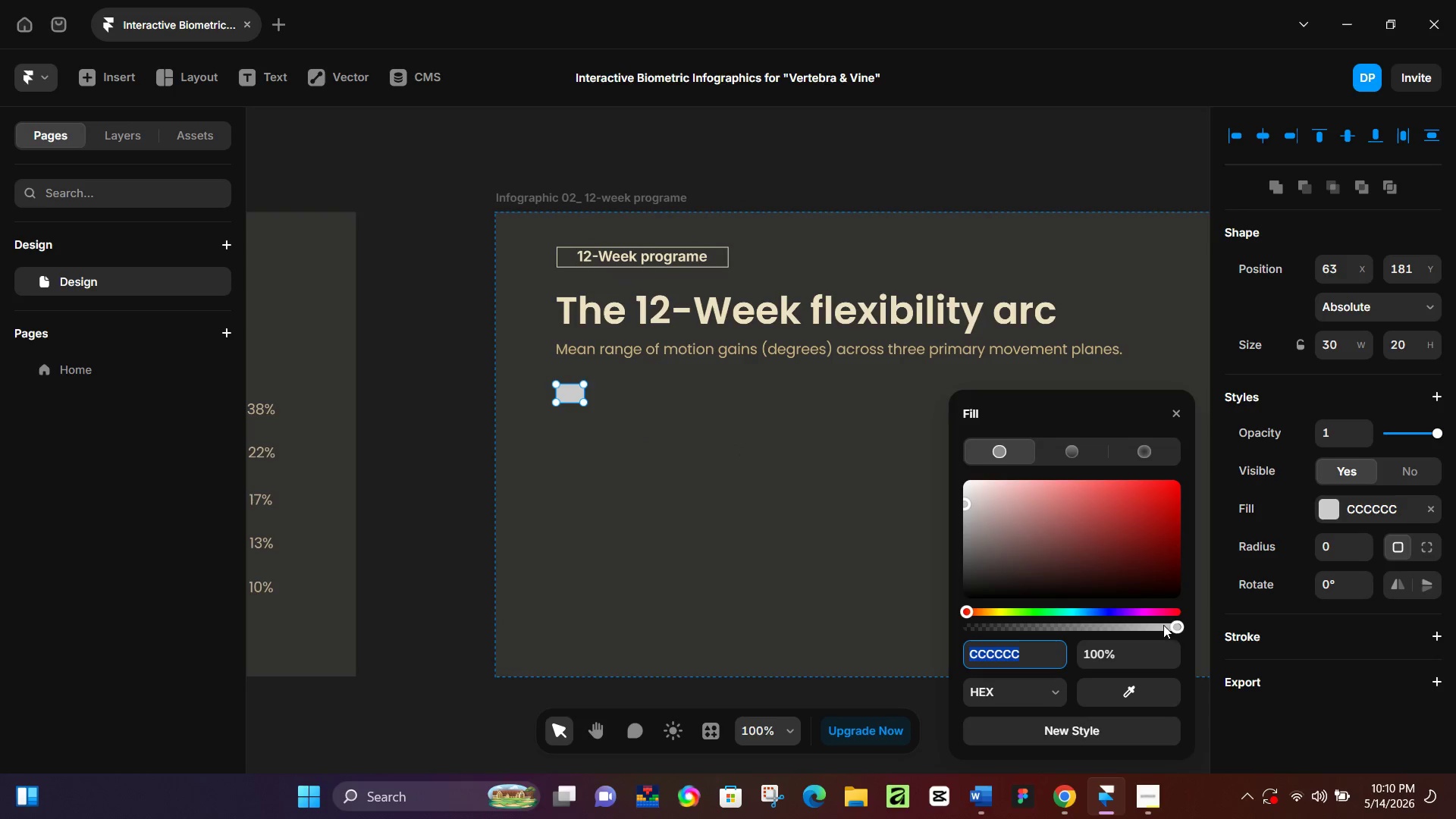 
hold_key(key=ControlLeft, duration=0.8)
 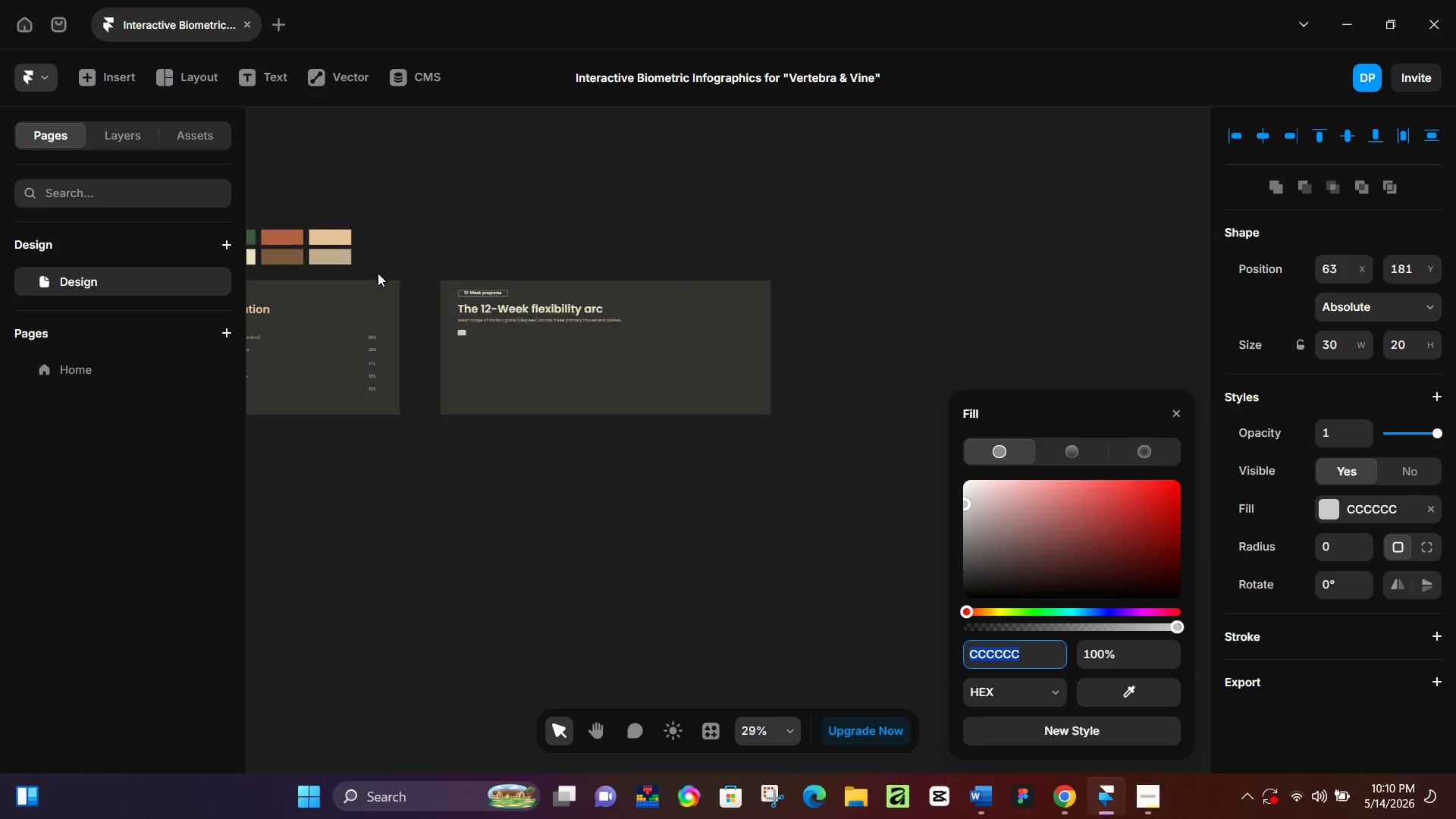 
hold_key(key=ControlLeft, duration=0.44)
 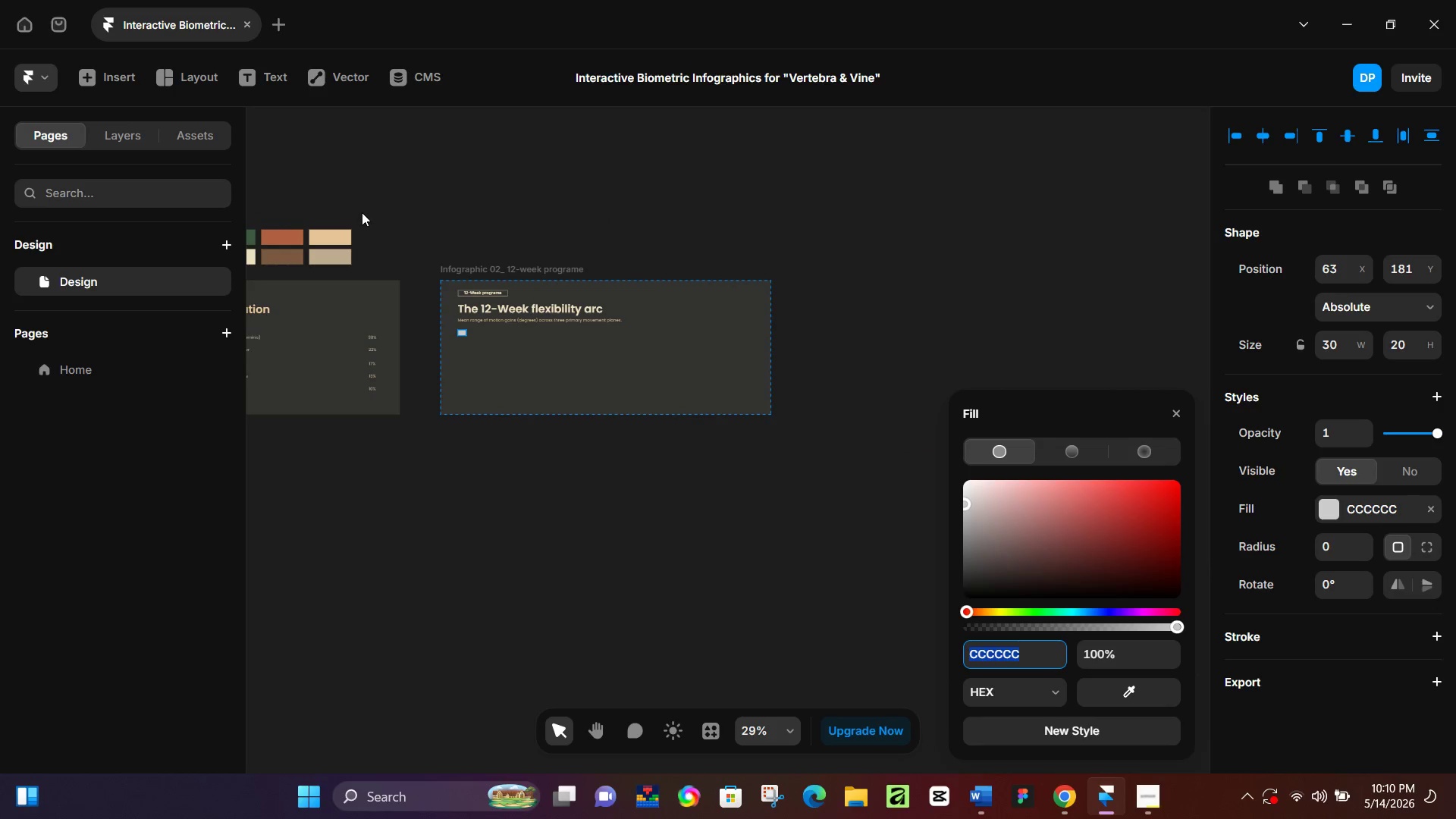 
scroll: coordinate [378, 273], scroll_direction: down, amount: 12.0
 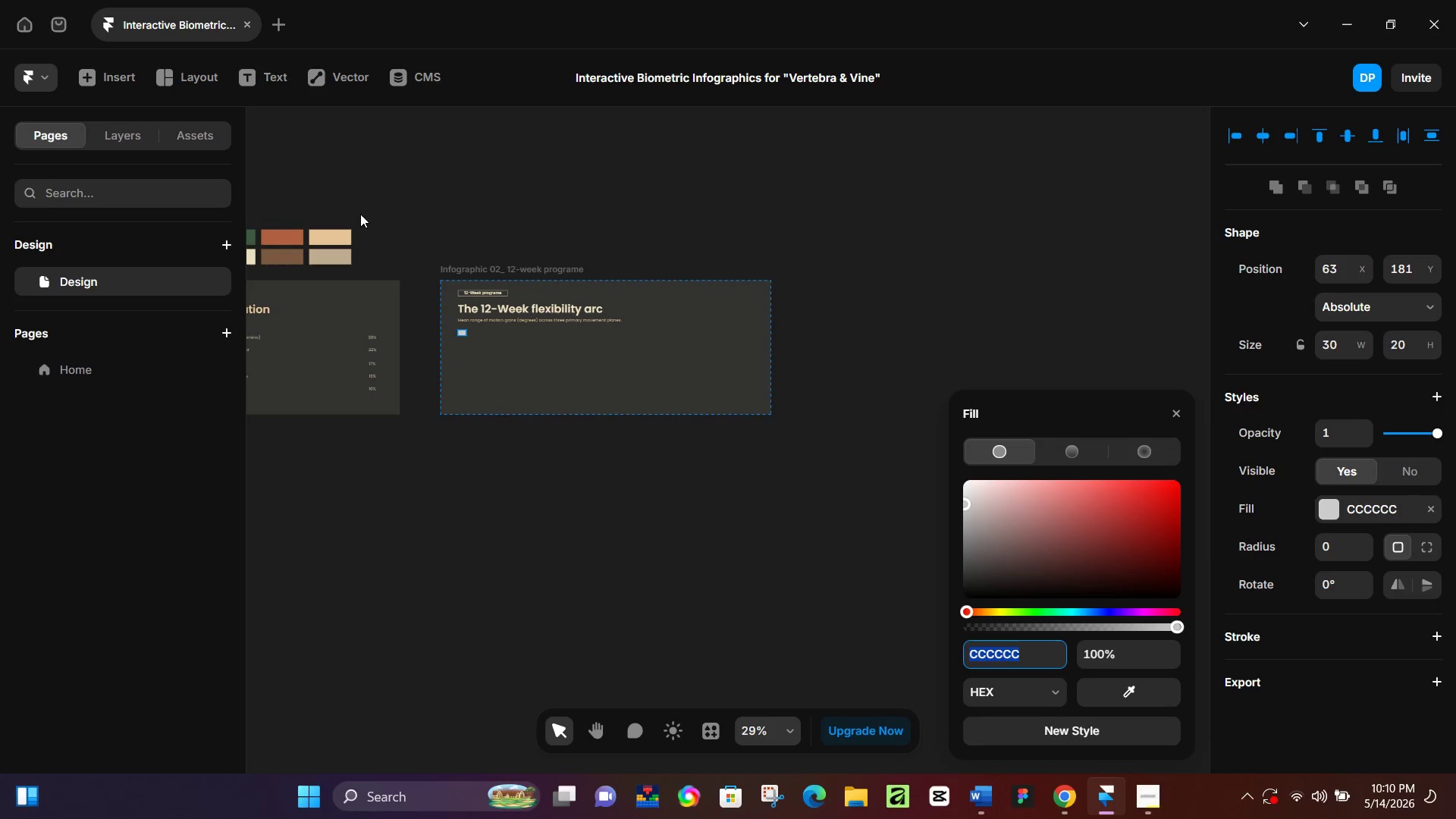 
hold_key(key=Space, duration=0.45)
 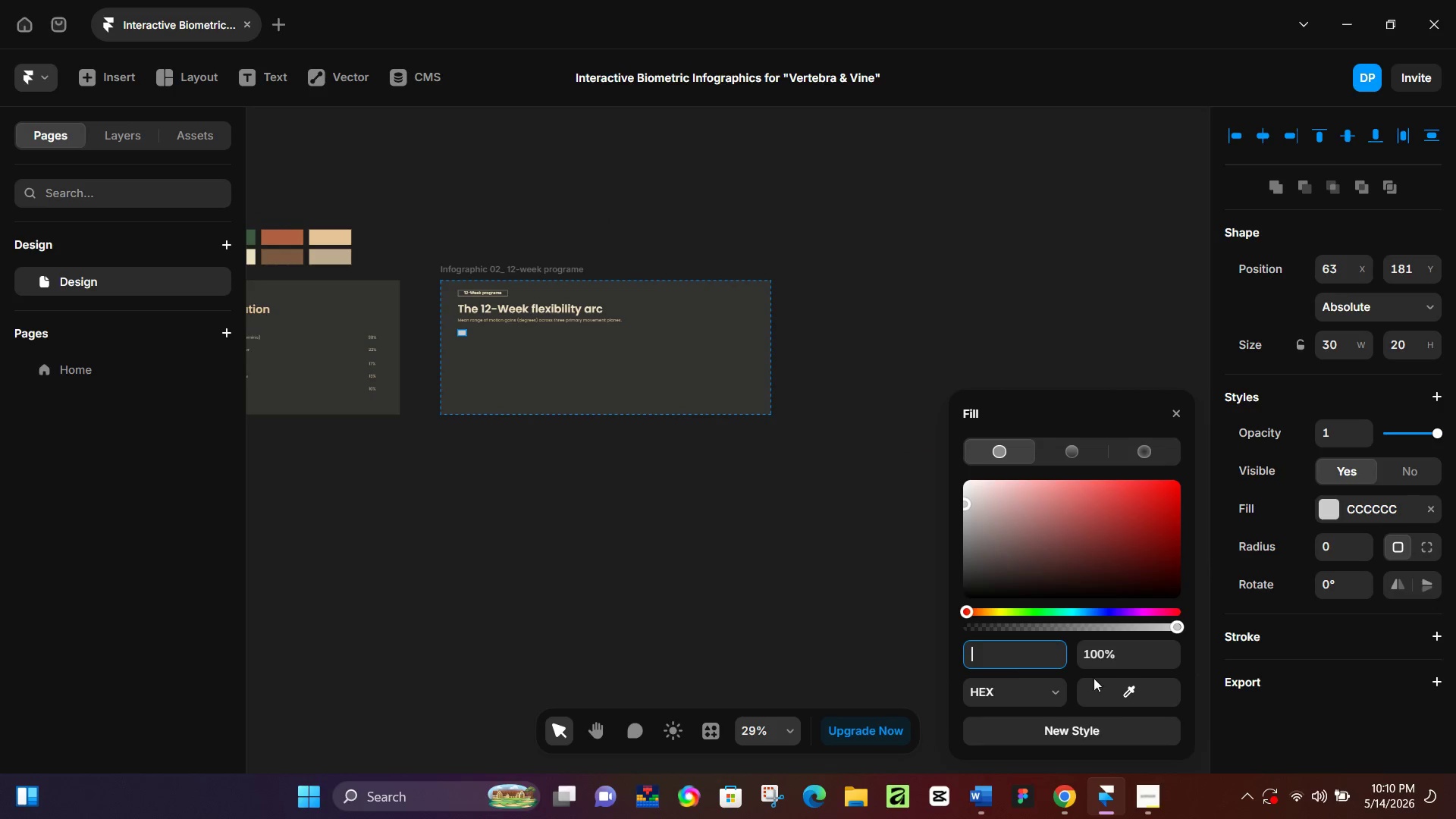 
left_click_drag(start_coordinate=[1109, 686], to_coordinate=[285, 236])
 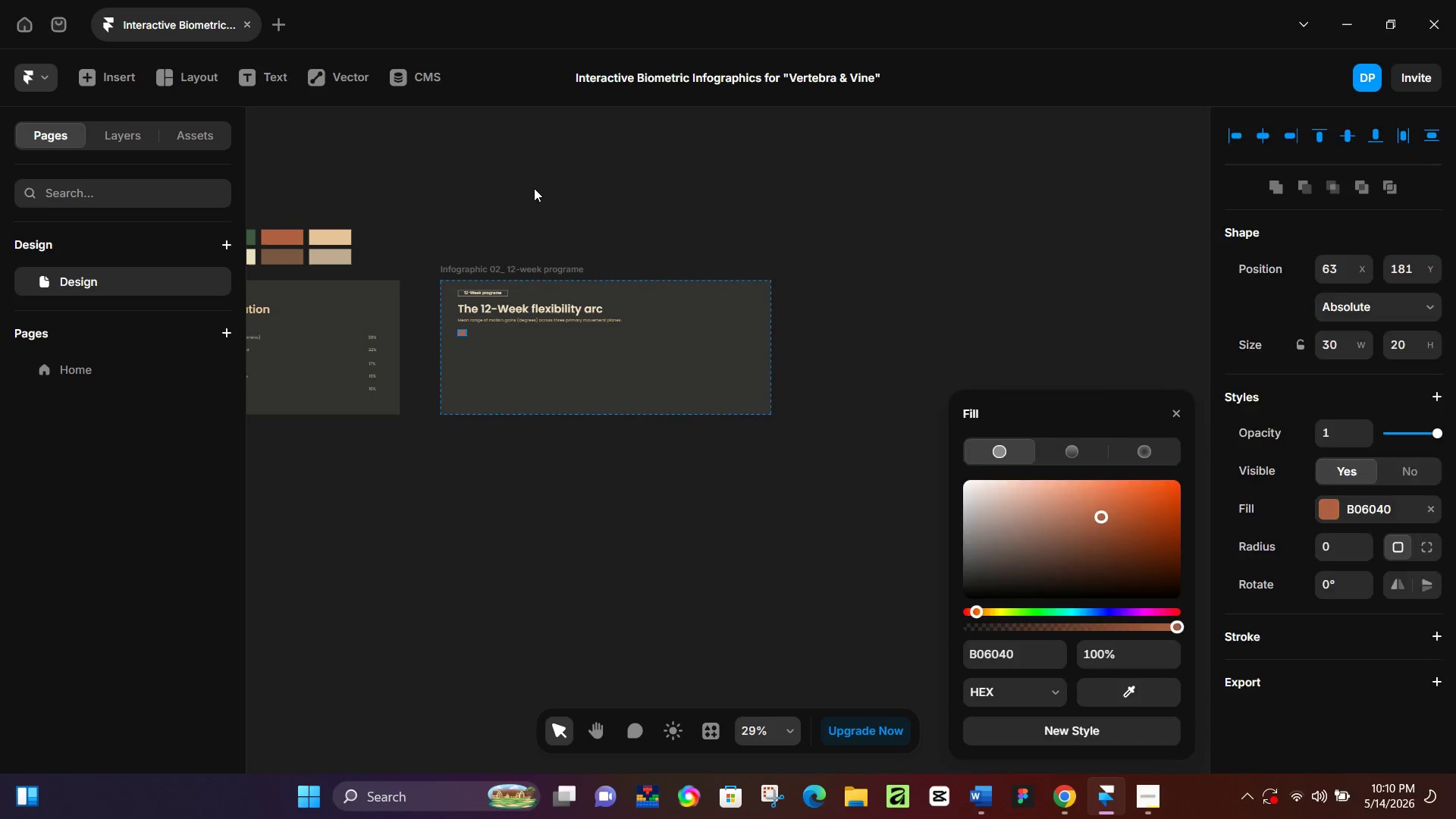 
left_click([534, 188])
 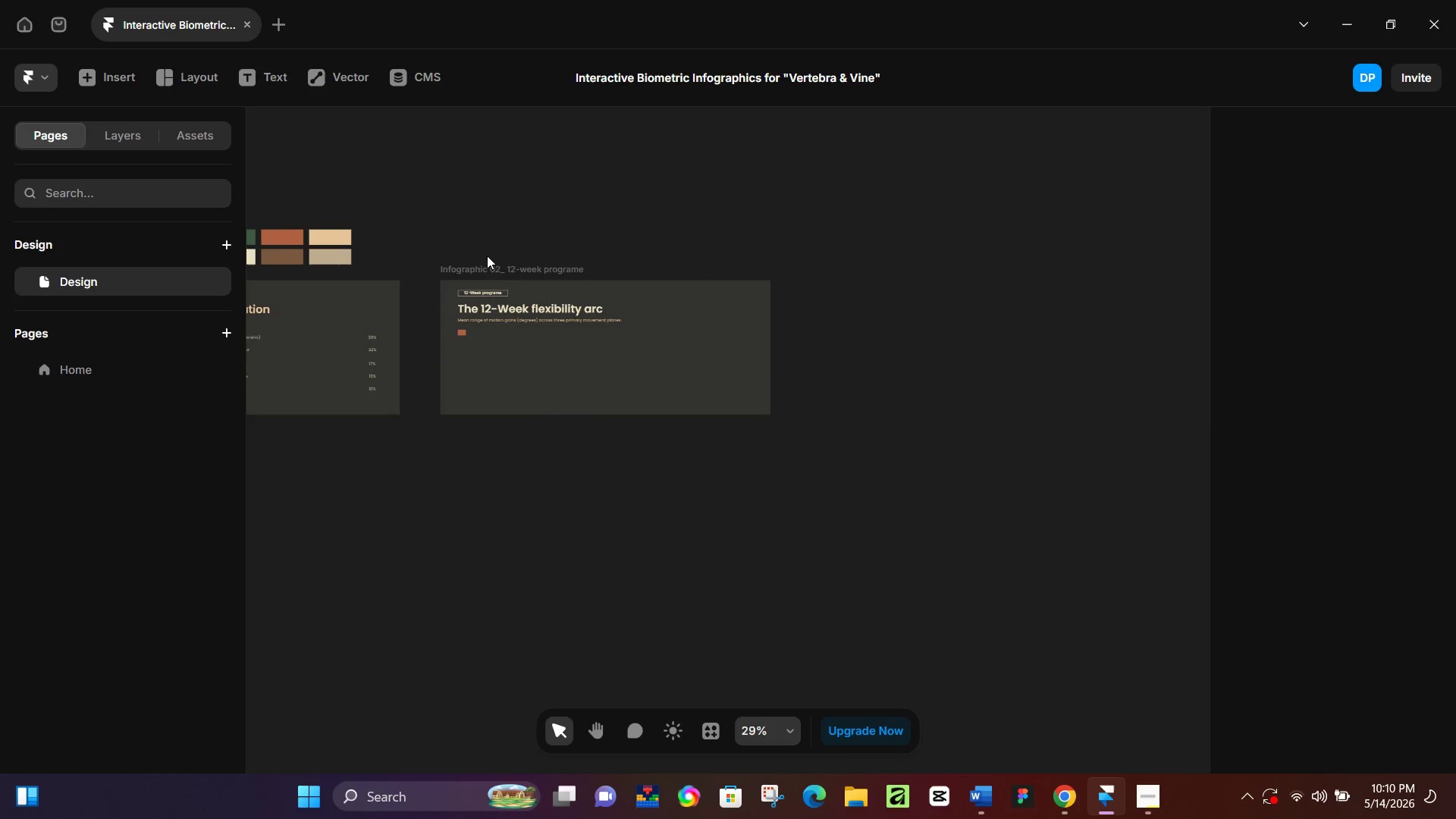 
hold_key(key=ControlLeft, duration=0.83)
scroll: coordinate [449, 315], scroll_direction: up, amount: 13.0
 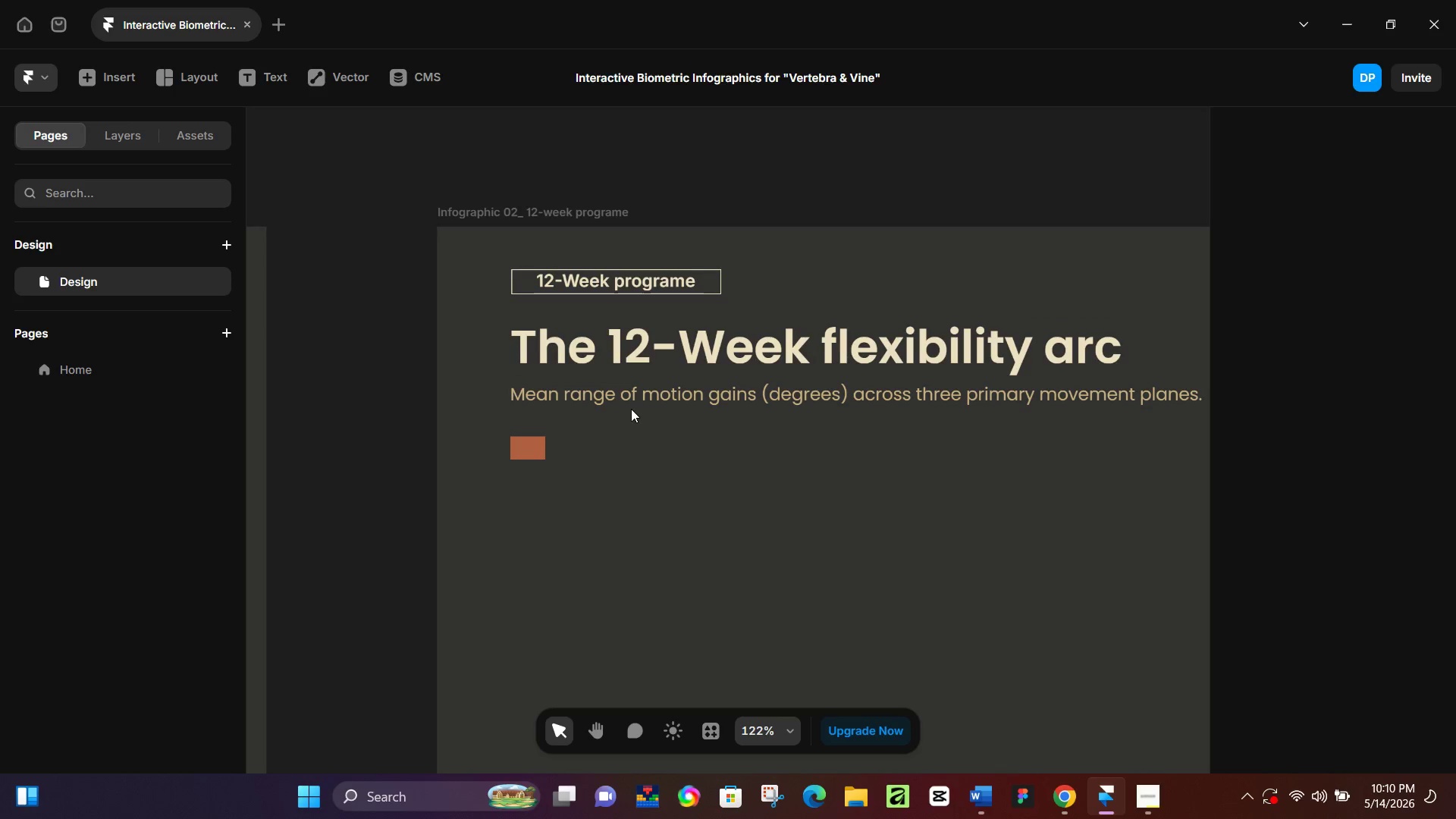 
wait(12.47)
 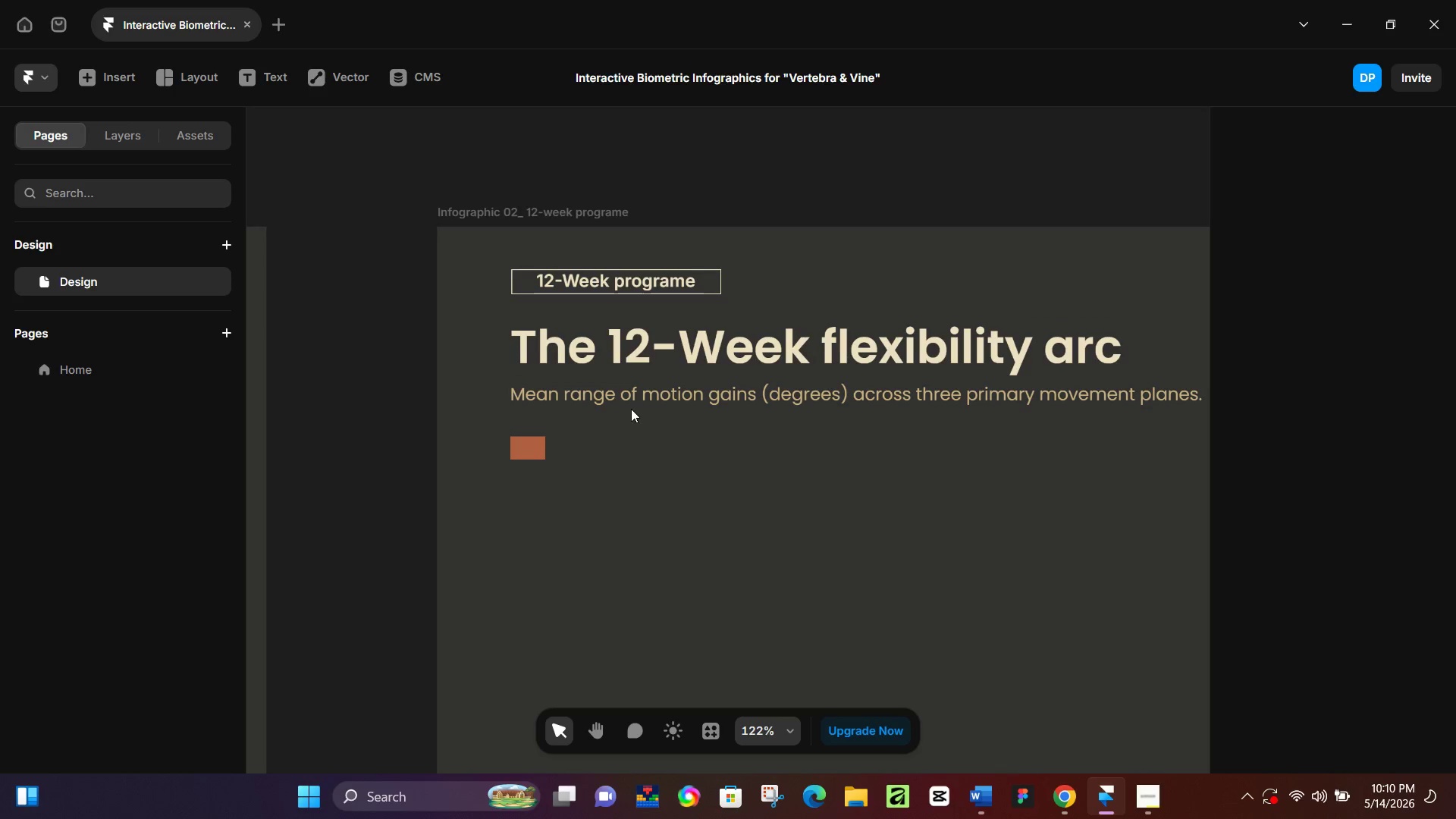 
key(T)
 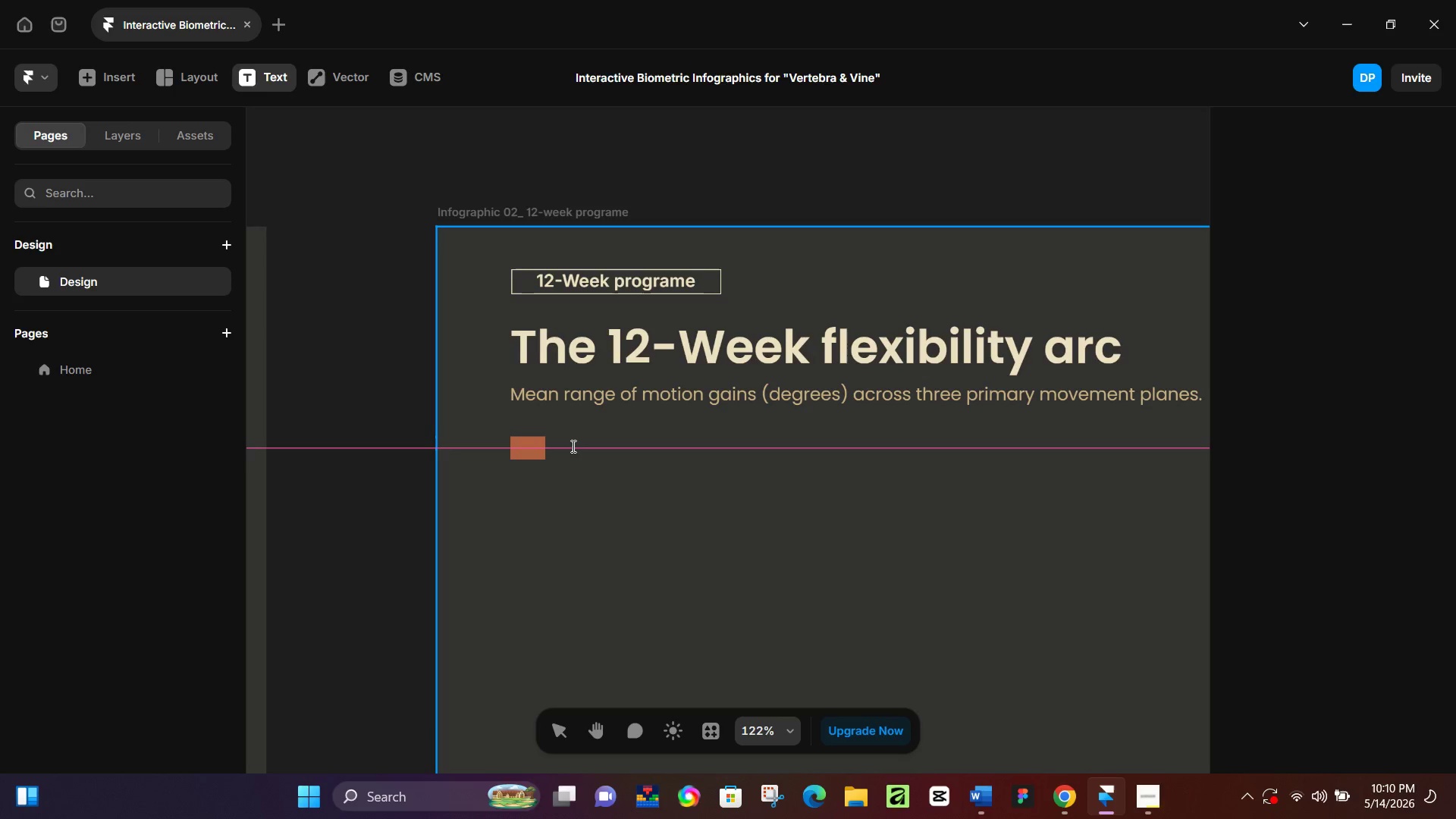 
left_click([572, 446])
 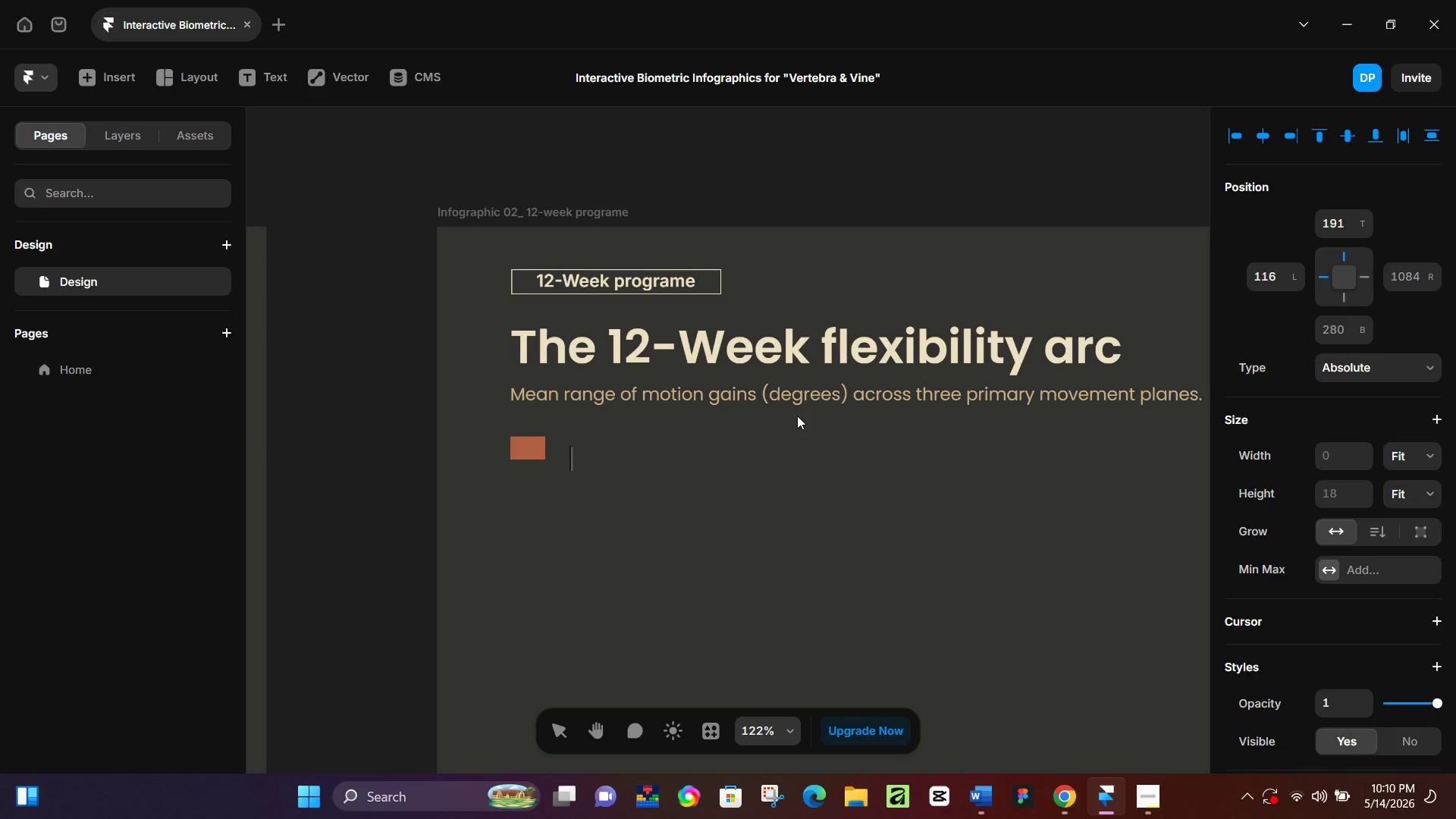 
type(F)
key(Backspace)
type(Hip flexion)
 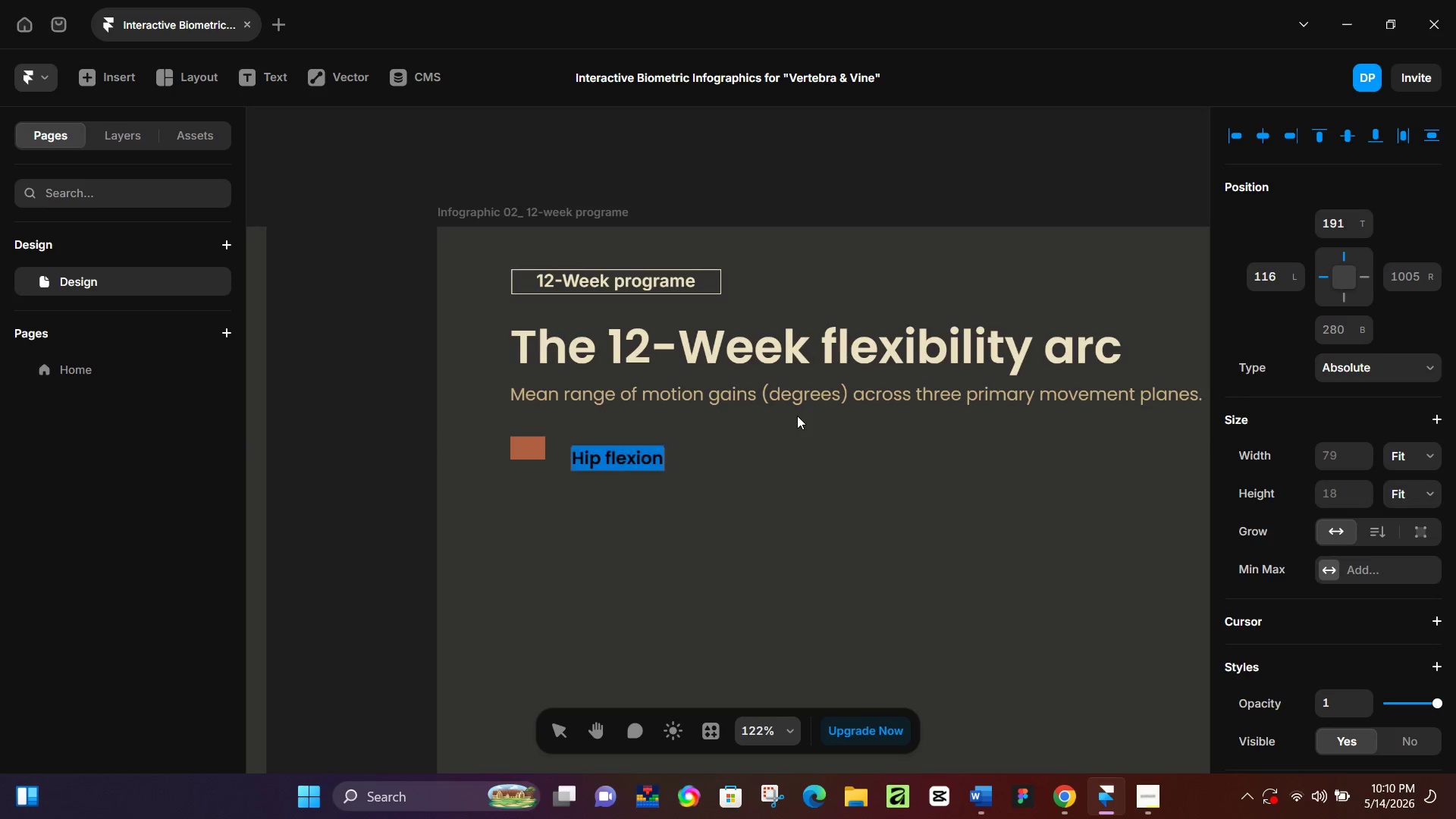 
 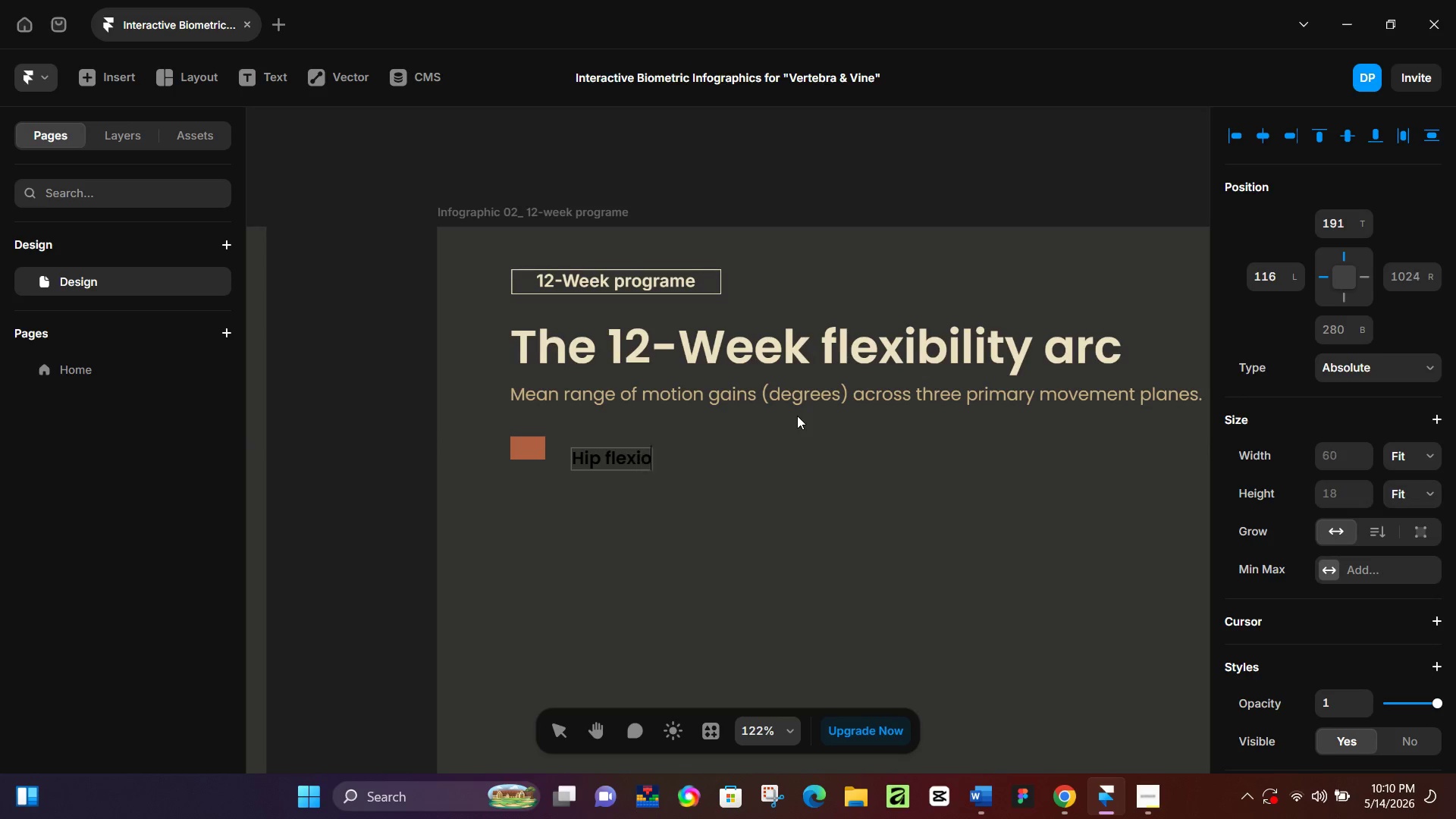 
key(Control+ControlLeft)
 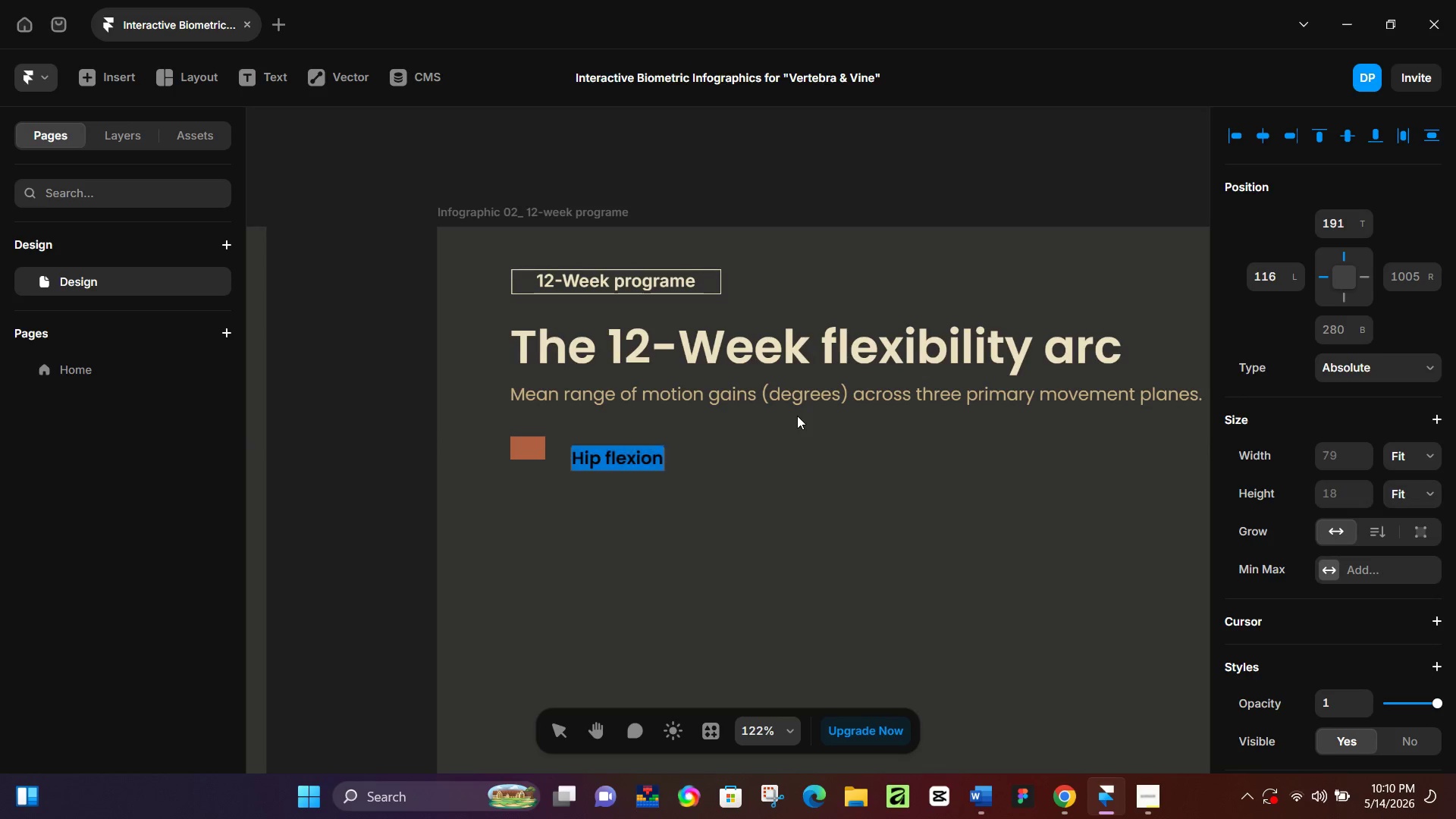 
key(Control+A)
 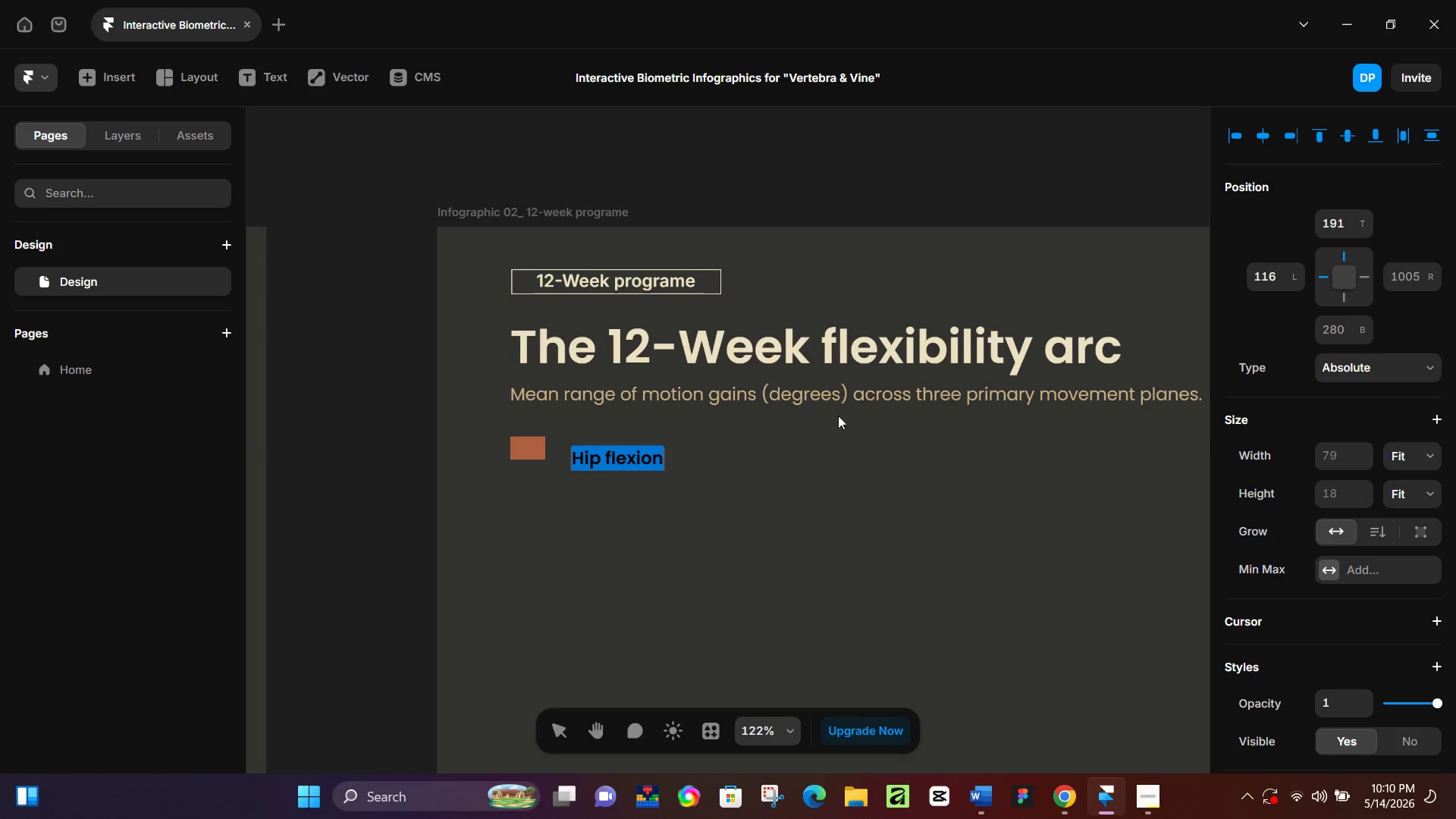 
hold_key(key=ControlLeft, duration=1.36)
scroll: coordinate [625, 322], scroll_direction: down, amount: 3.0
 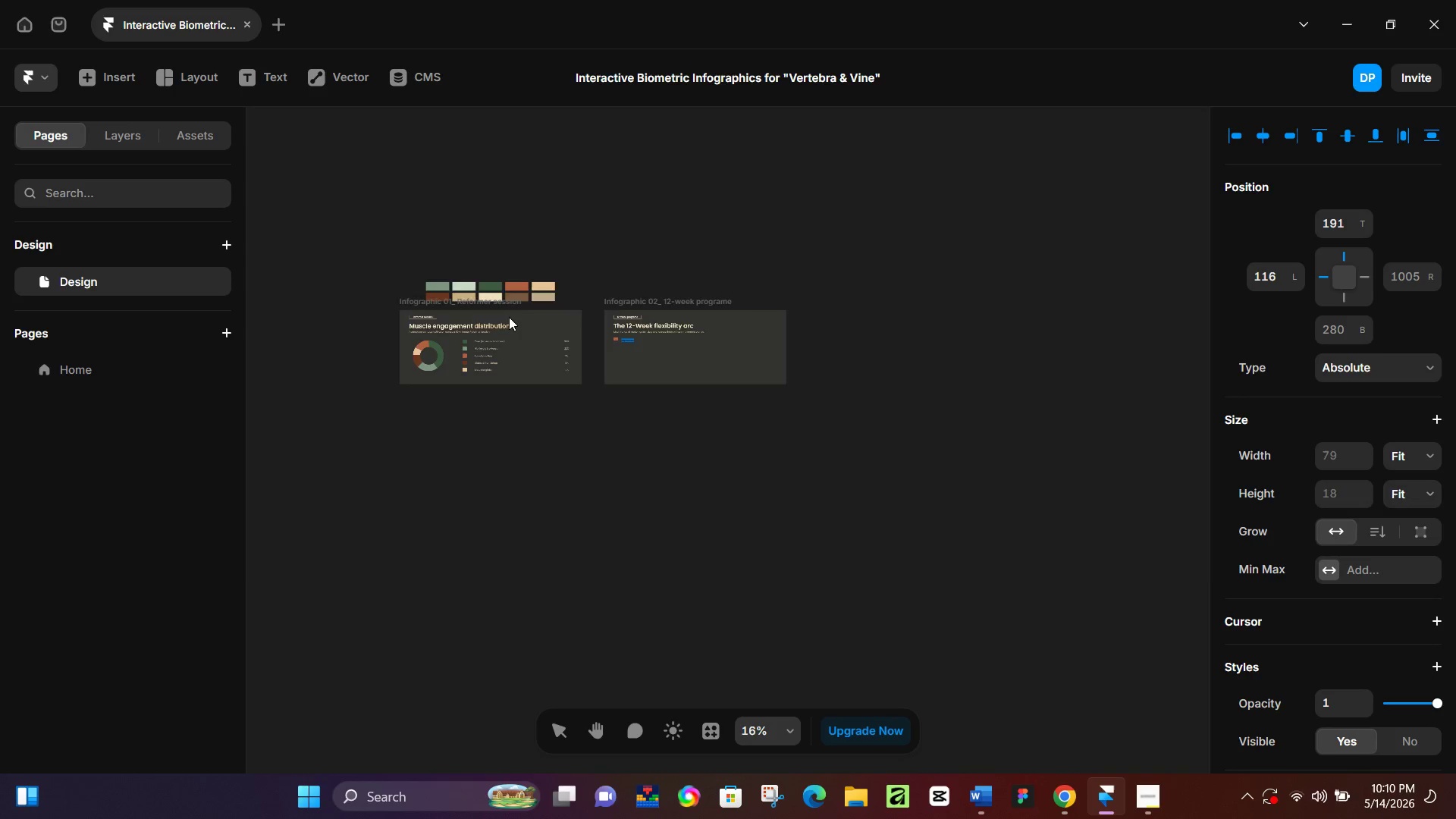 
scroll: coordinate [491, 325], scroll_direction: up, amount: 2.0
 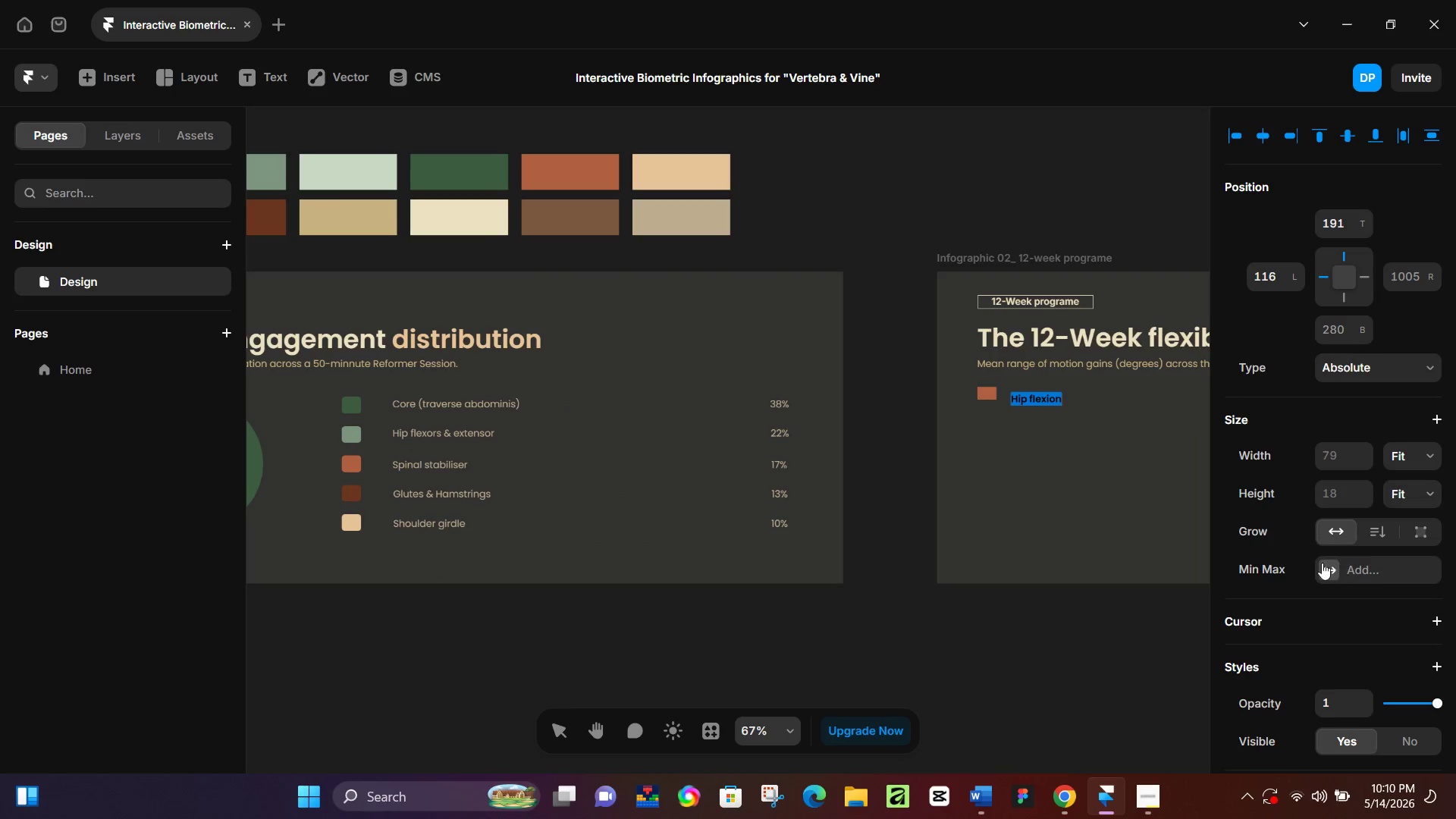 
scroll: coordinate [1322, 675], scroll_direction: down, amount: 5.0
 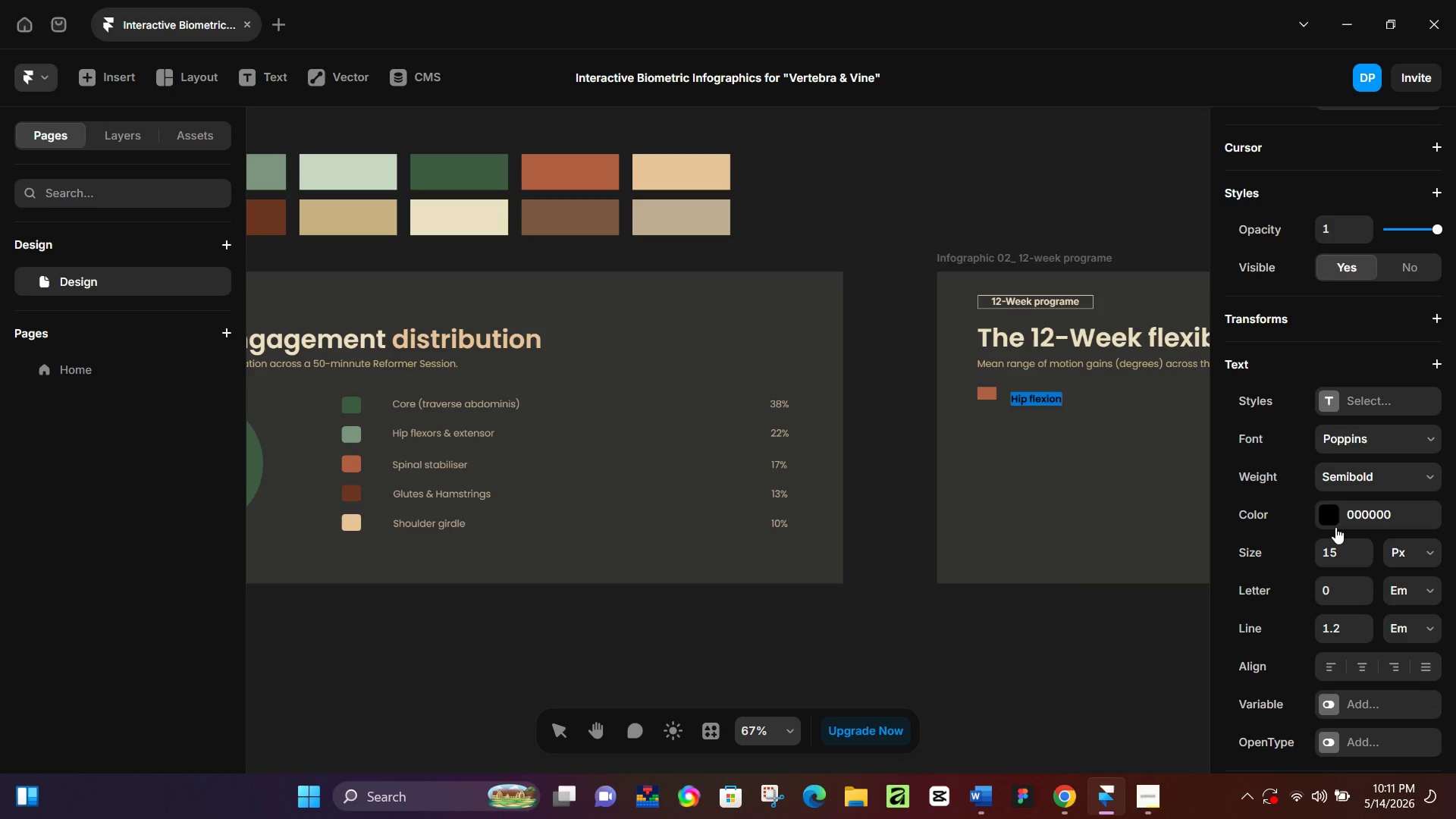 
left_click([1335, 519])
 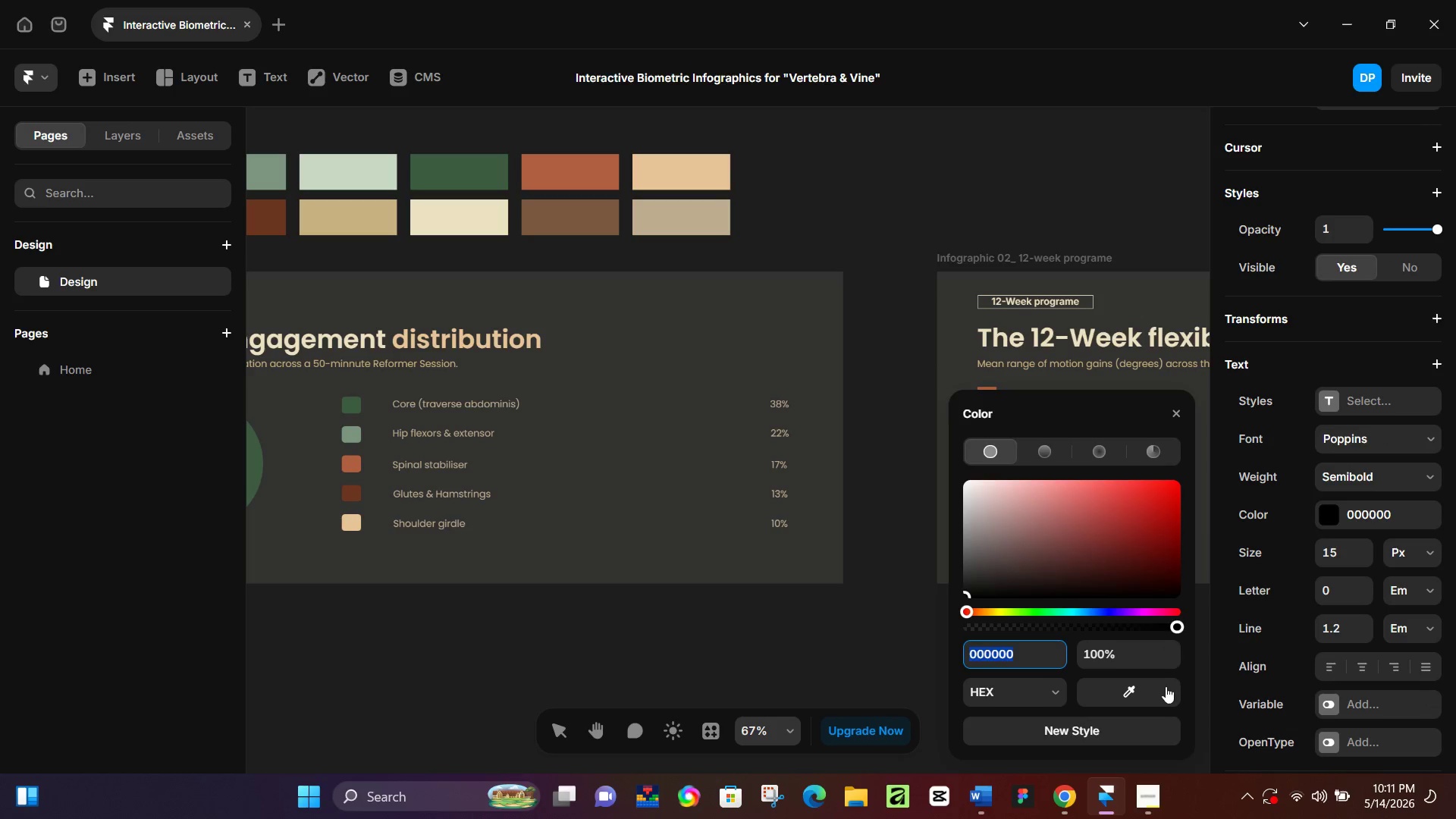 
left_click_drag(start_coordinate=[1155, 695], to_coordinate=[683, 203])
 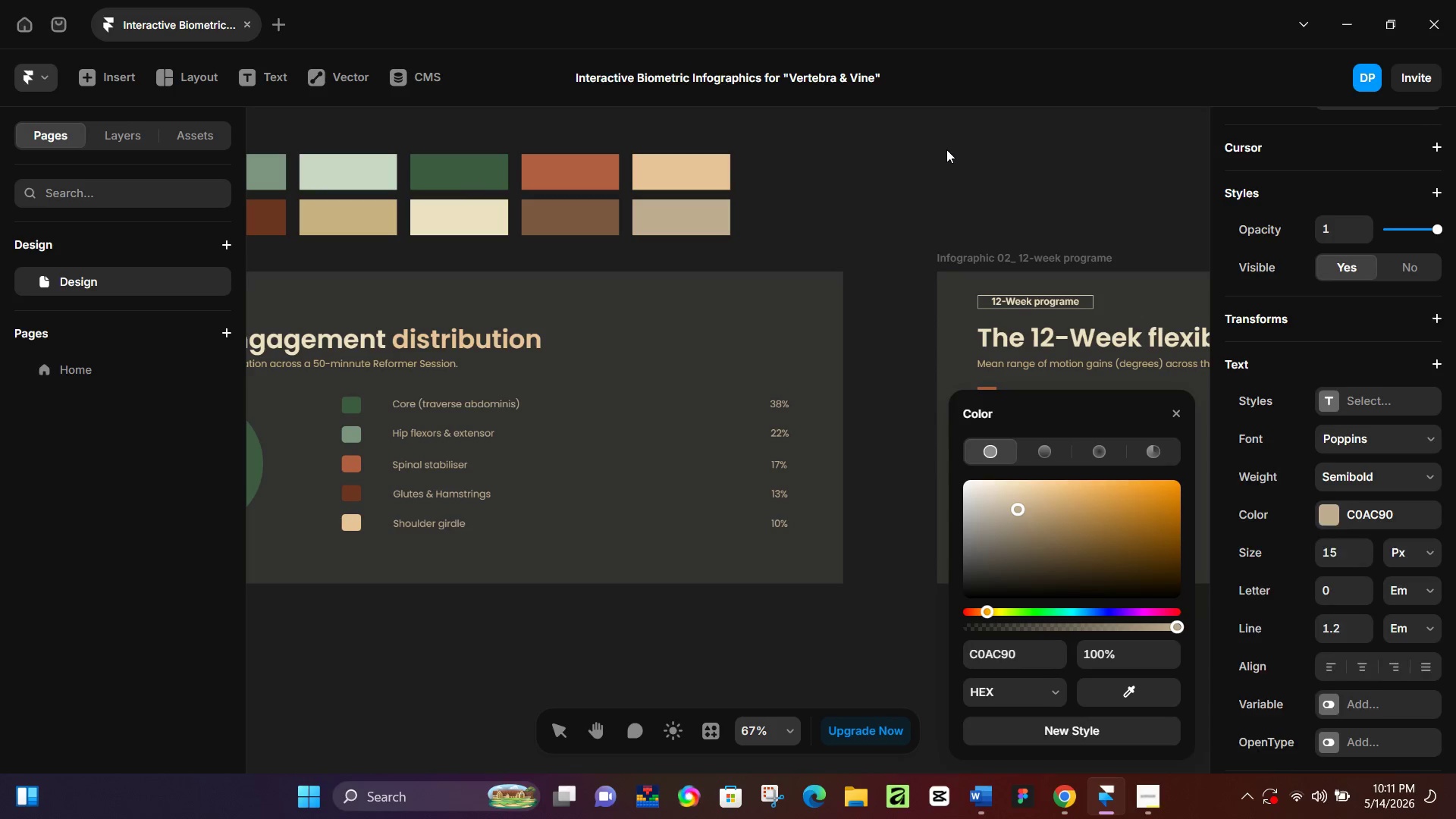 
left_click([947, 149])
 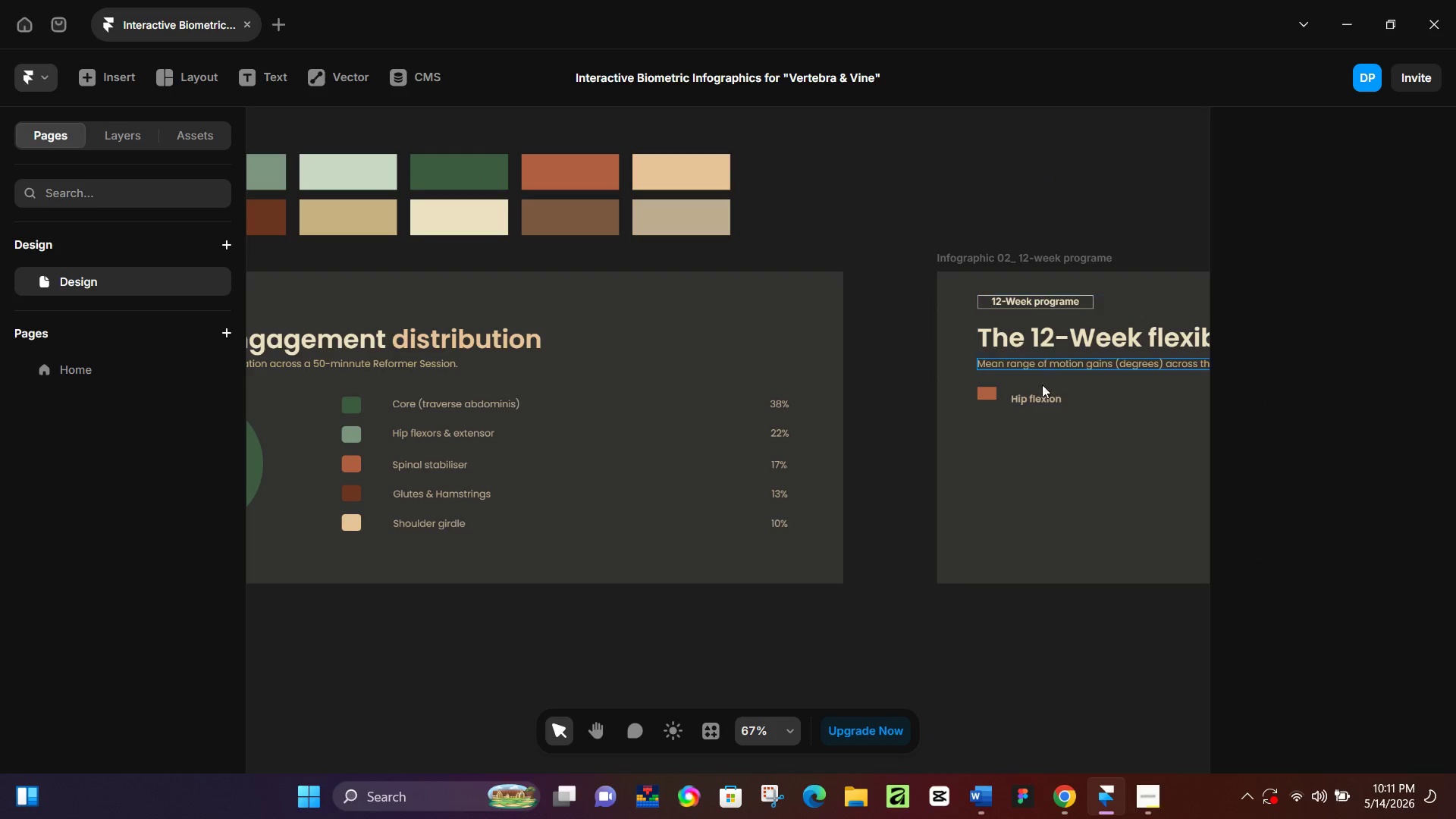 
left_click([1043, 400])
 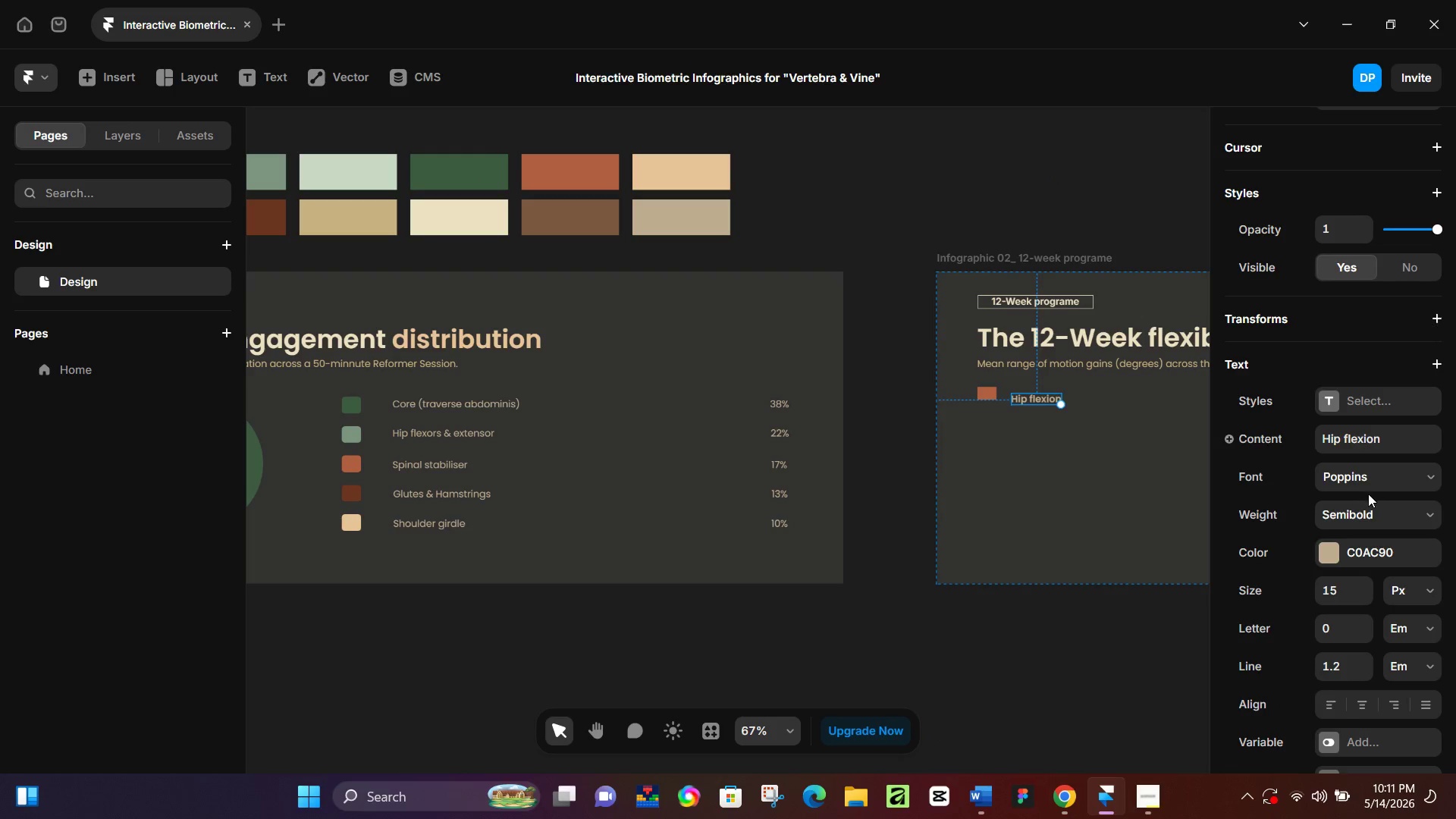 
left_click([1367, 509])
 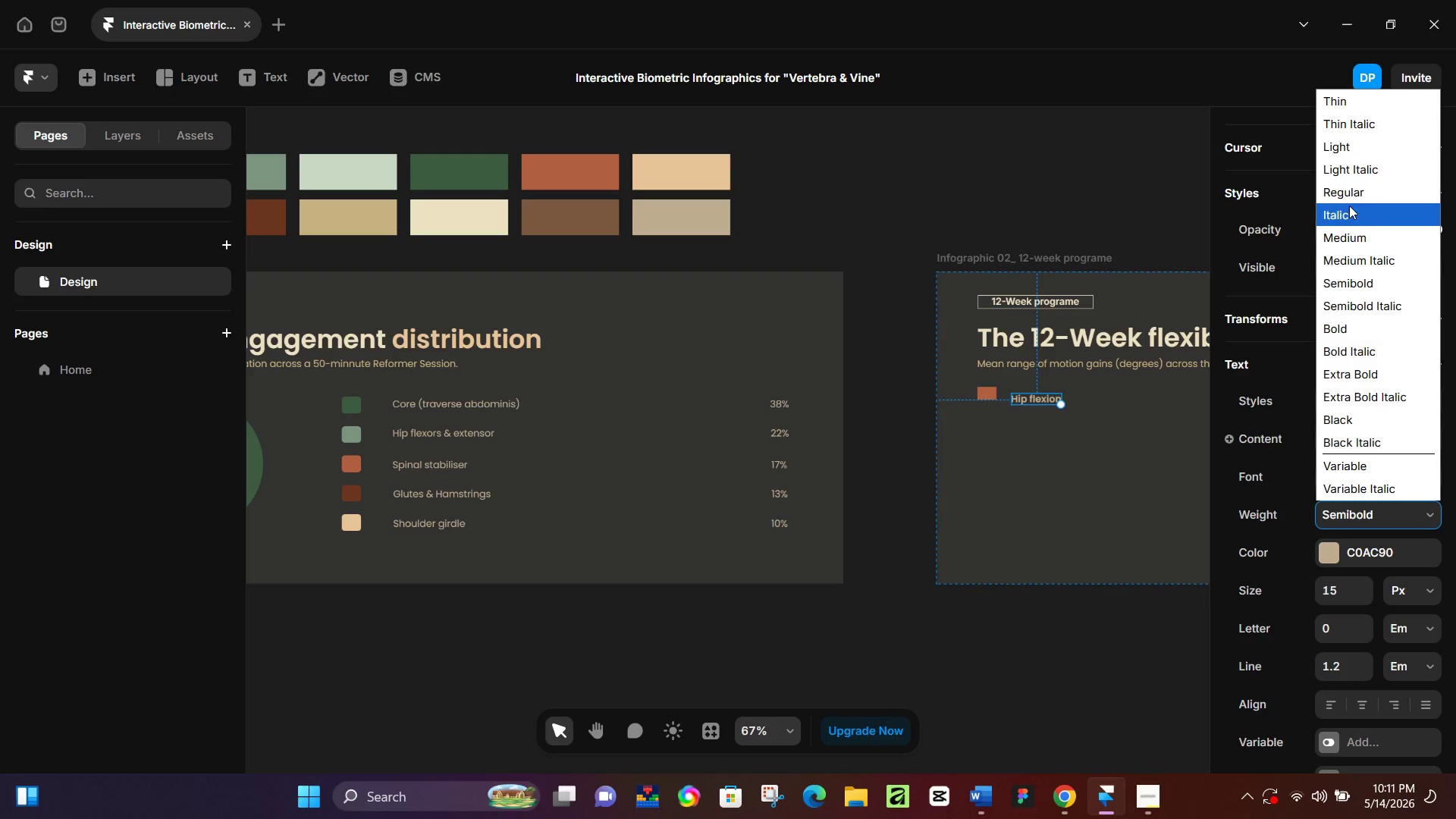 
left_click([1351, 192])
 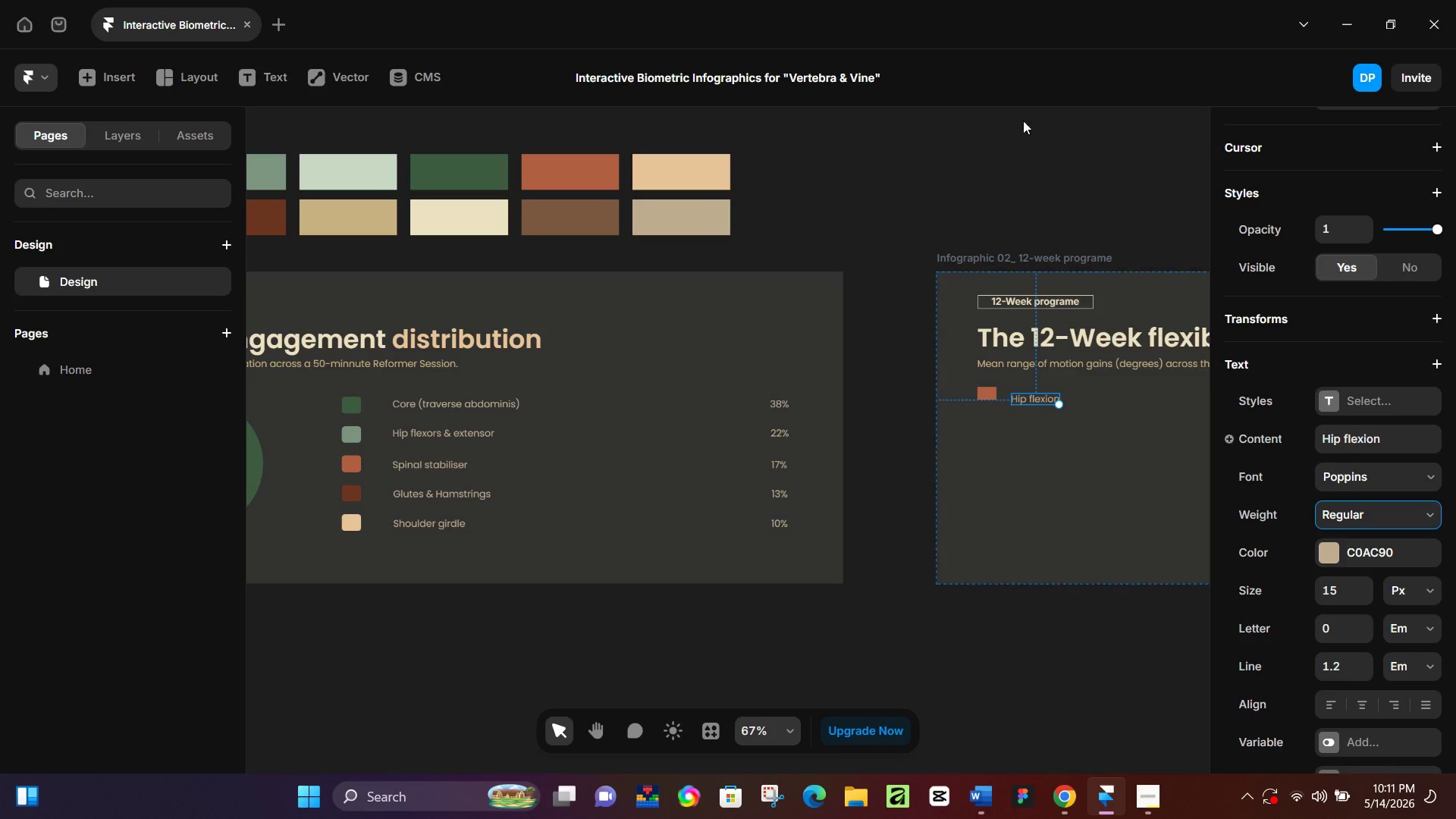 
left_click([1024, 133])
 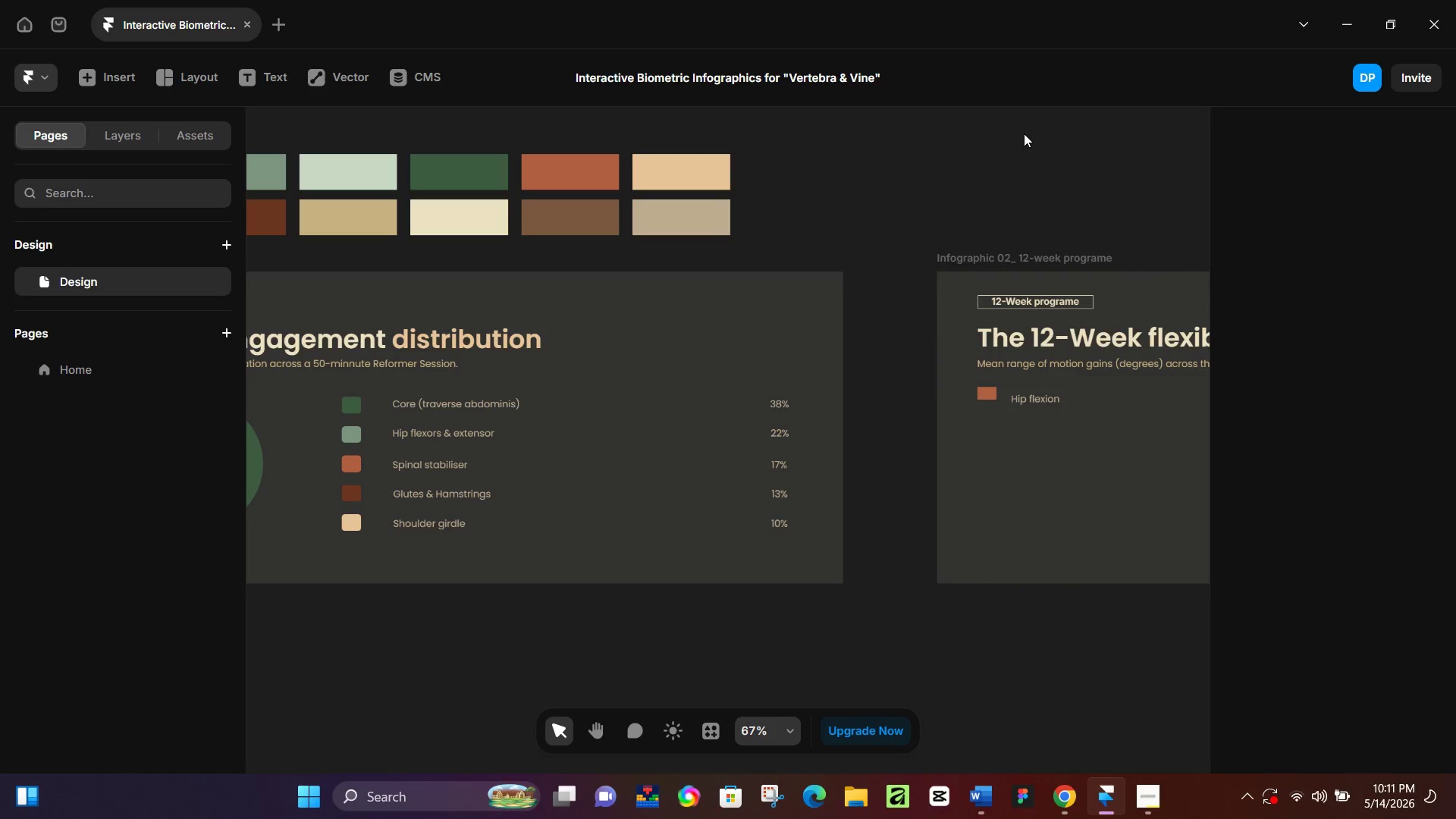 
hold_key(key=Space, duration=0.75)
 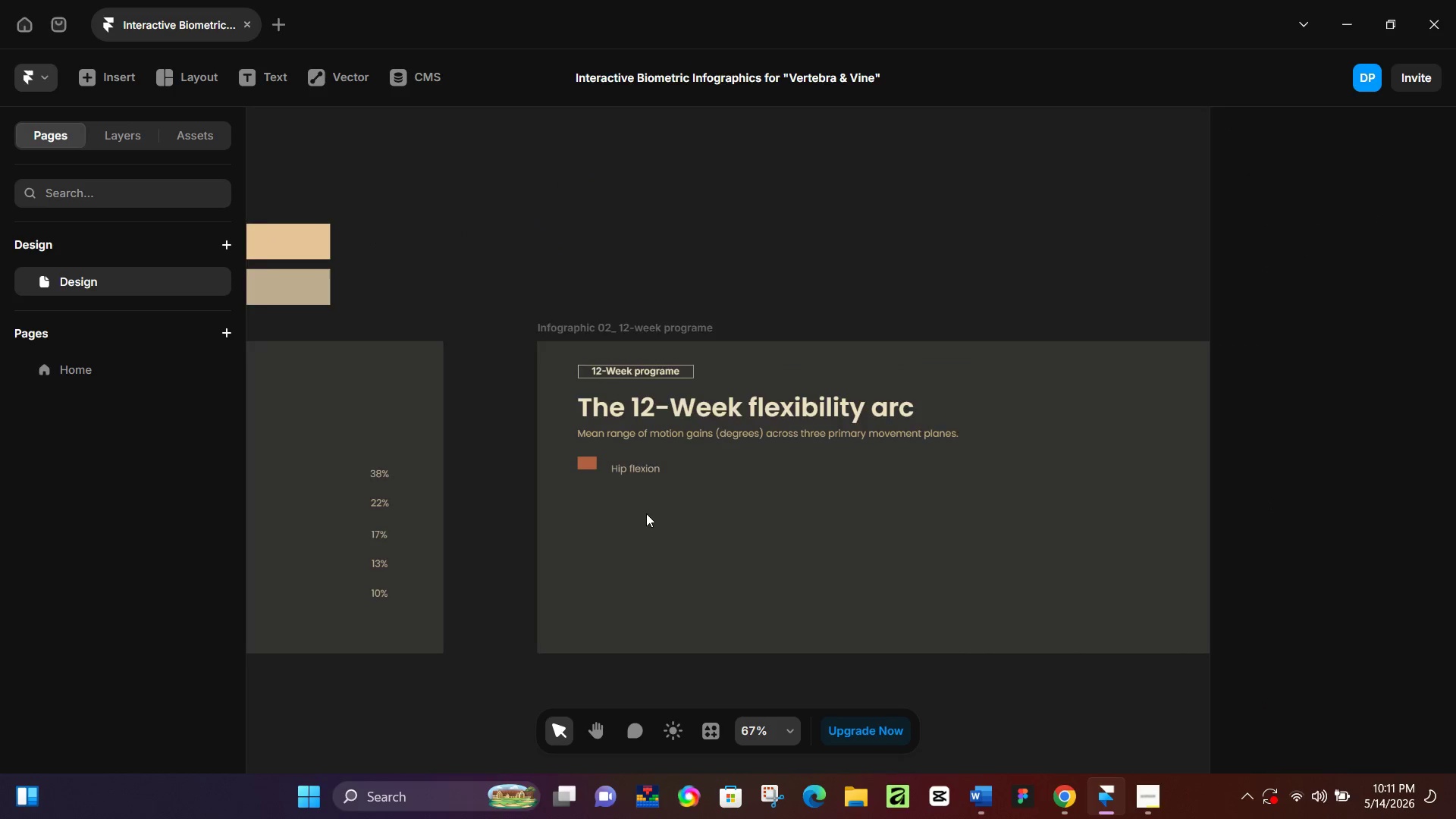 
left_click_drag(start_coordinate=[1103, 168], to_coordinate=[701, 237])
 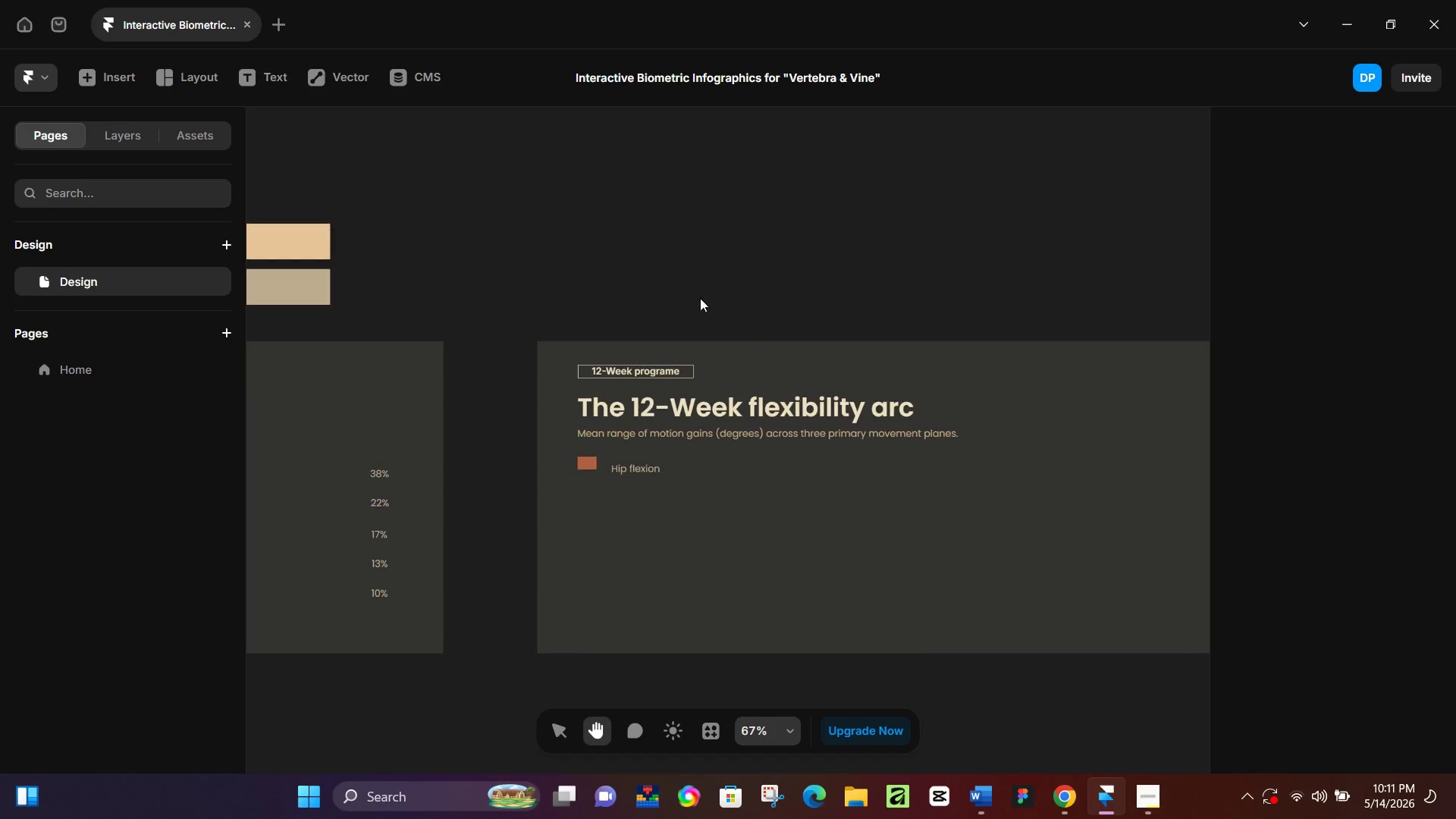 
hold_key(key=Space, duration=21.53)
 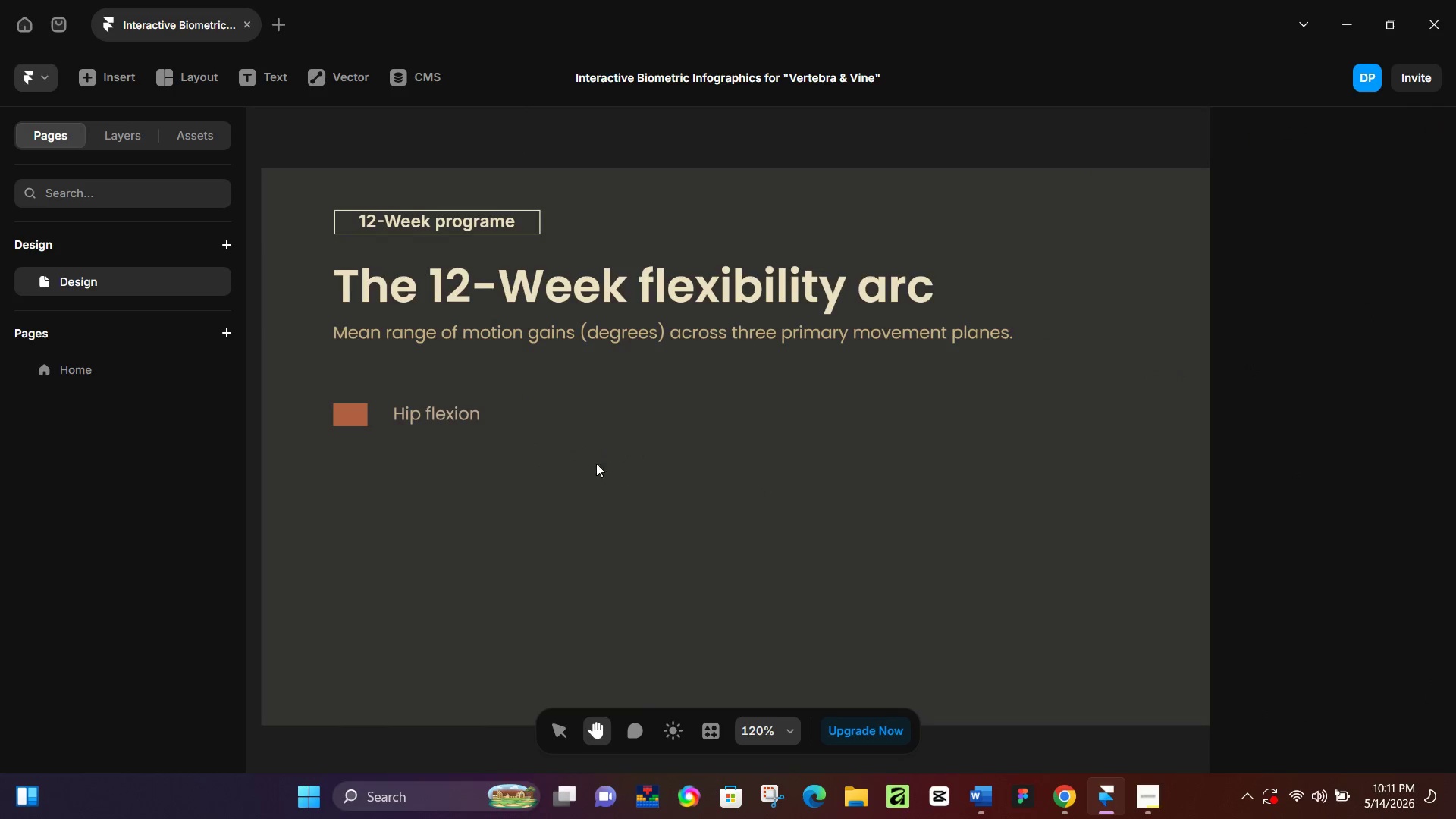 
hold_key(key=ControlLeft, duration=0.61)
scroll: coordinate [639, 496], scroll_direction: up, amount: 5.0
 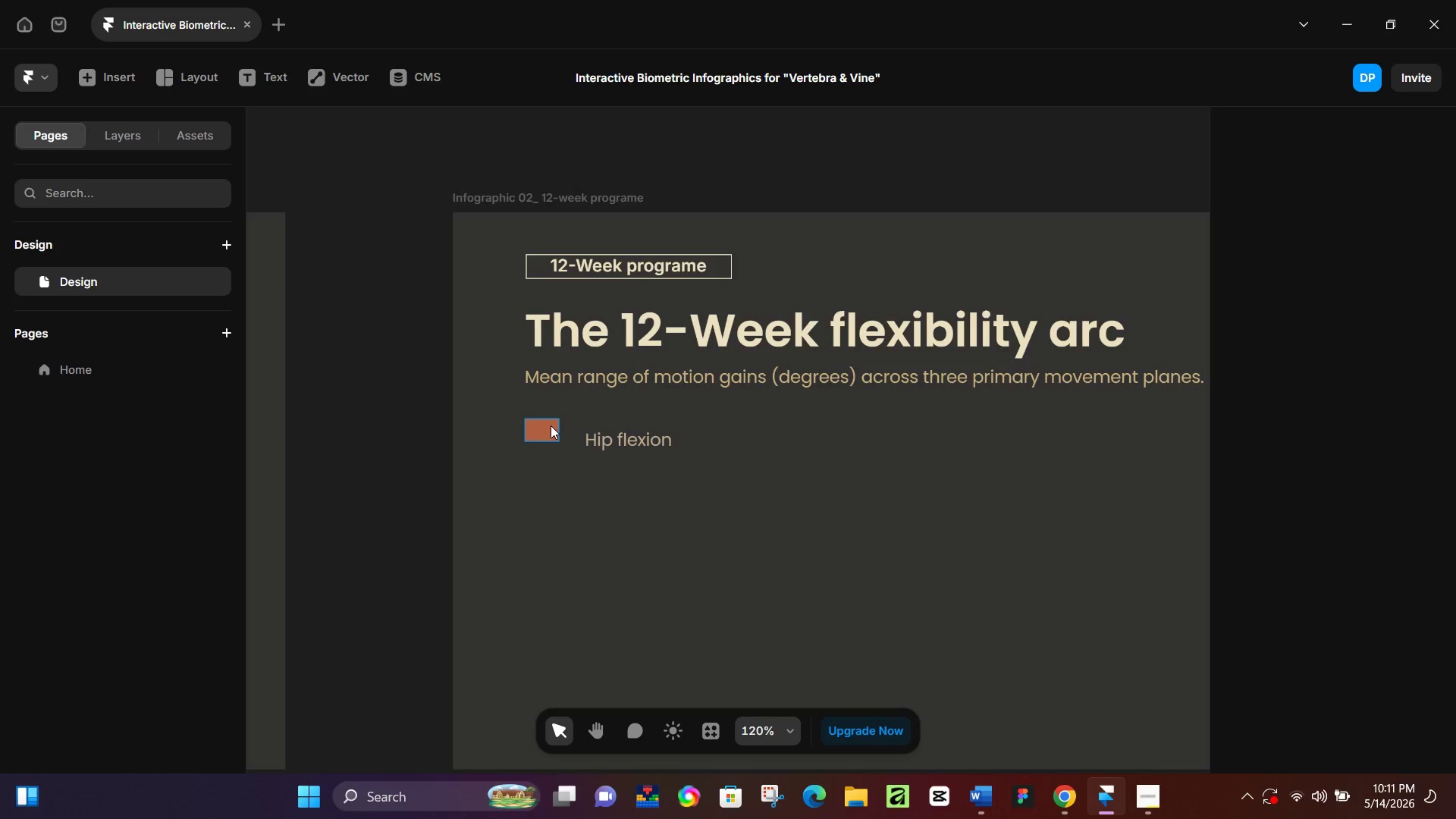 
left_click([551, 425])
 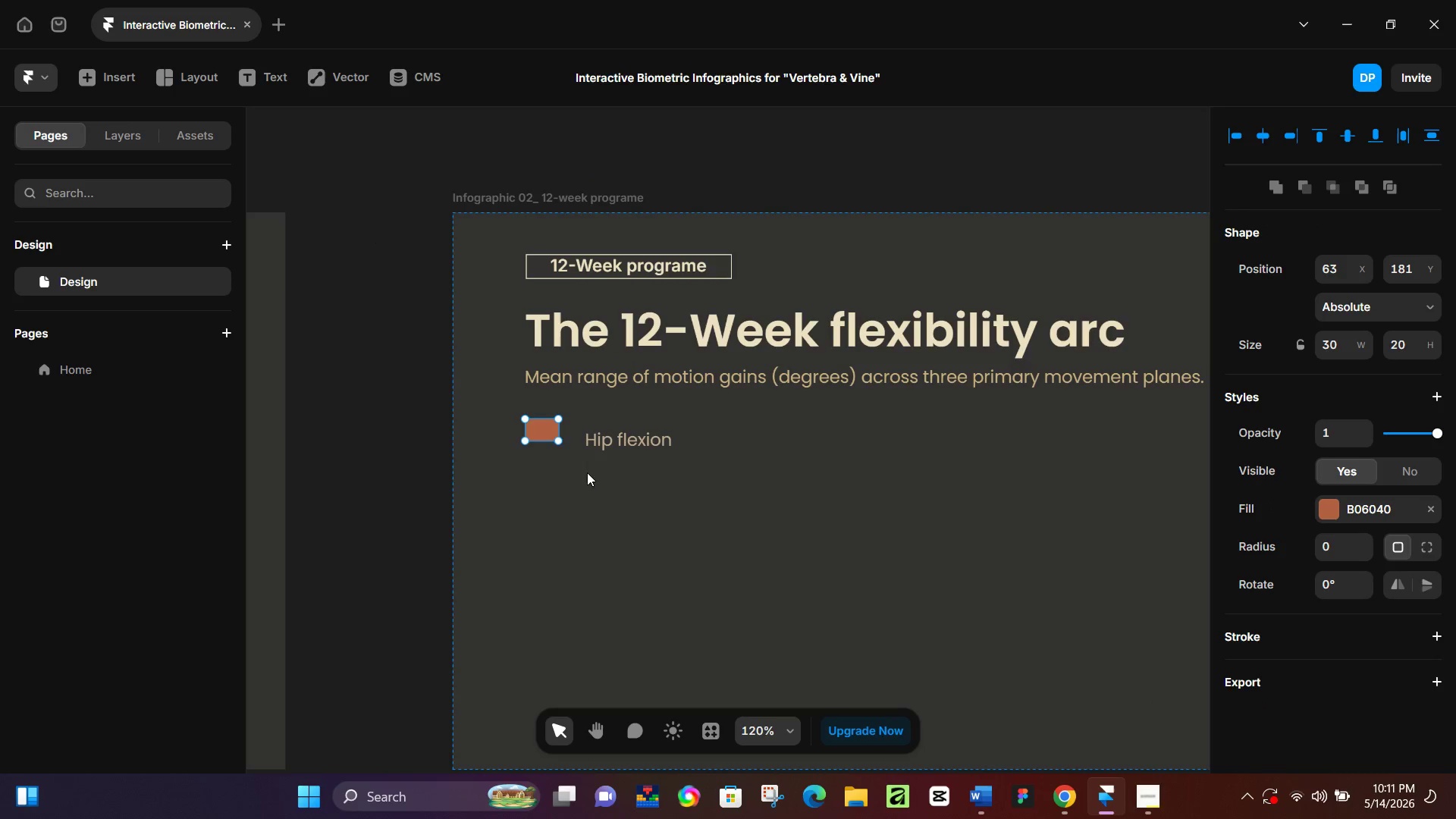 
hold_key(key=ShiftLeft, duration=0.53)
left_click([627, 441])
 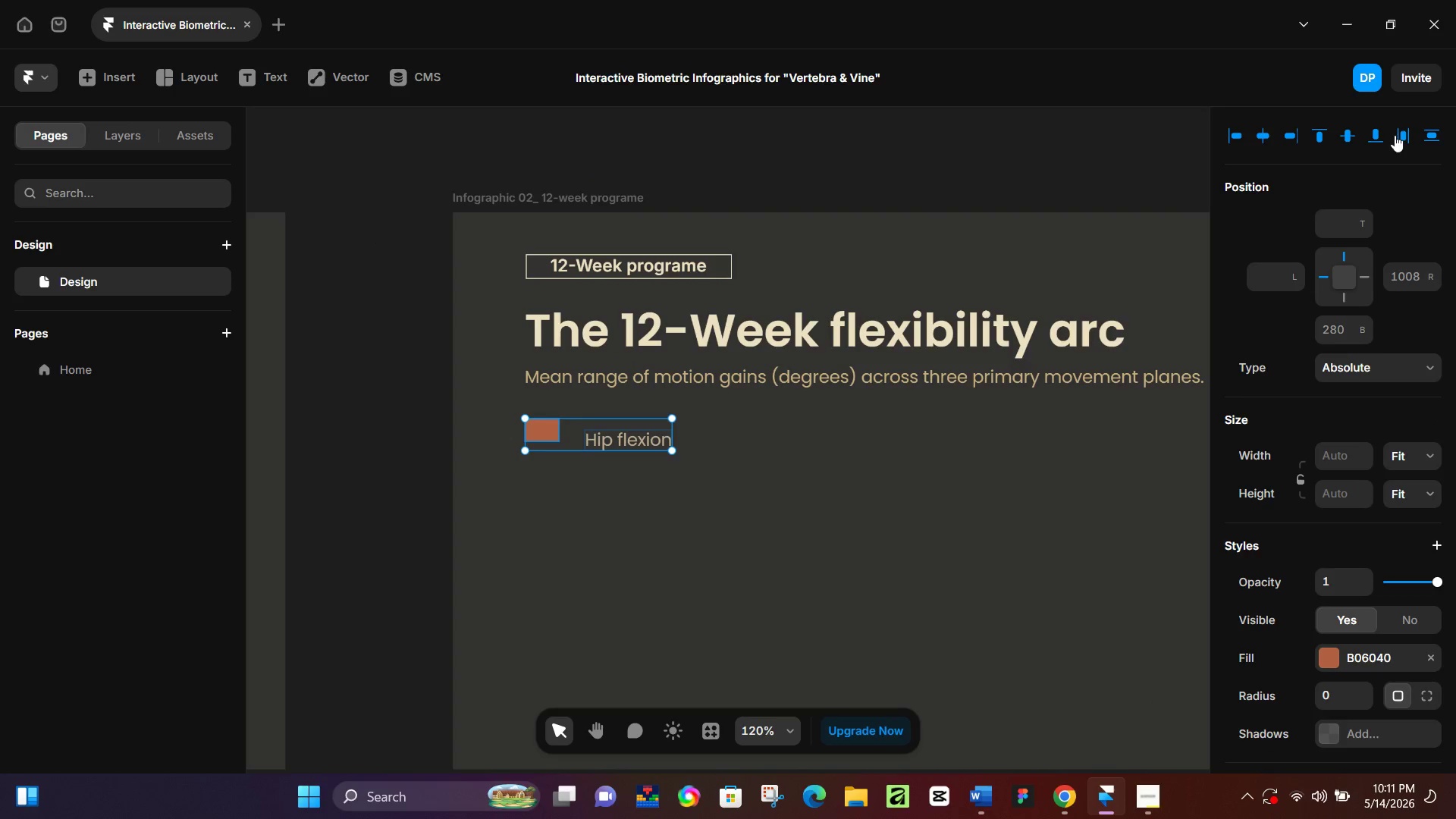 
left_click([1351, 137])
 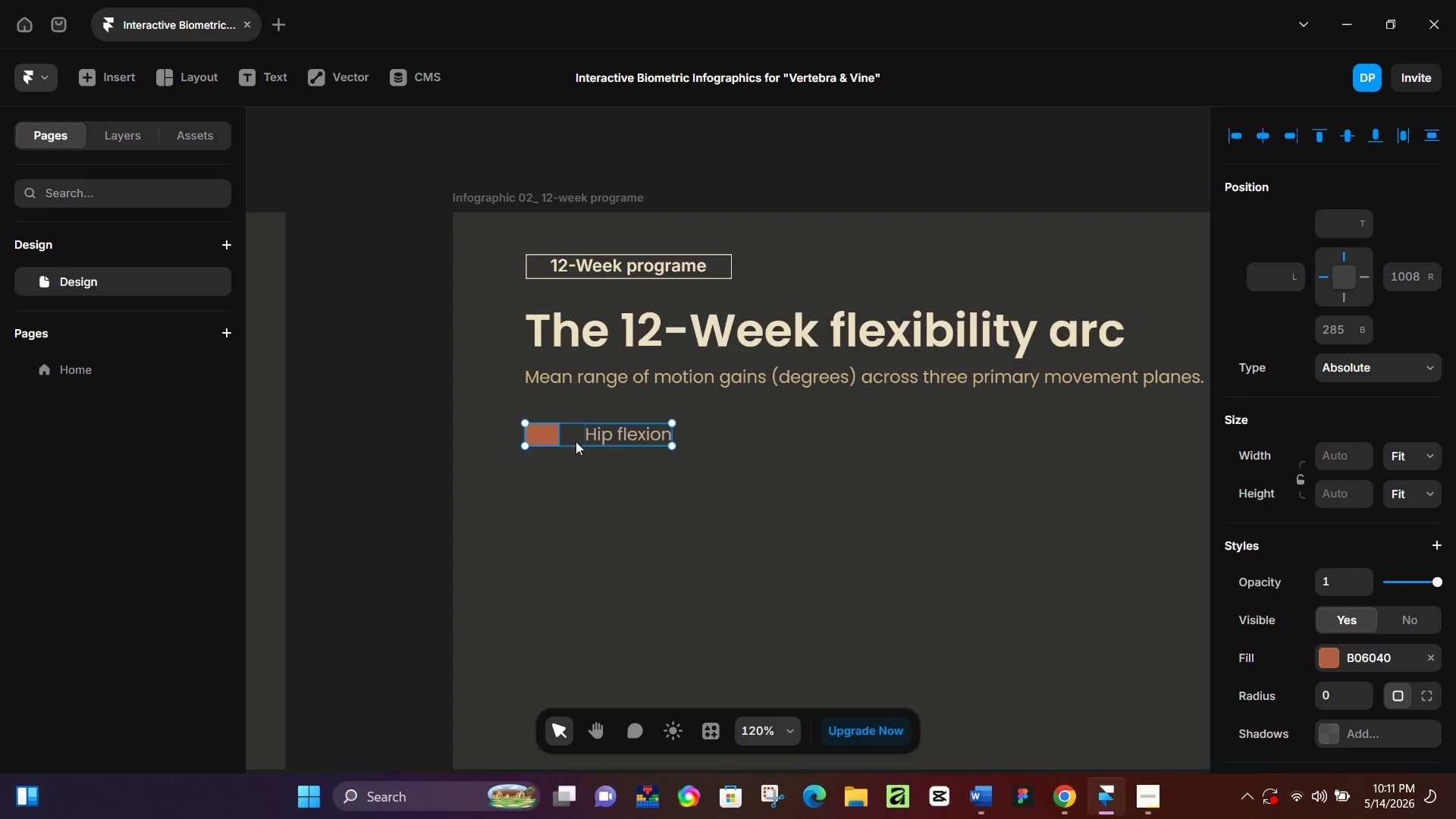 
left_click_drag(start_coordinate=[577, 440], to_coordinate=[576, 459])
 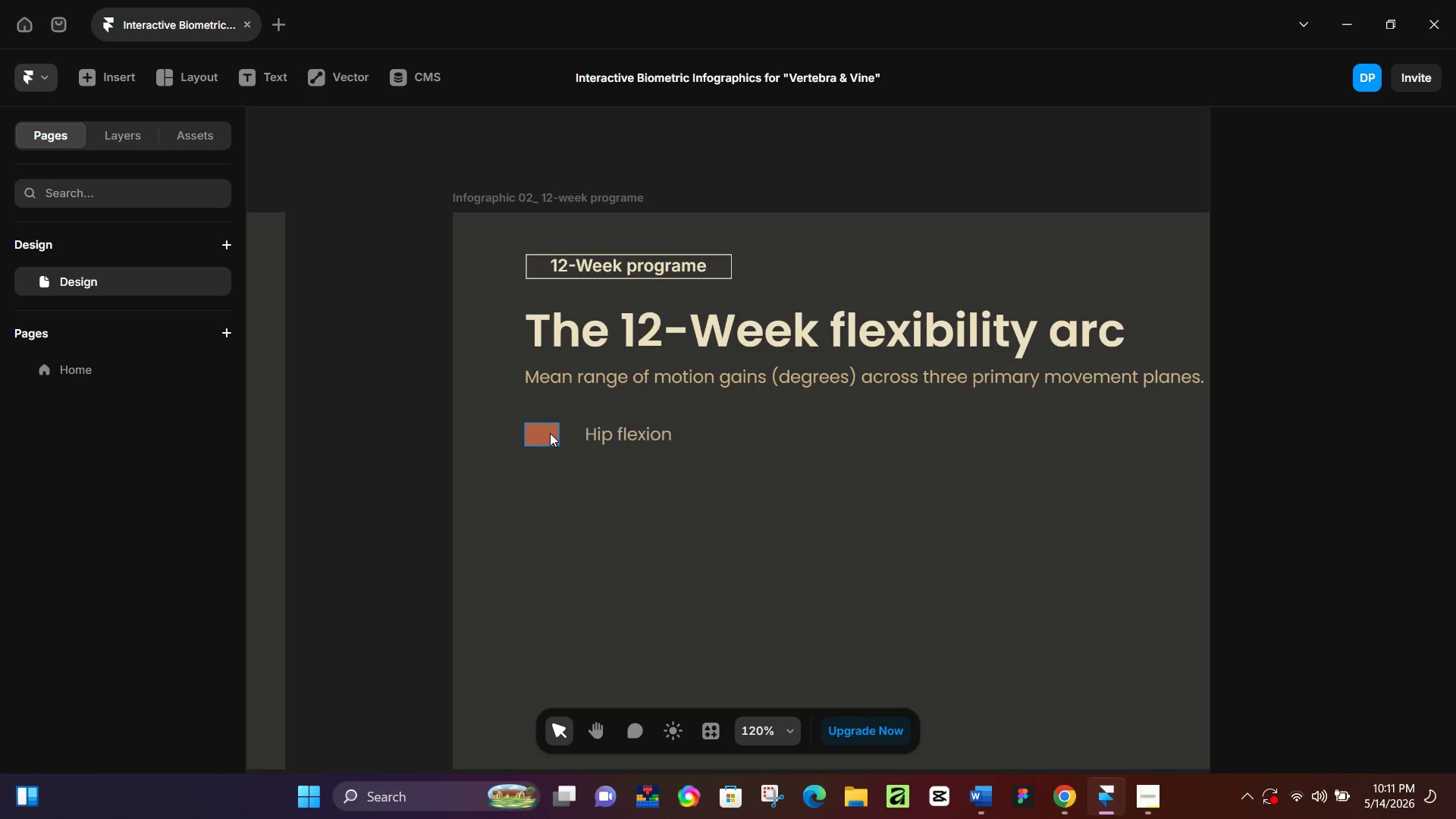 
left_click([550, 433])
 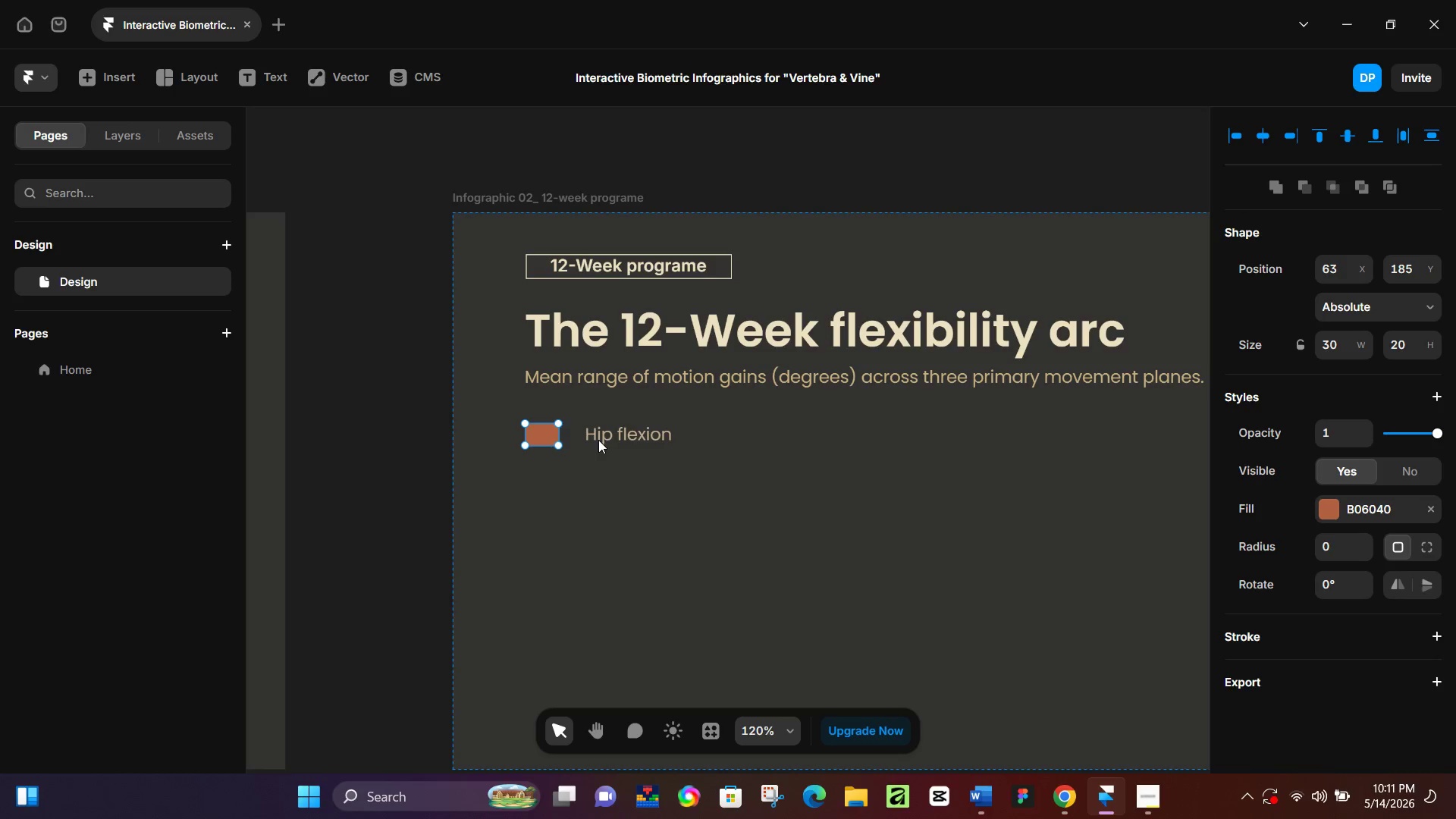 
hold_key(key=ShiftLeft, duration=0.33)
double_click([630, 440])
 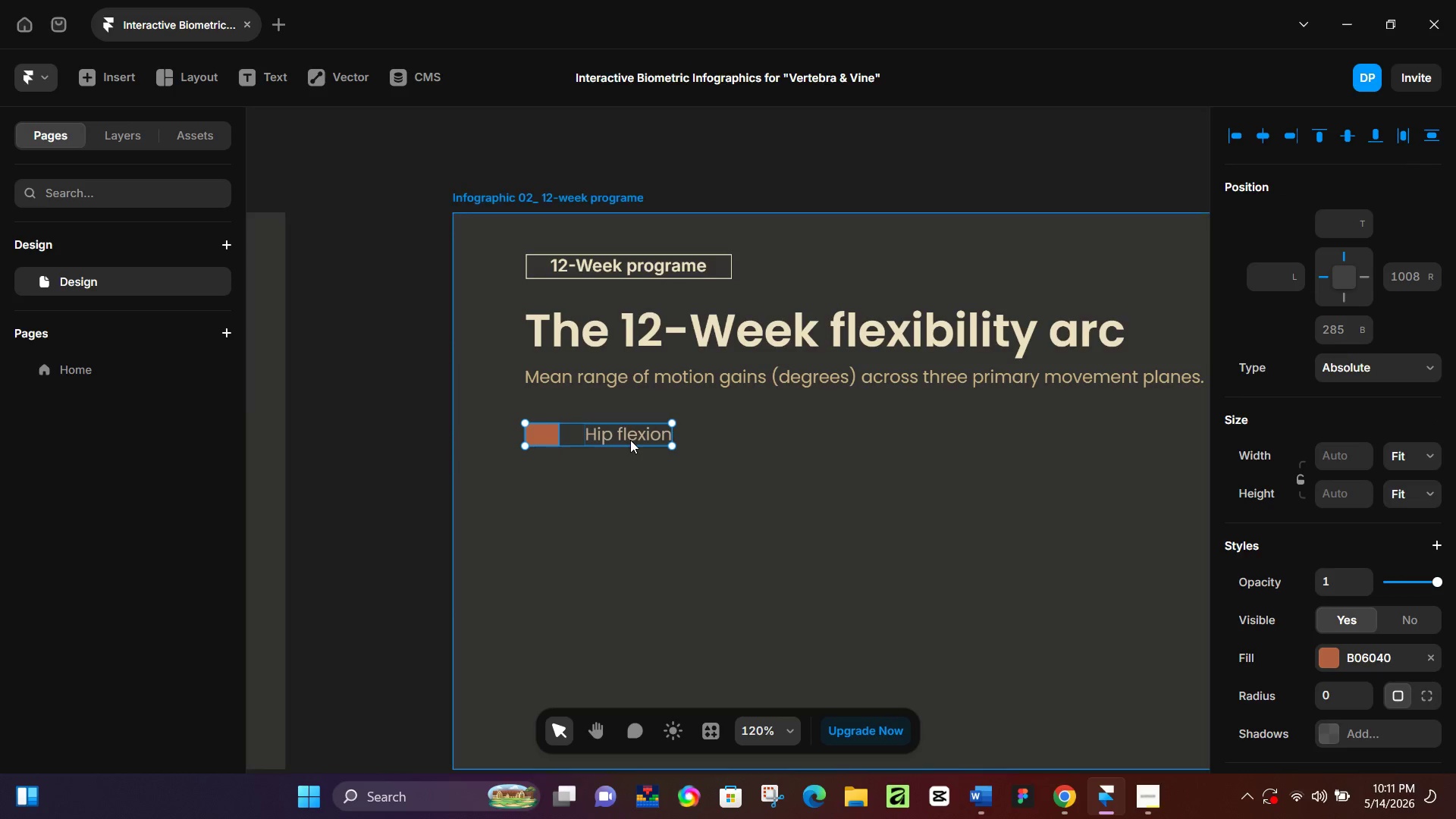 
hold_key(key=ControlLeft, duration=0.8)
 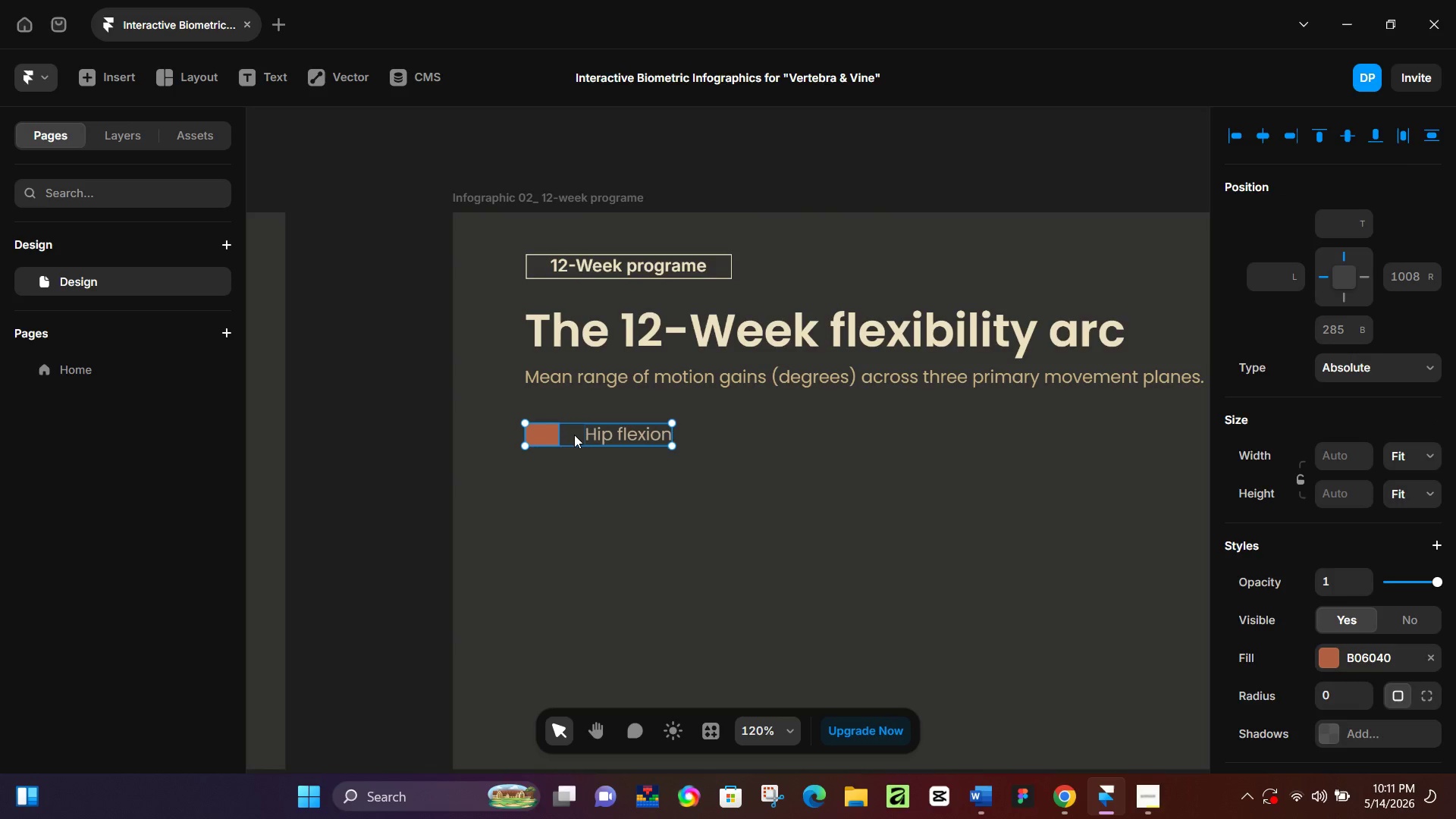 
left_click_drag(start_coordinate=[574, 435], to_coordinate=[575, 474])
 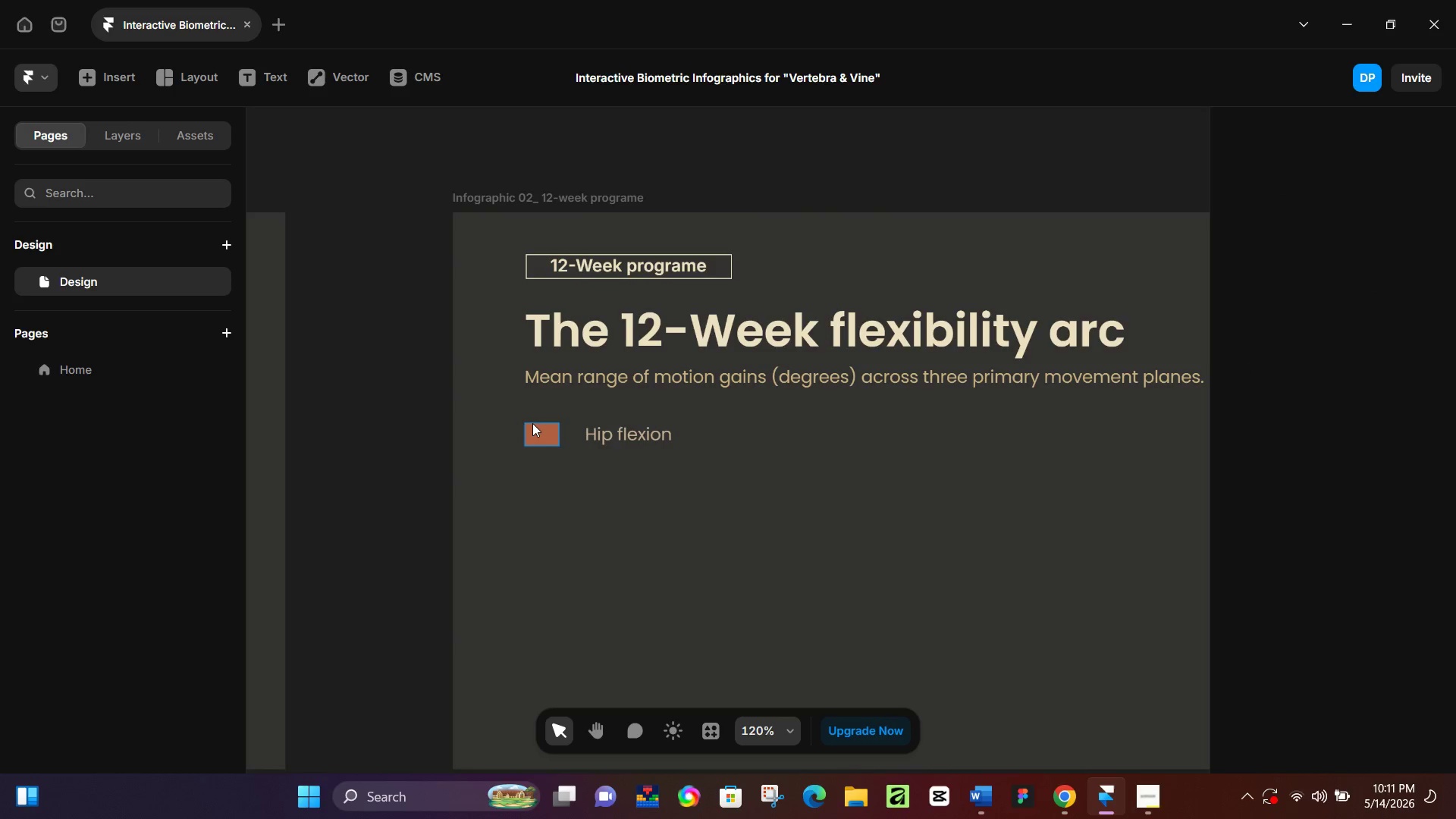 
left_click([532, 423])
 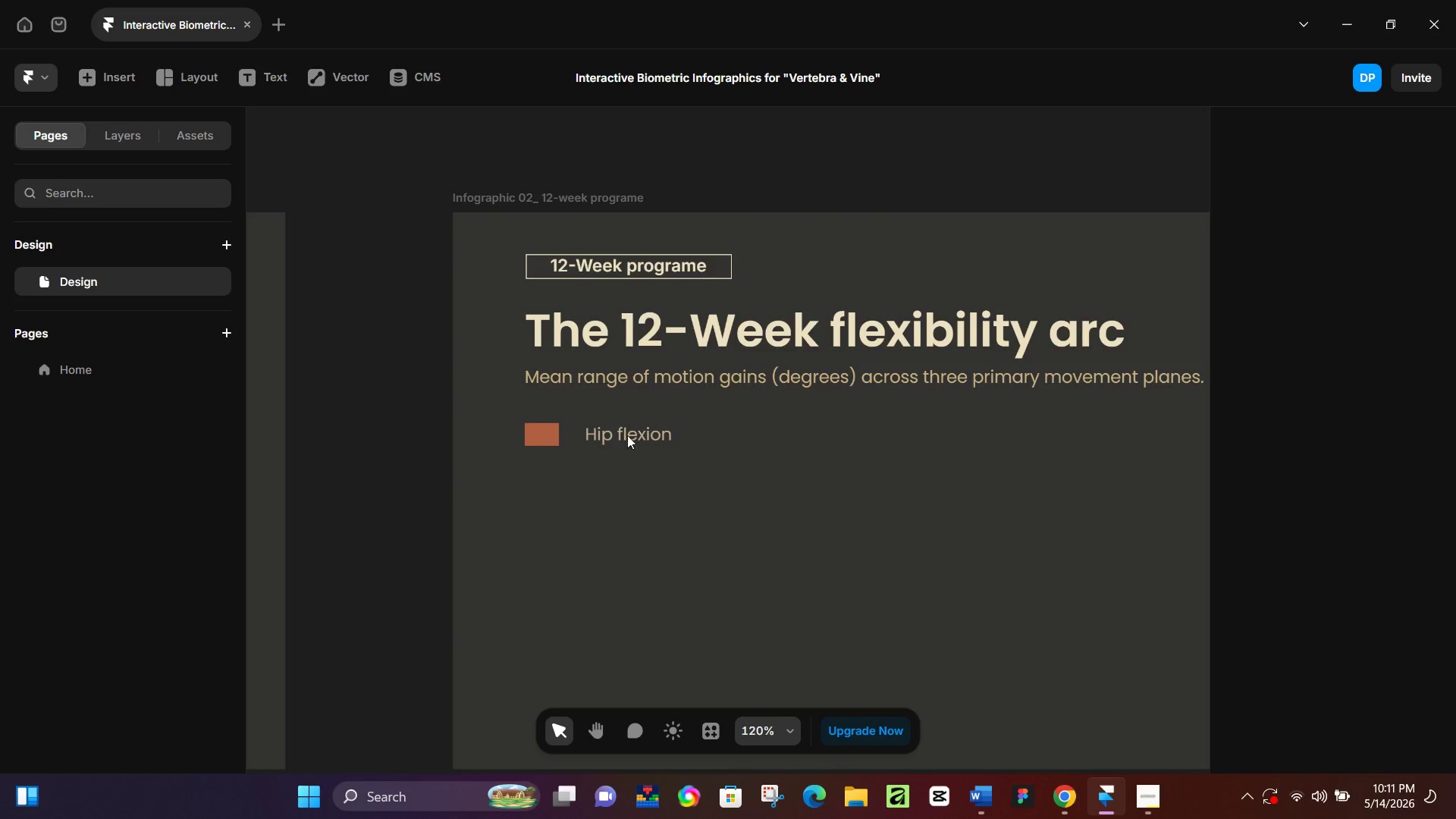 
left_click([617, 440])
 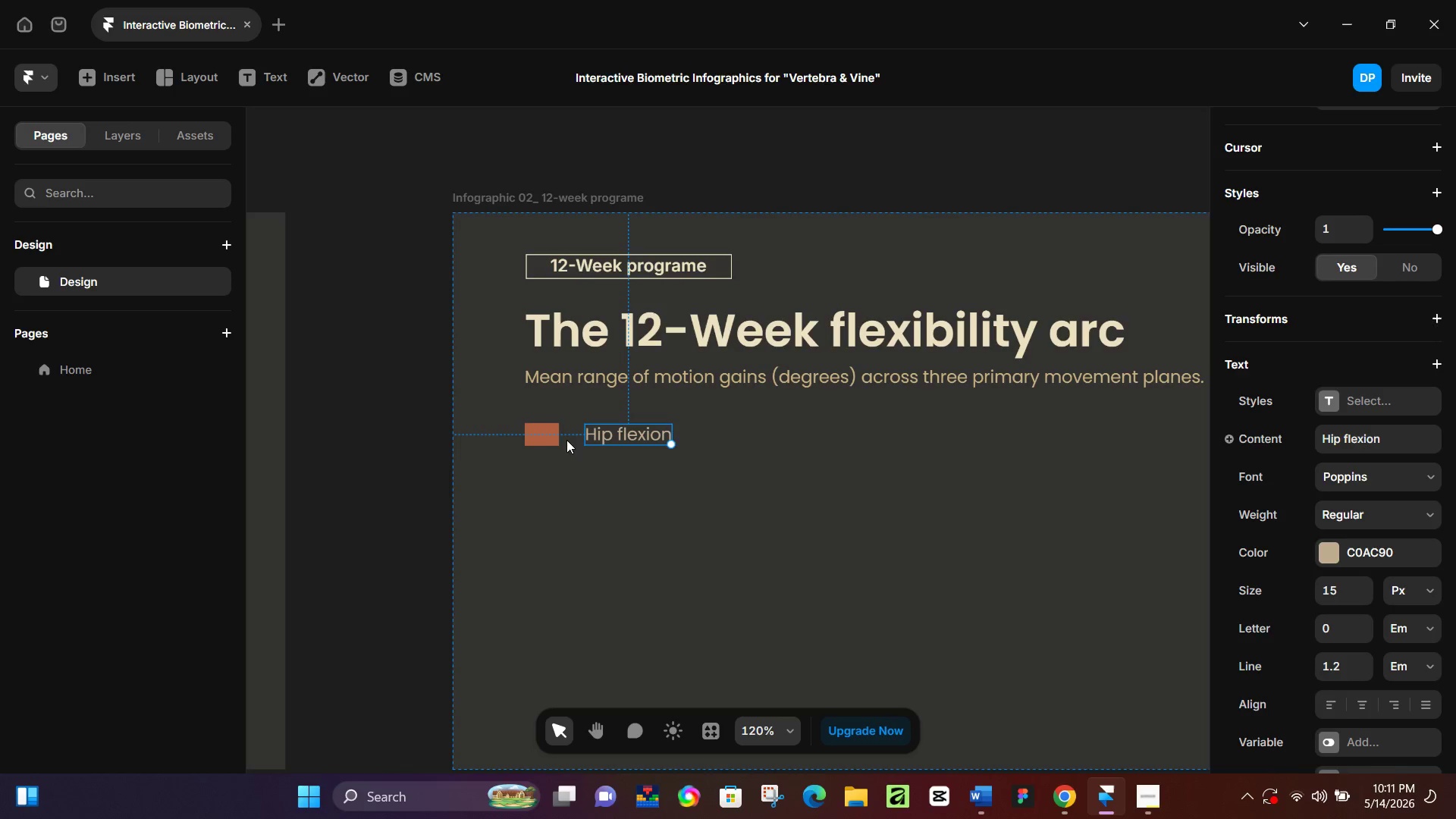 
hold_key(key=ShiftLeft, duration=0.44)
double_click([554, 440])
 